 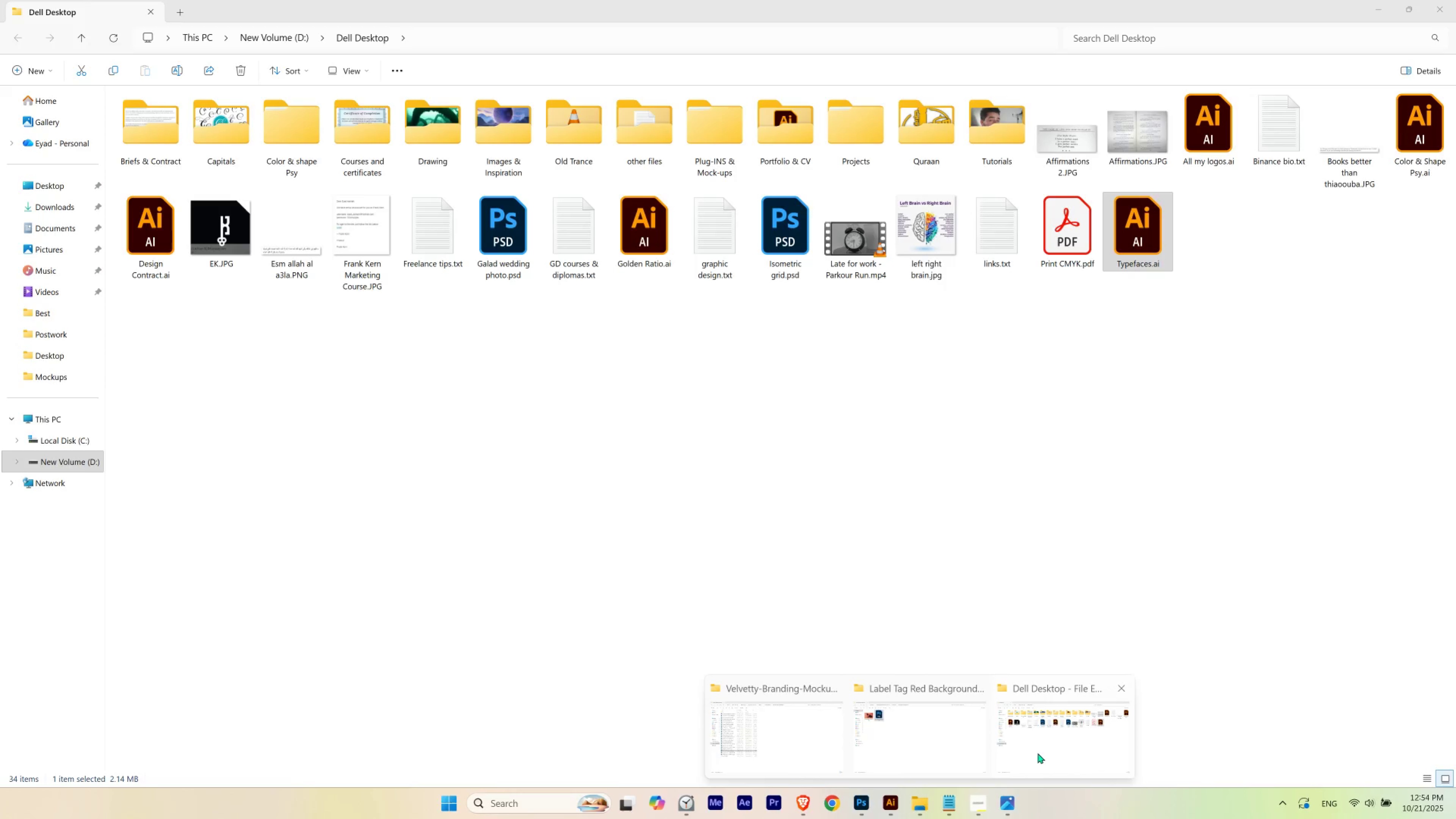 
double_click([607, 429])
 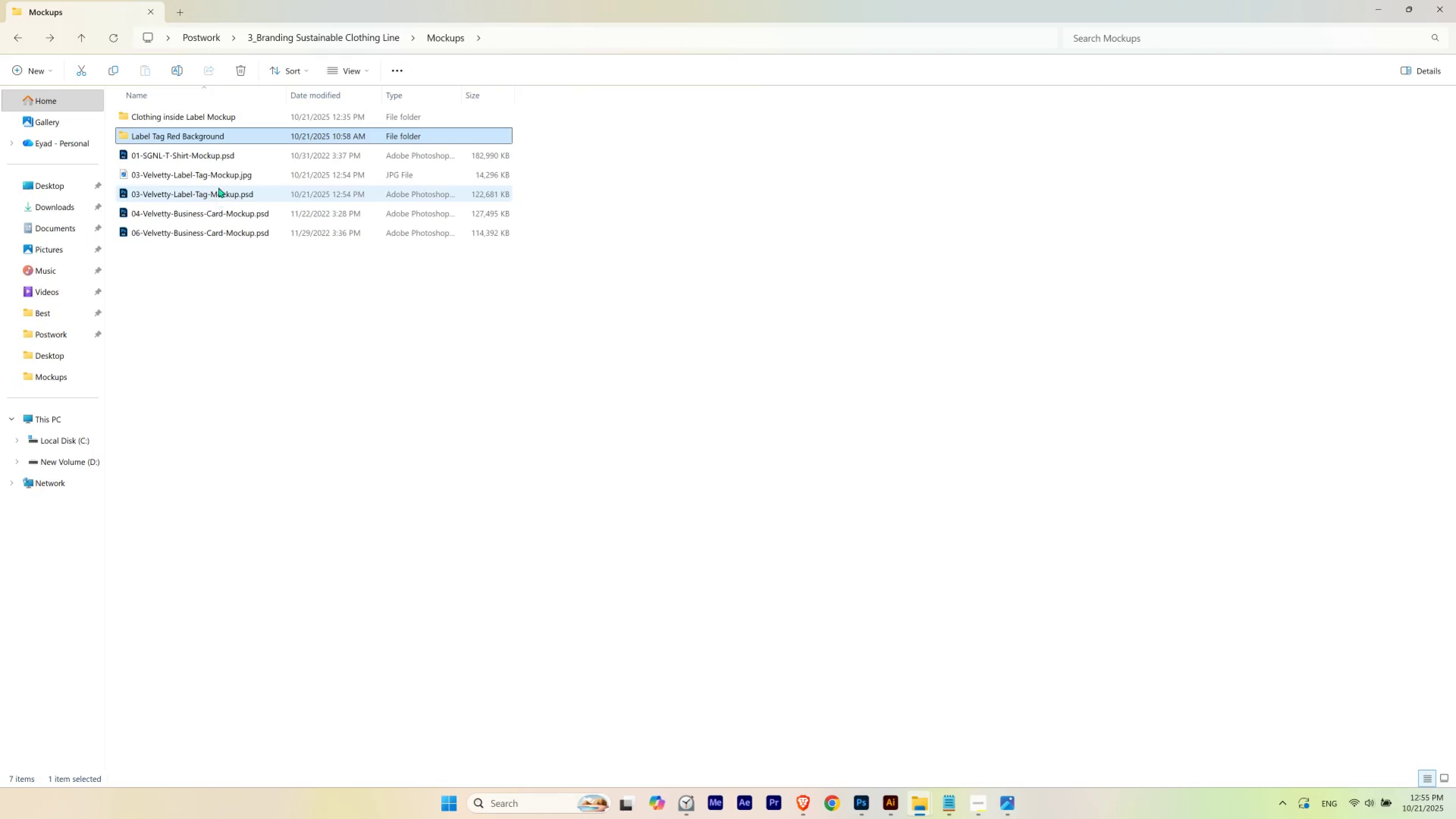 
mouse_move([220, 170])
 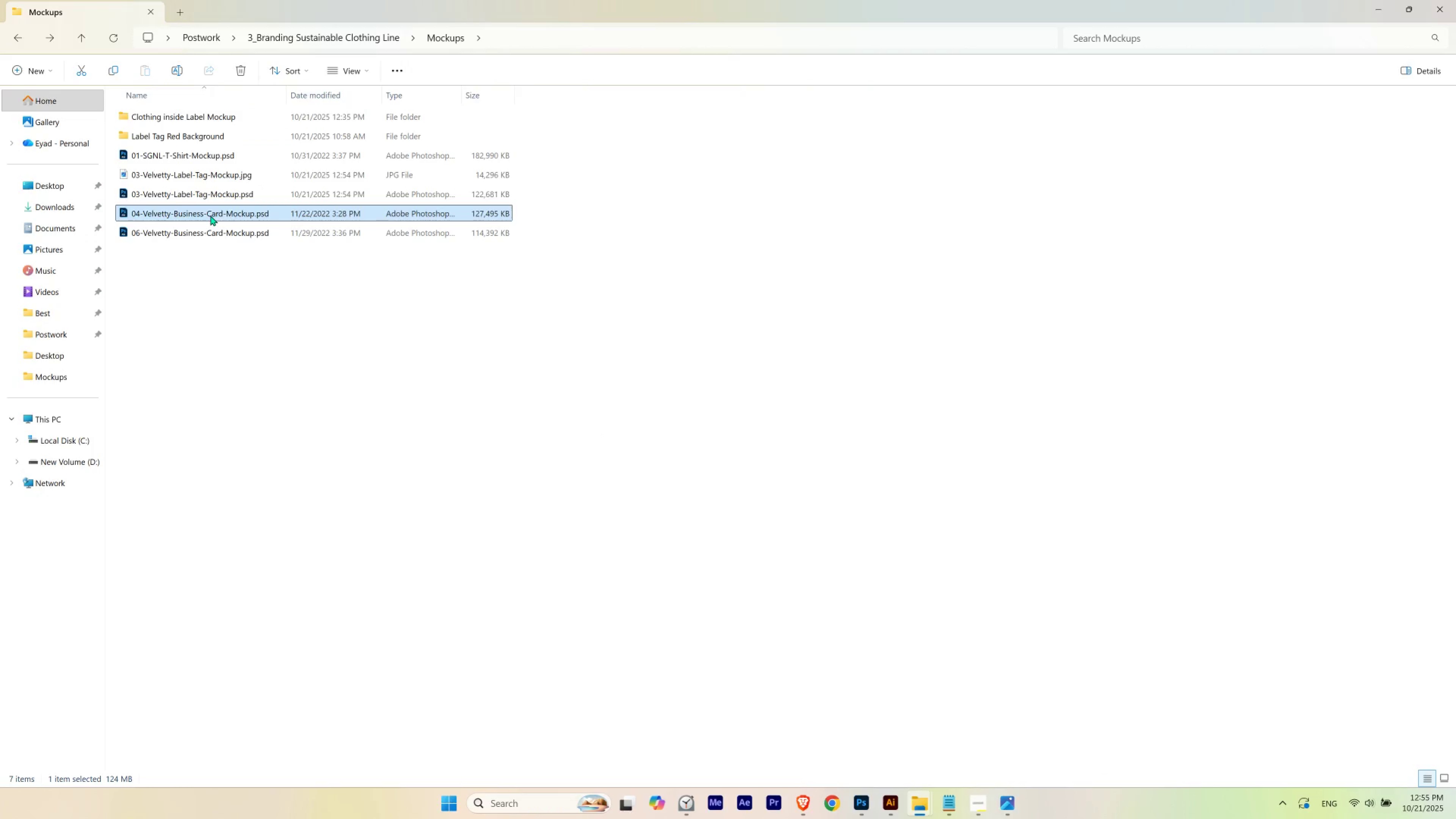 
double_click([210, 215])
 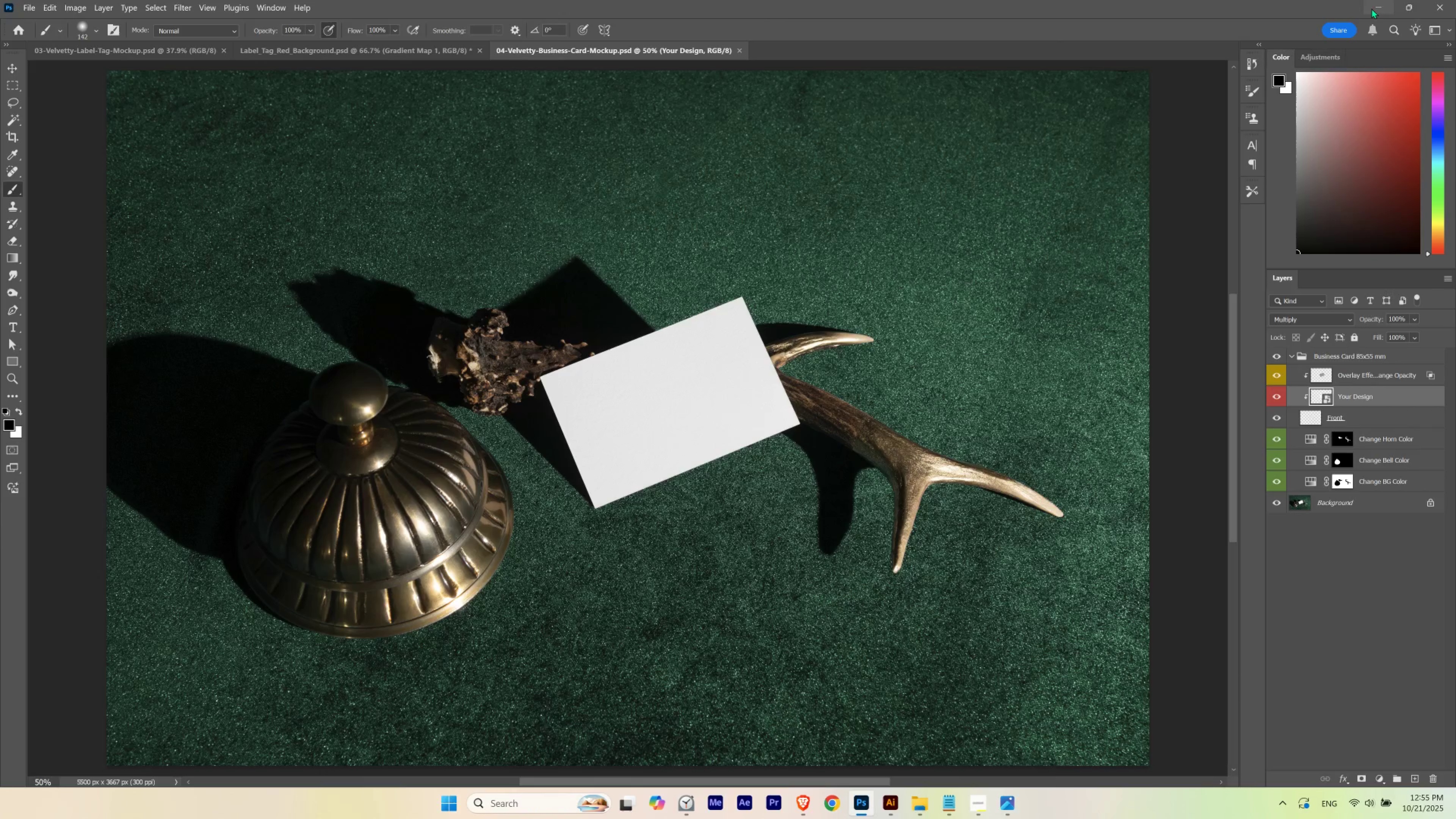 
wait(5.29)
 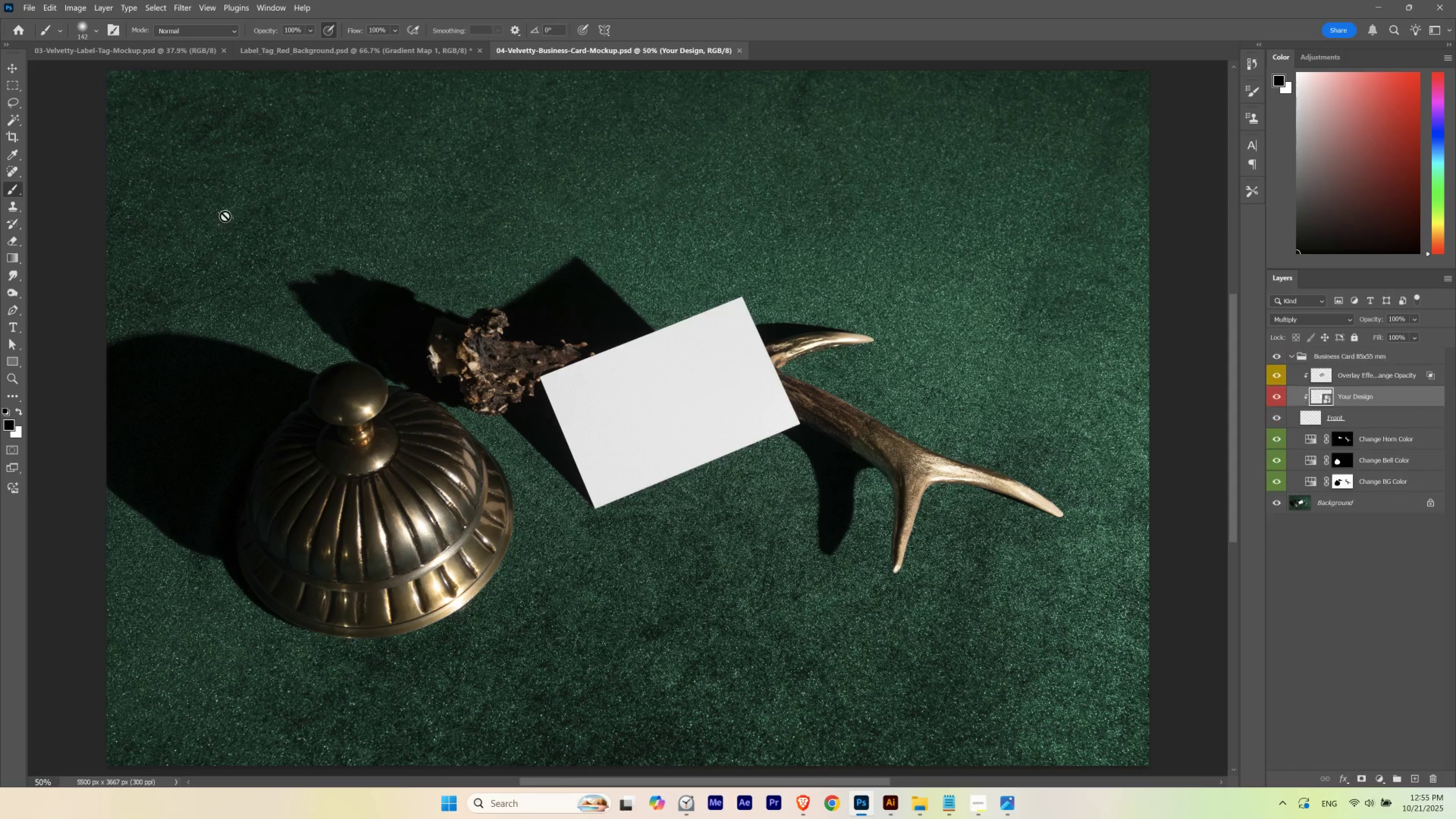 
left_click([1381, 8])
 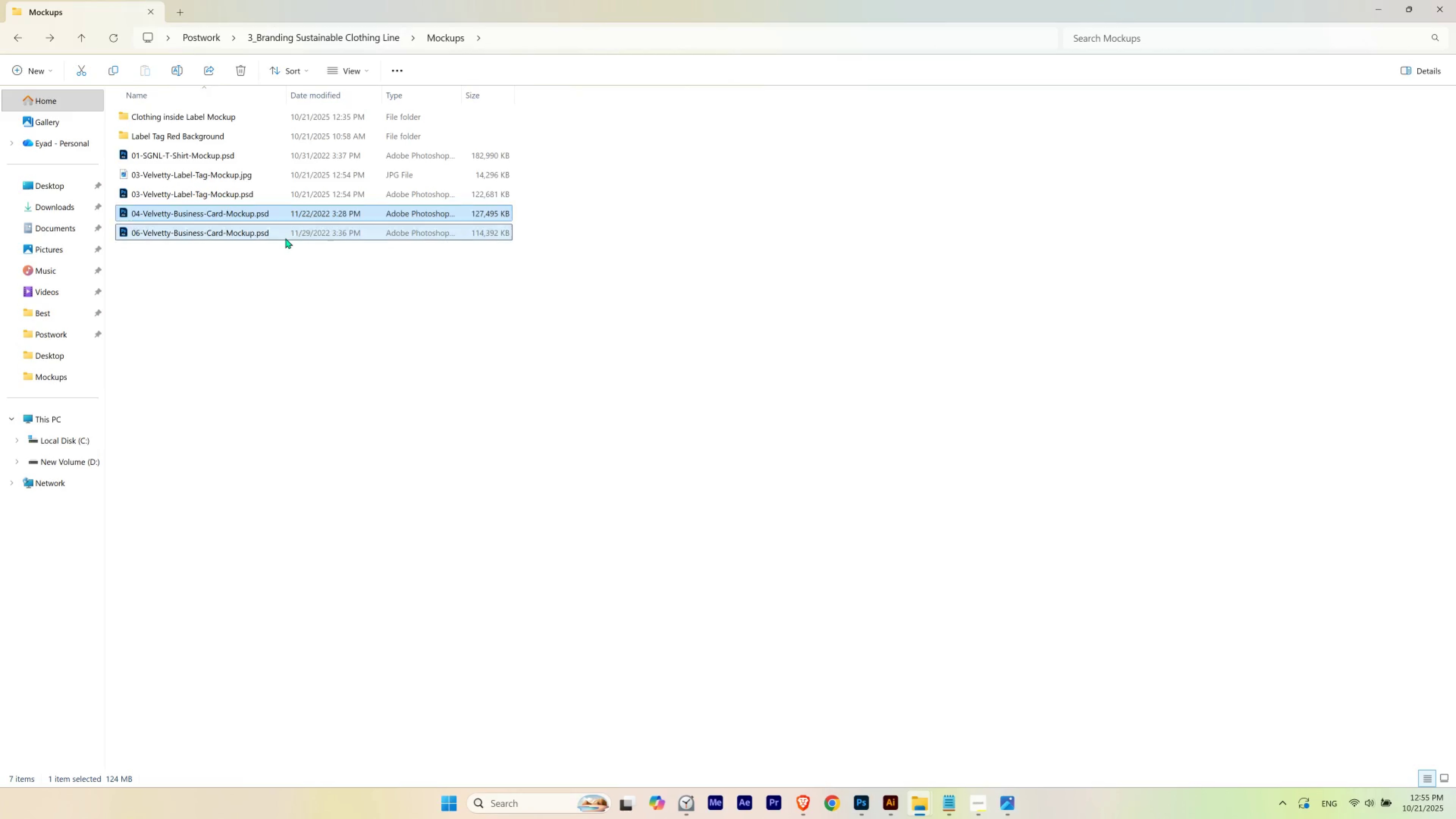 
double_click([285, 238])
 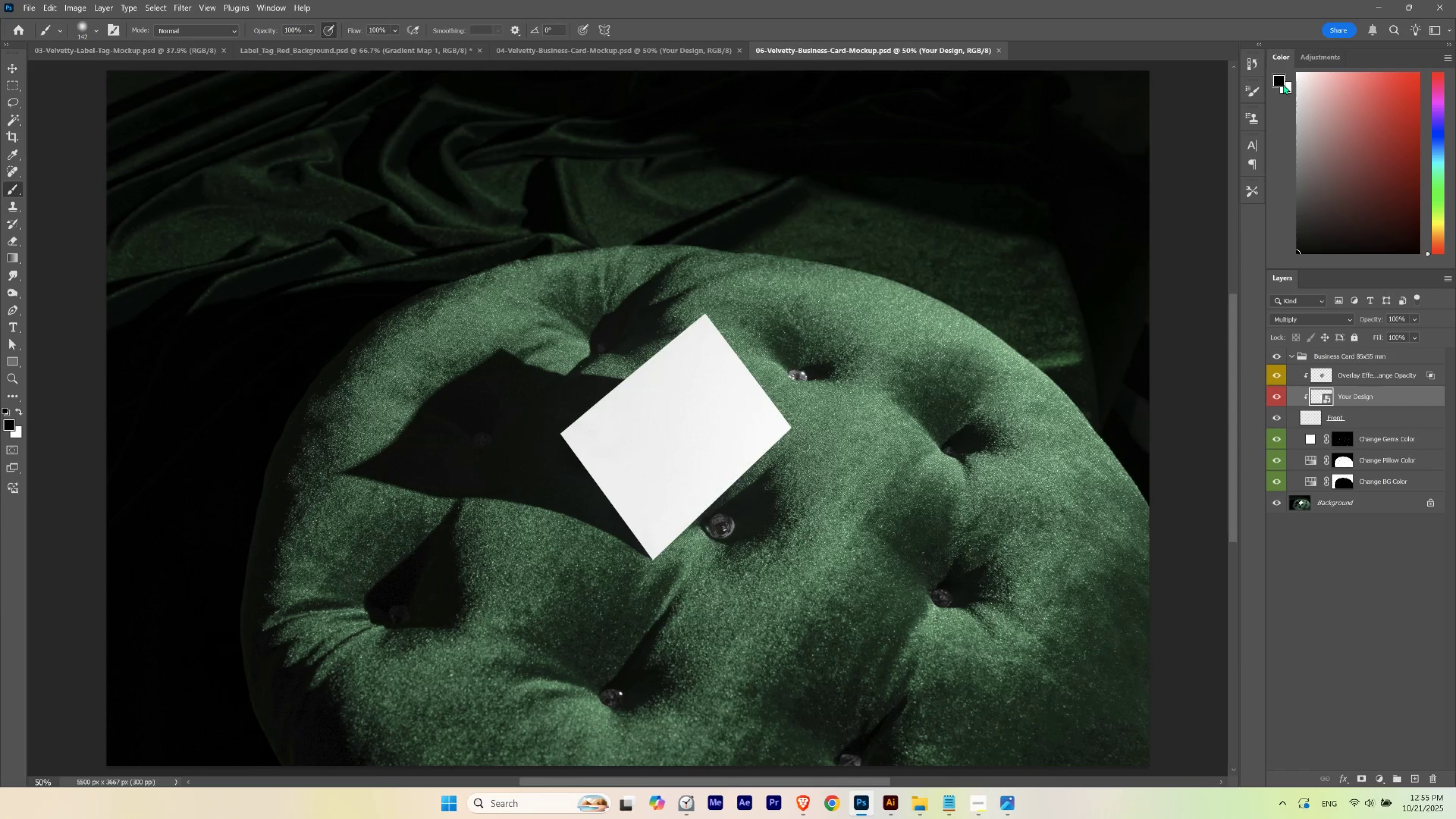 
left_click([1383, 4])
 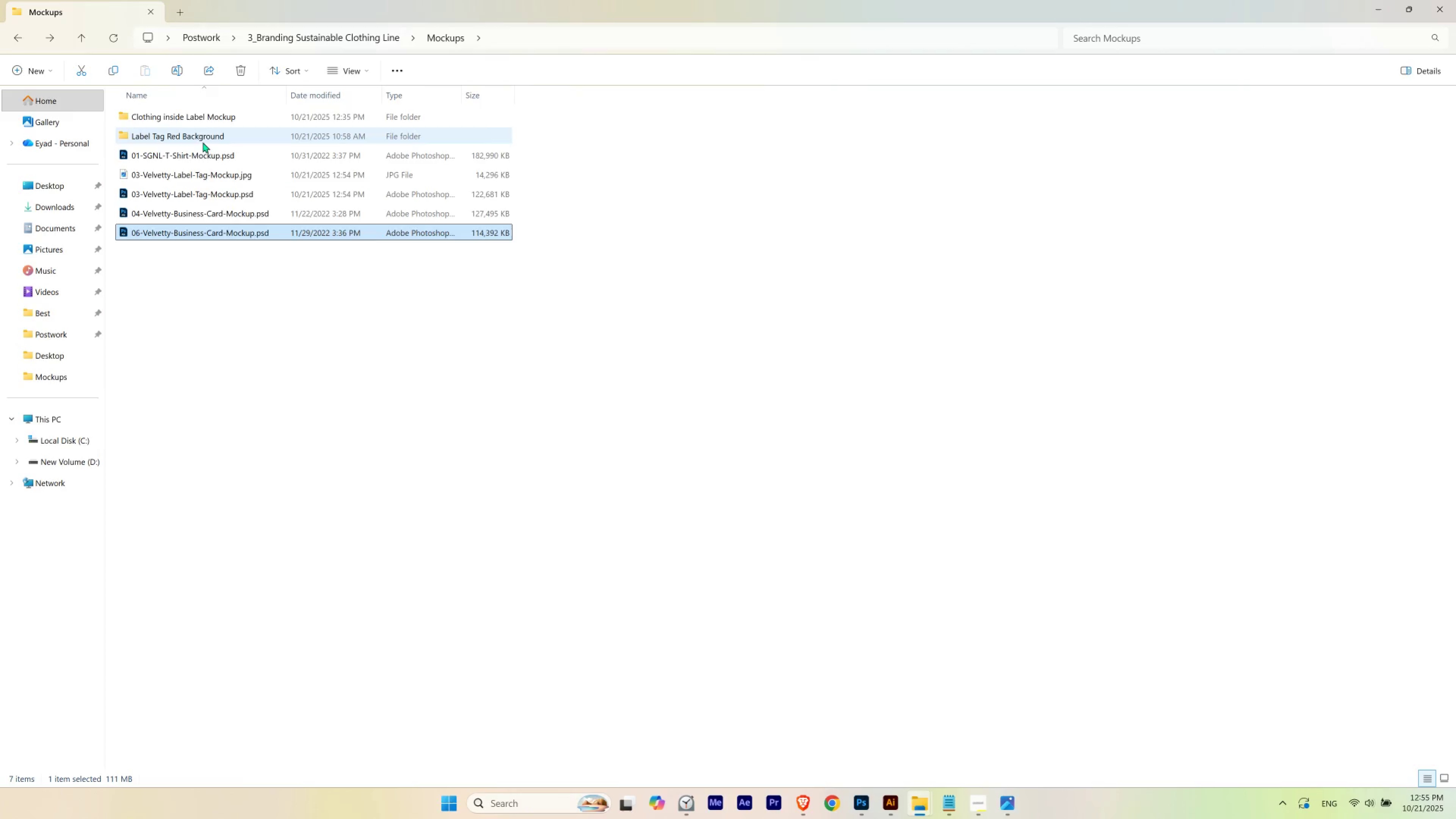 
double_click([202, 159])
 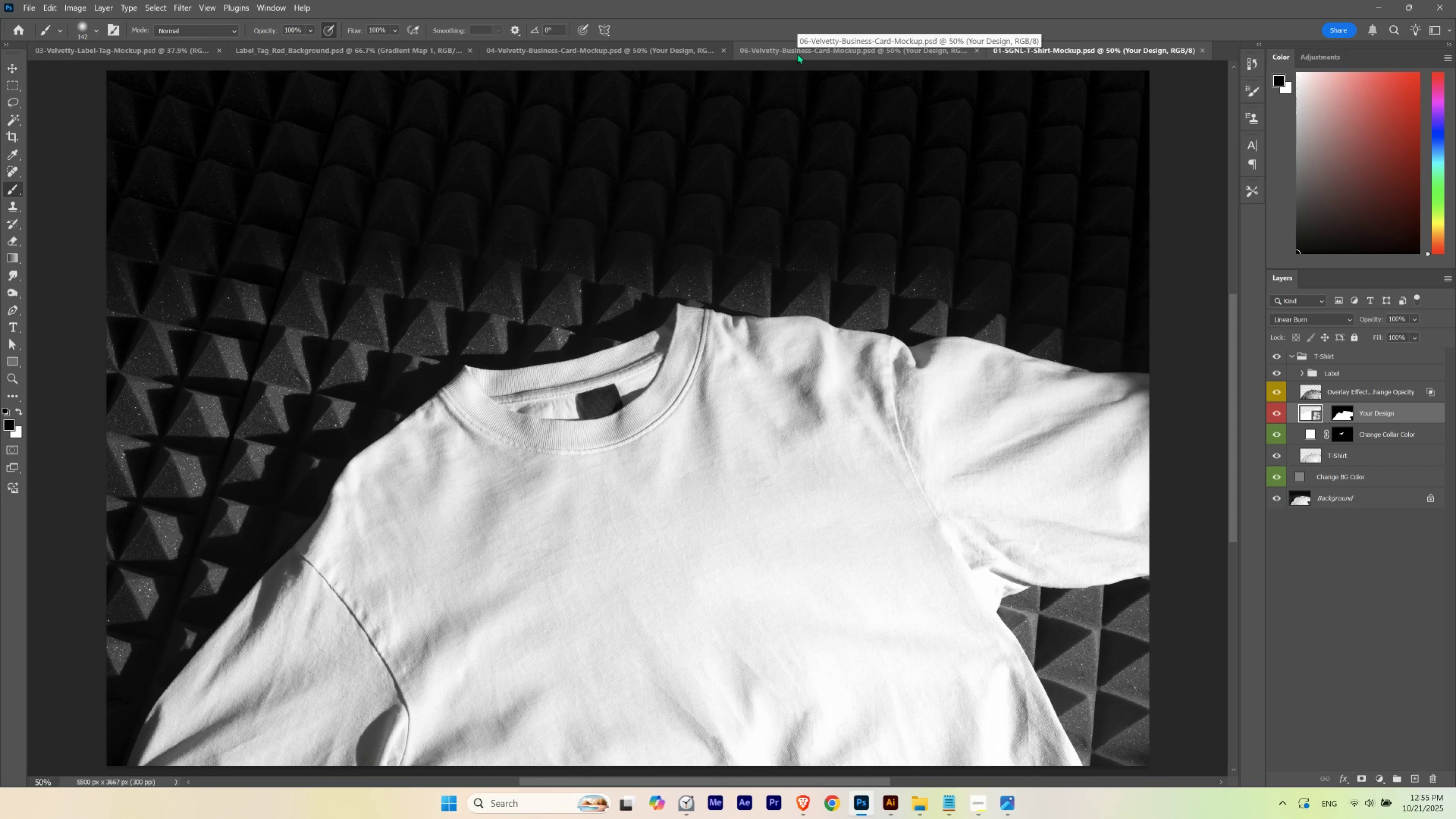 
wait(6.77)
 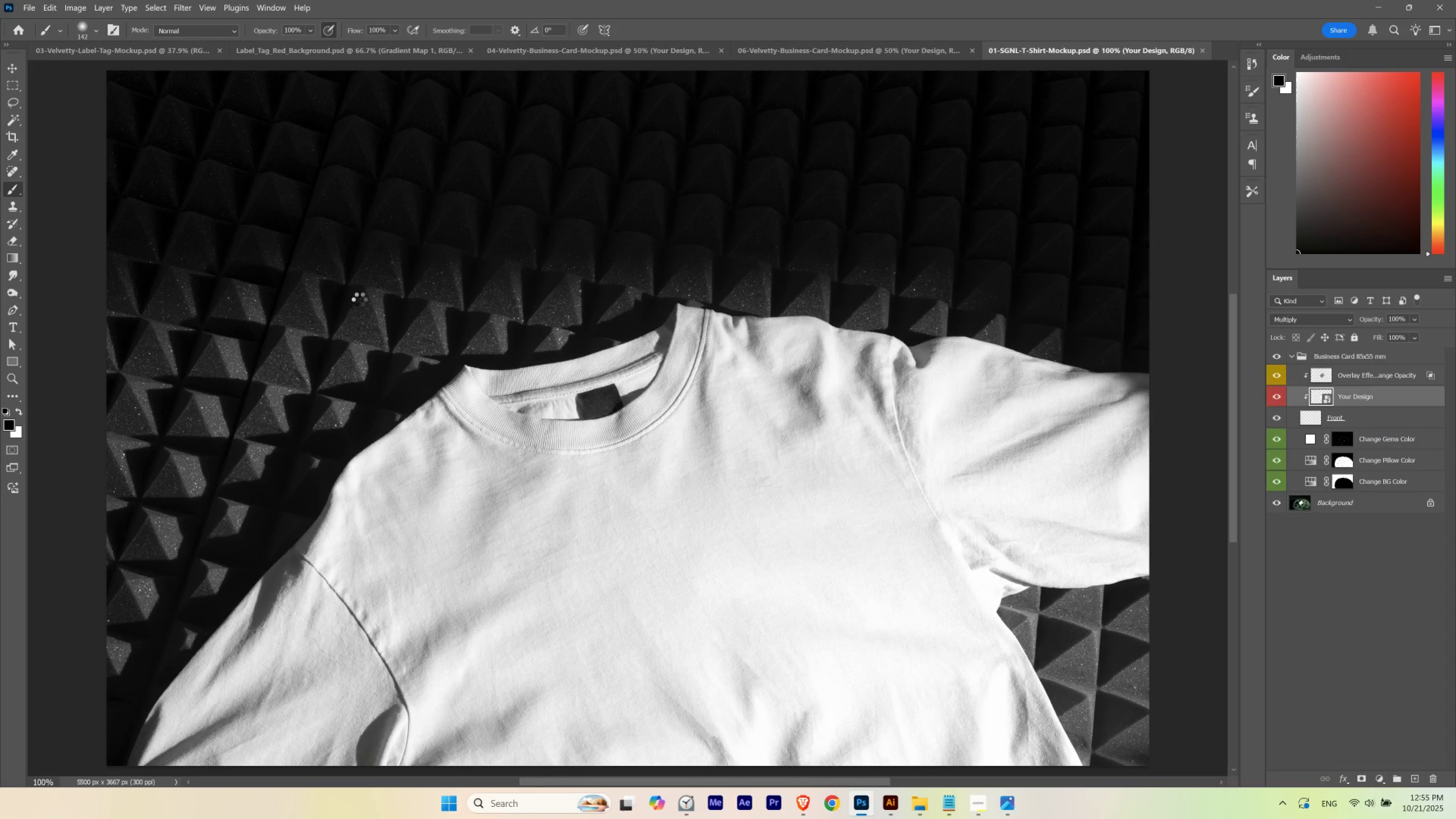 
left_click([797, 53])
 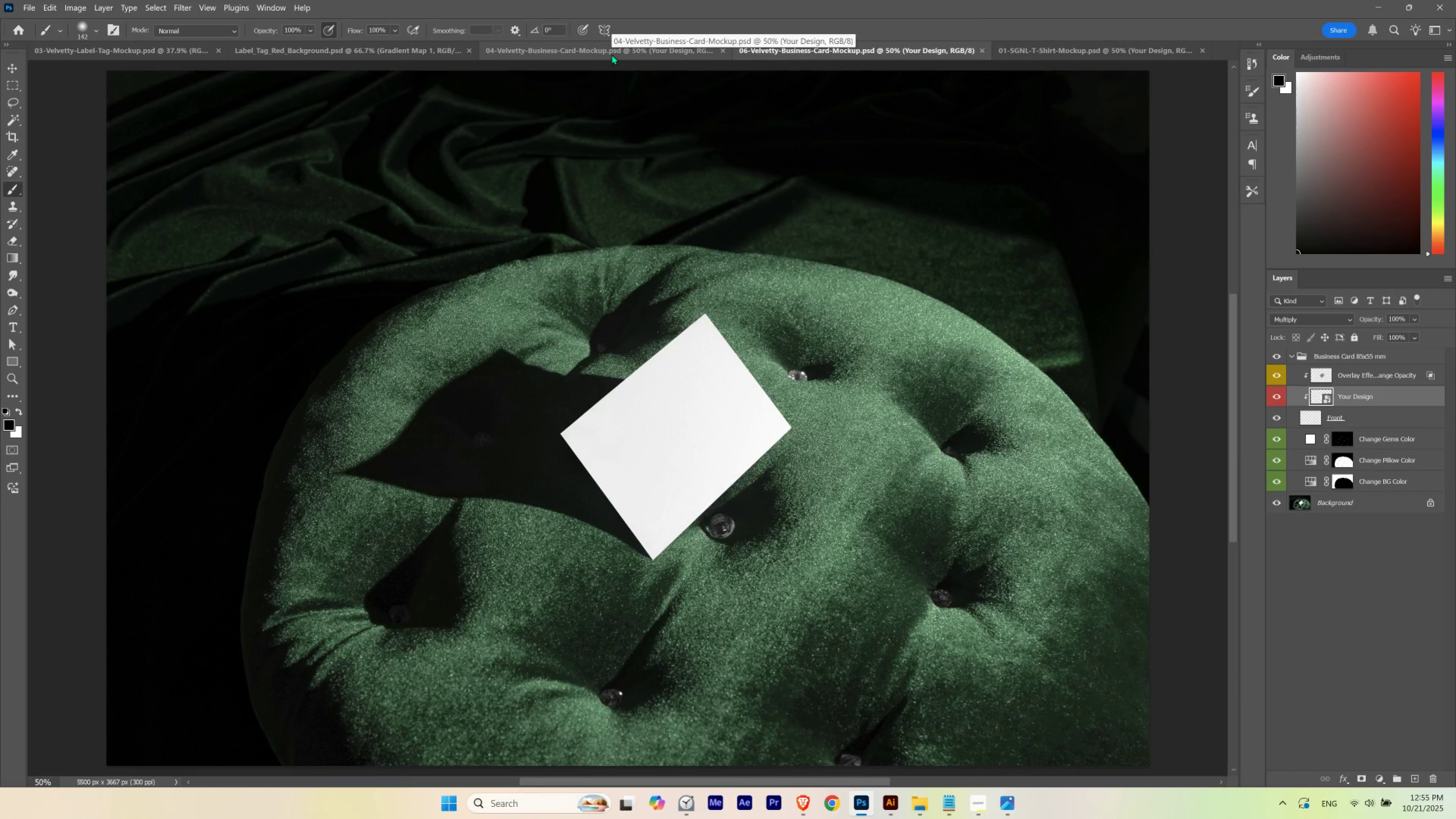 
left_click([612, 52])
 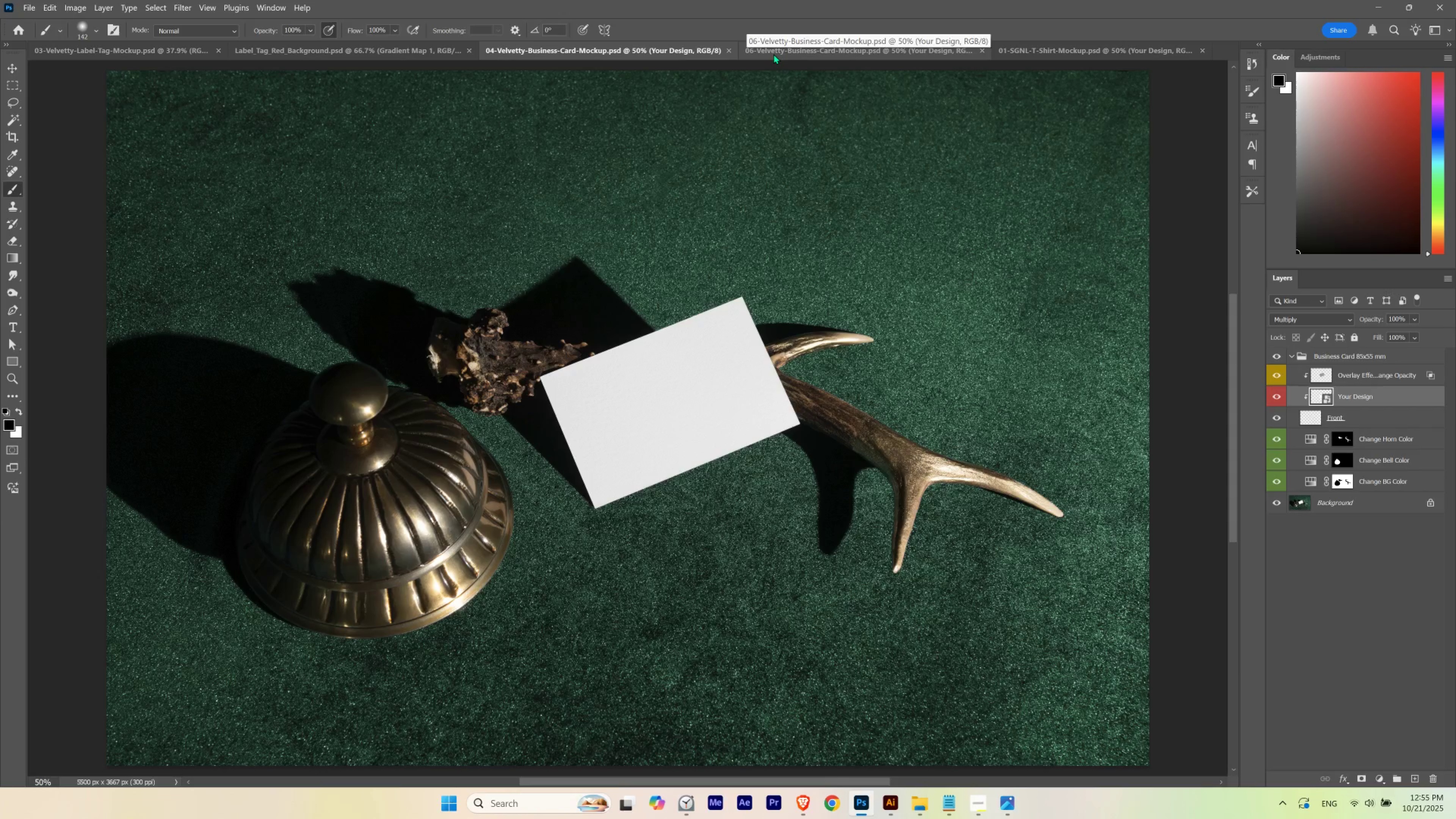 
left_click([773, 54])
 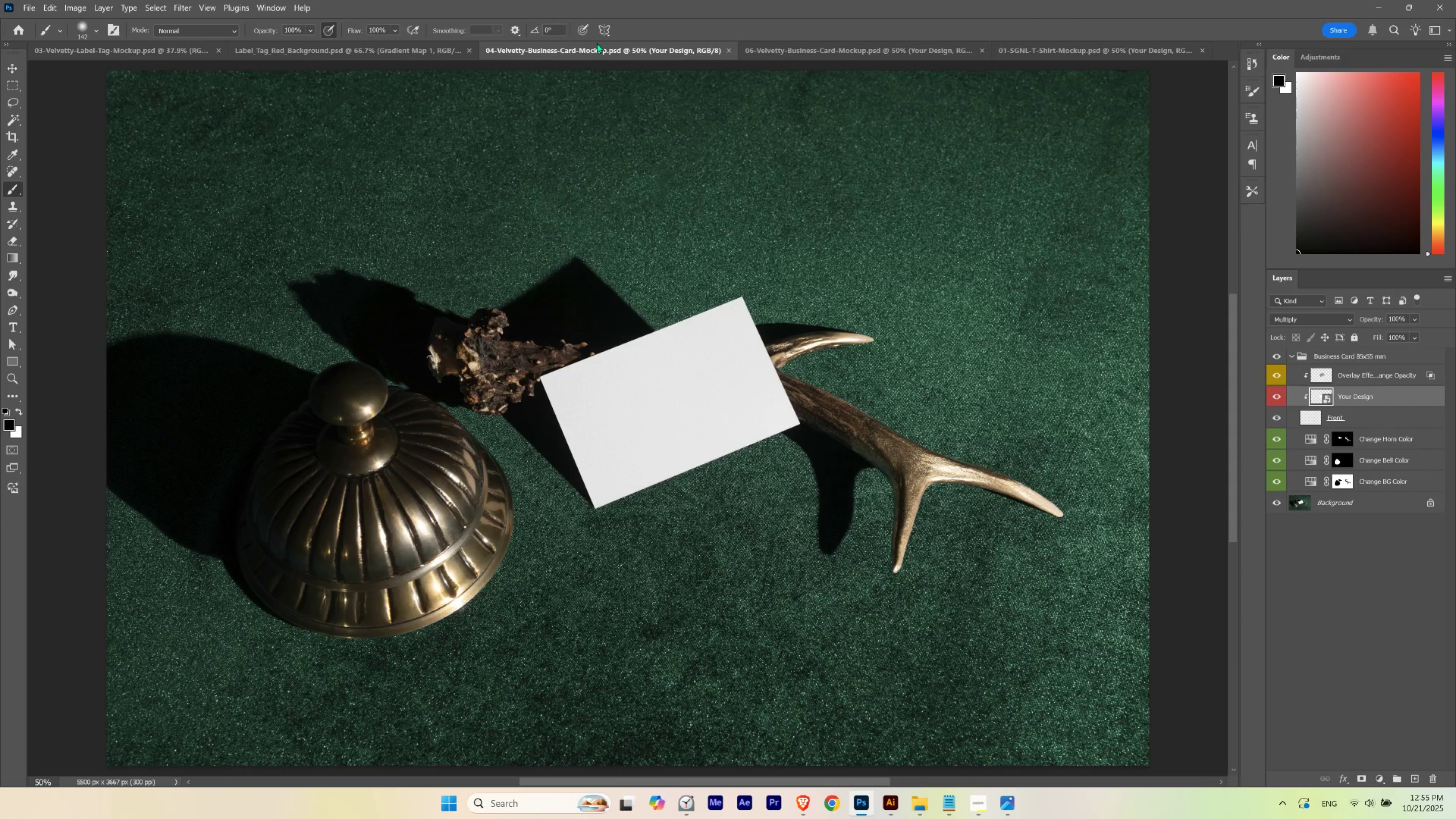 
left_click([894, 58])
 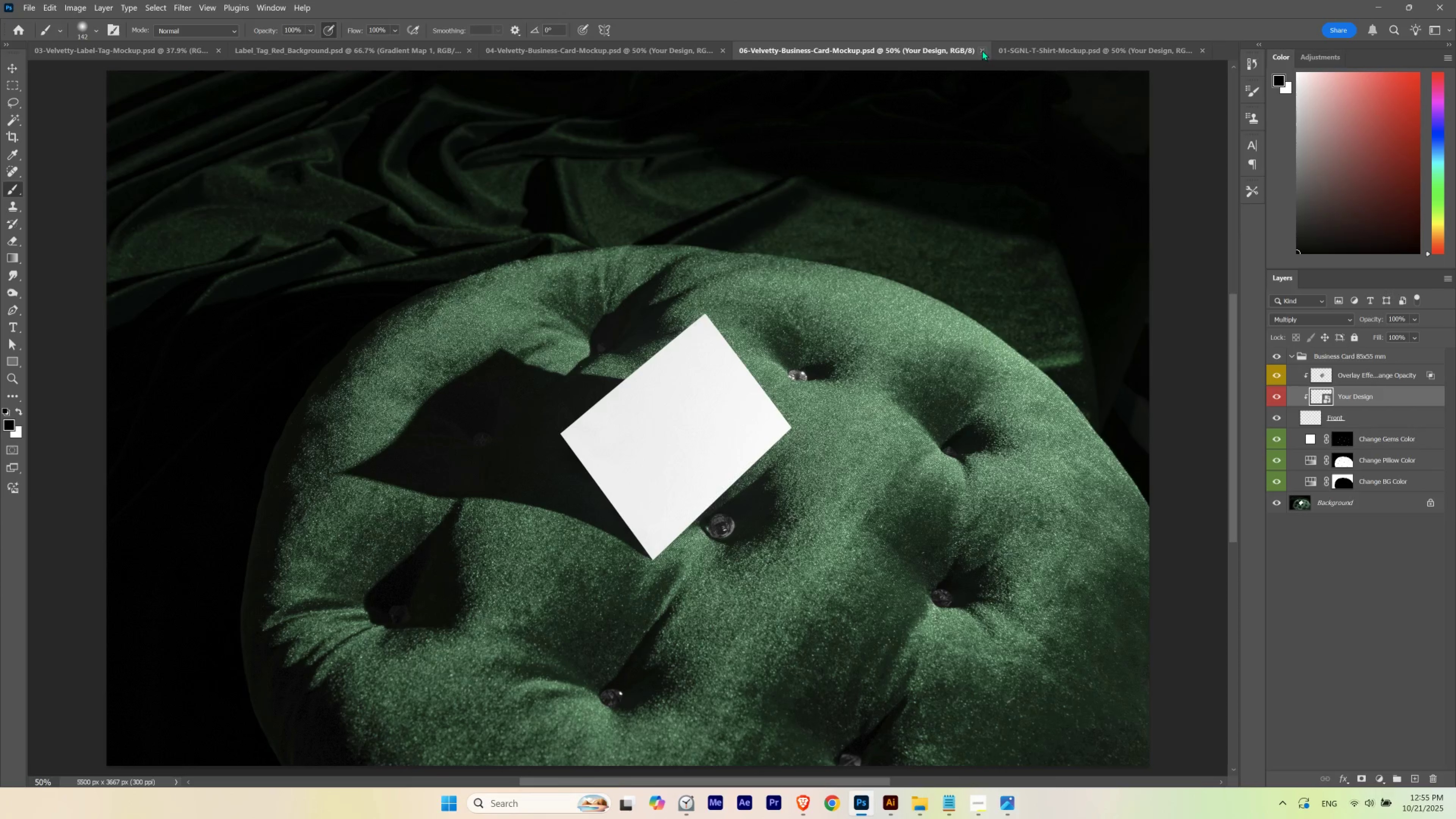 
left_click([981, 50])
 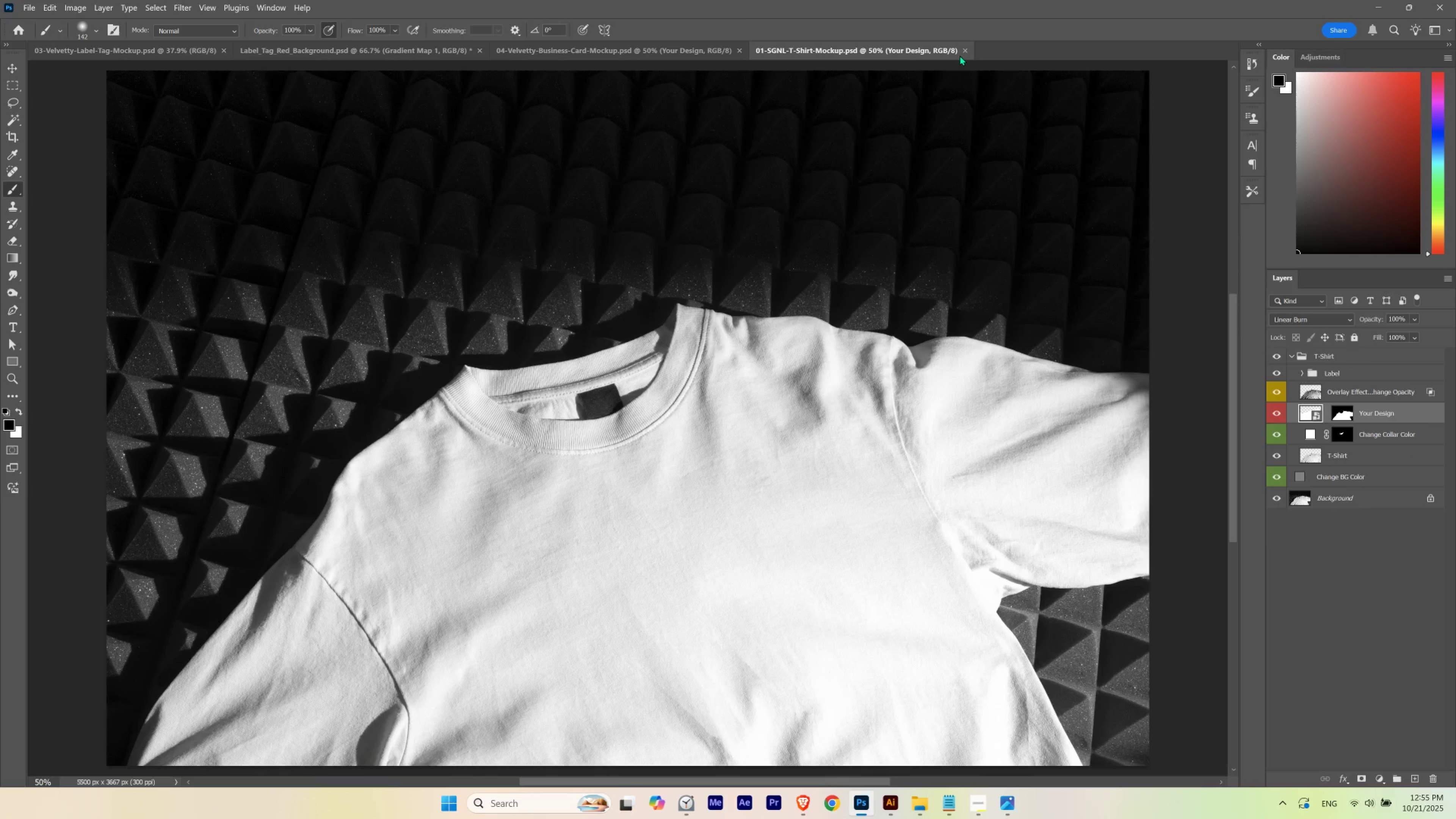 
left_click([962, 52])
 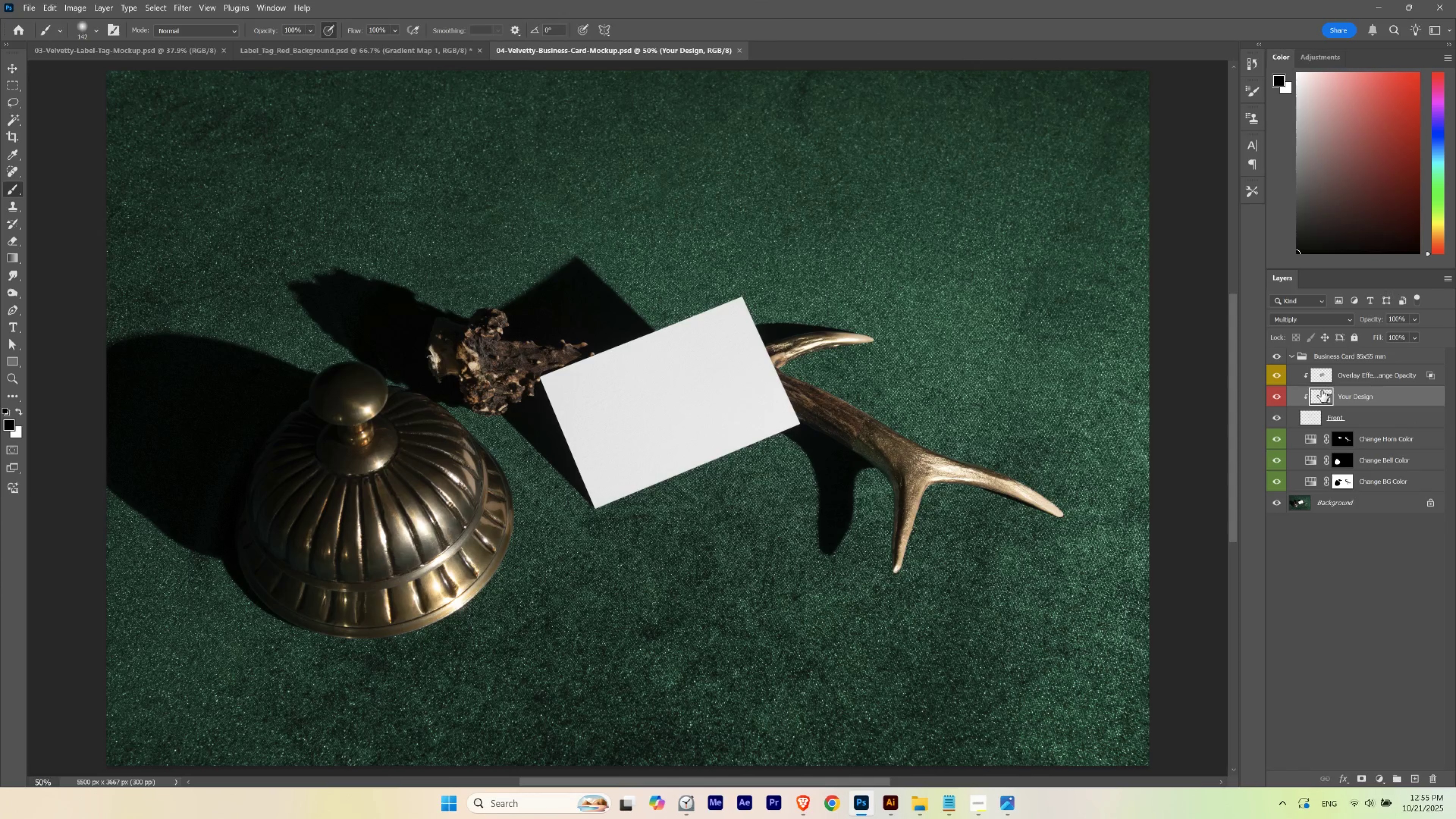 
double_click([1320, 391])
 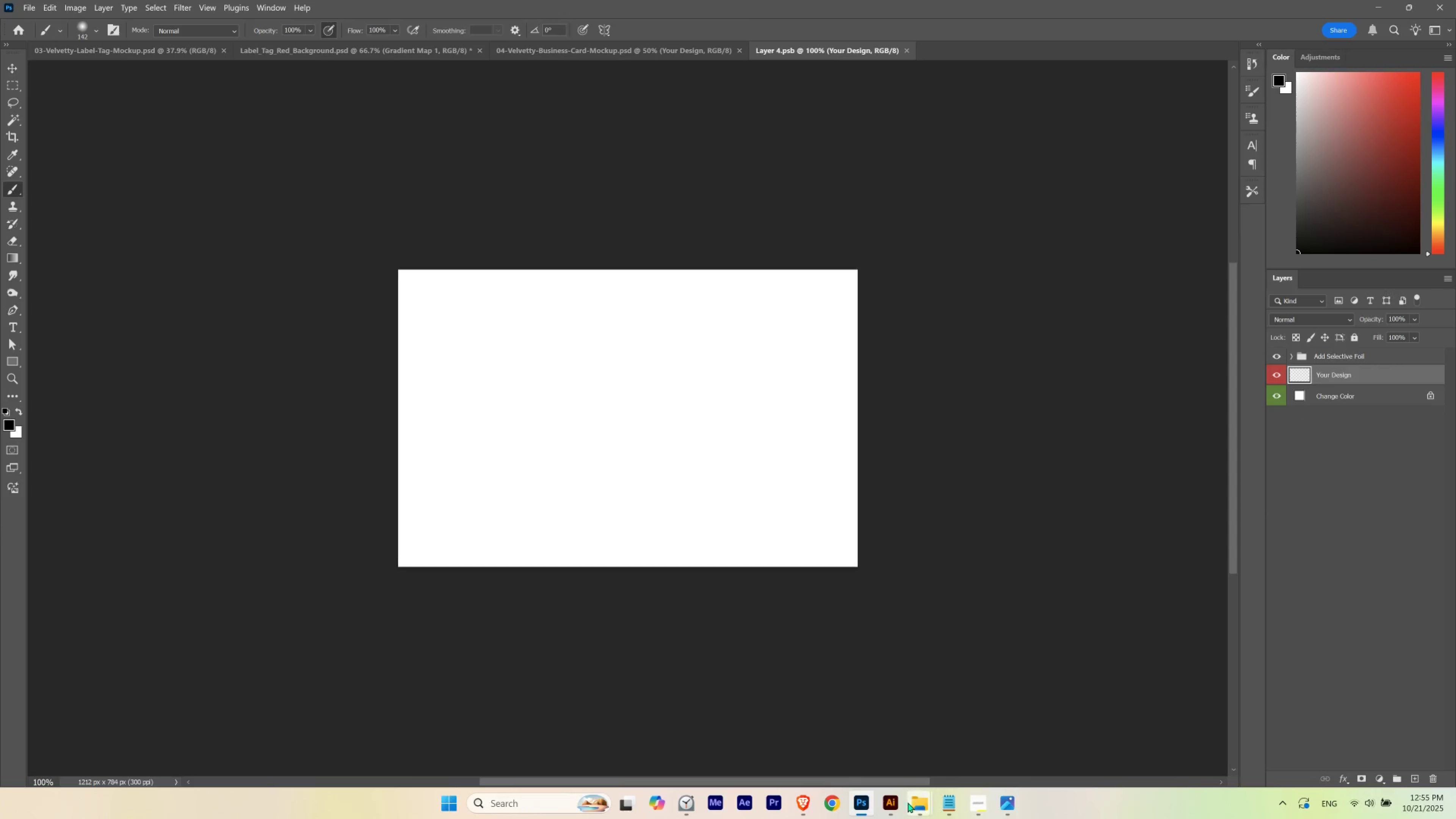 
left_click([892, 805])
 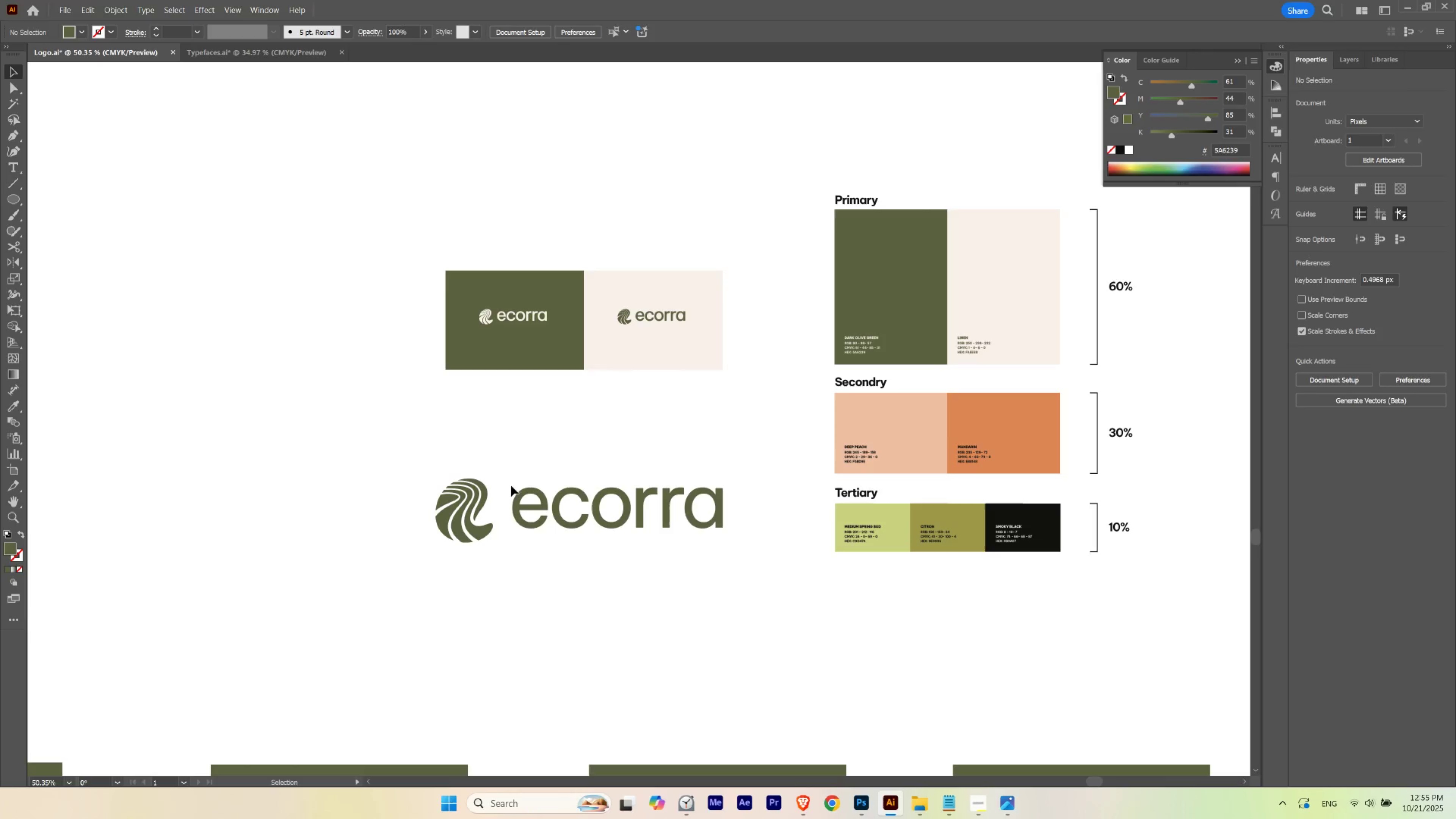 
double_click([476, 489])
 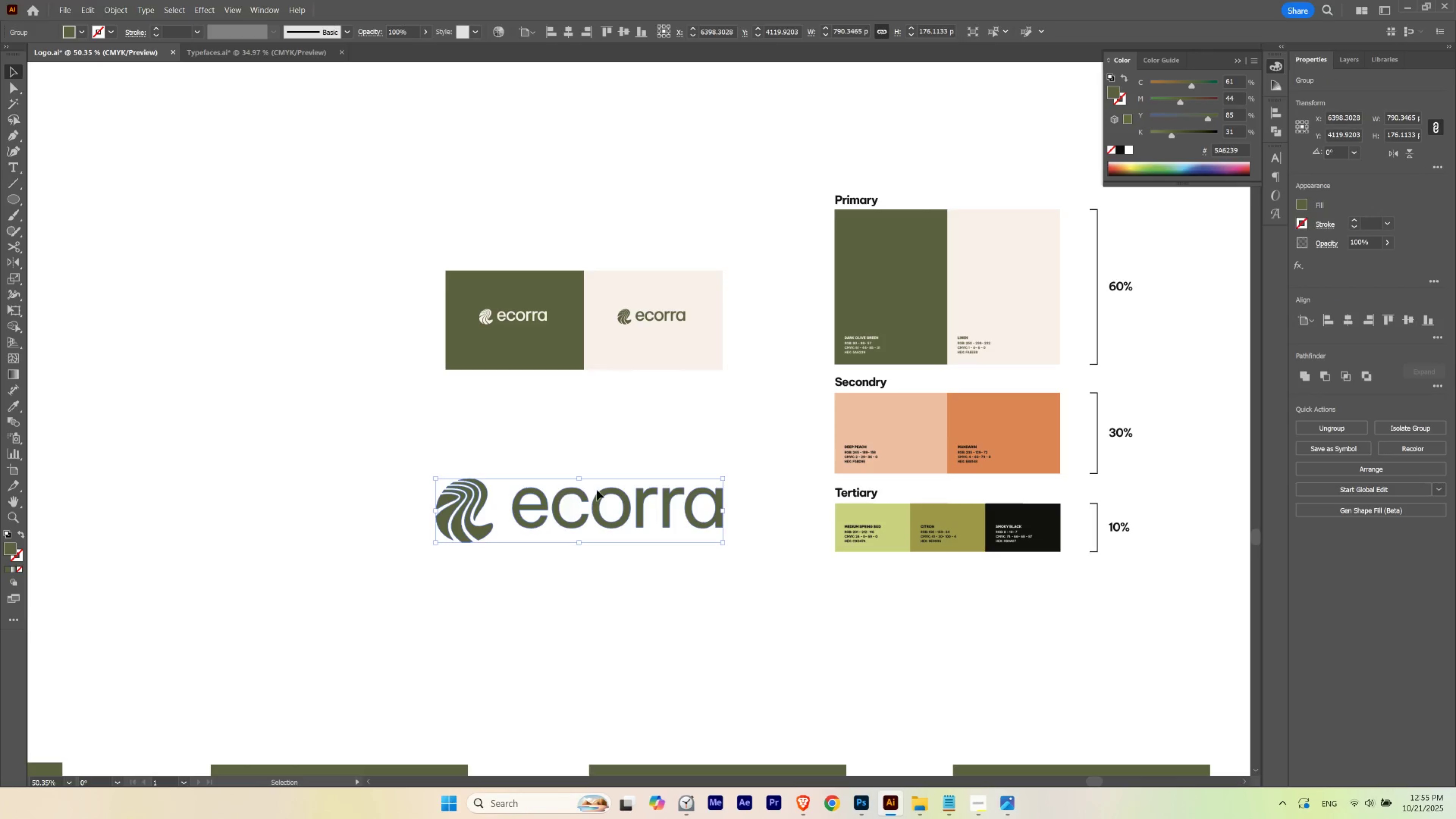 
key(Control+C)
 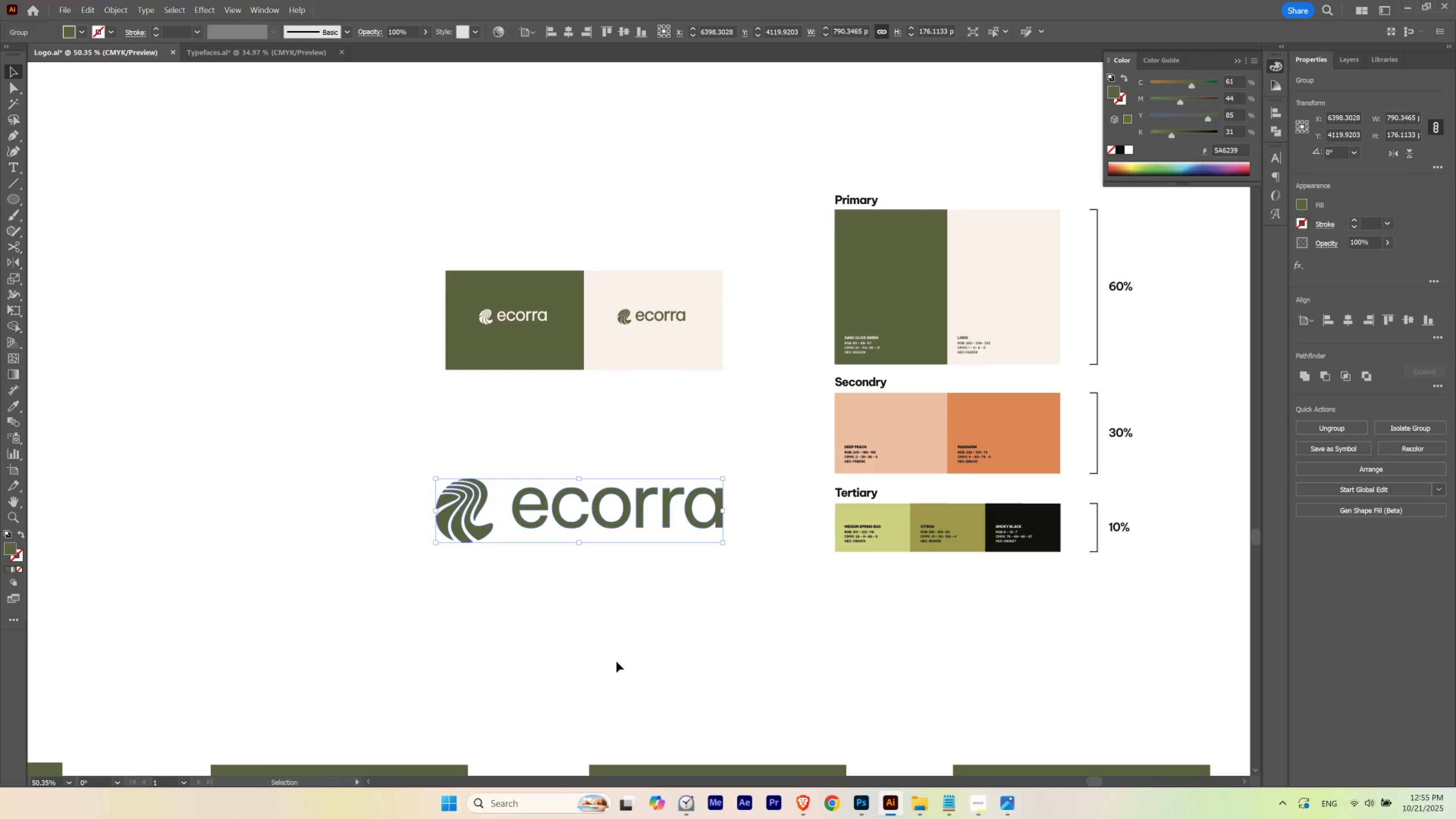 
left_click([616, 661])
 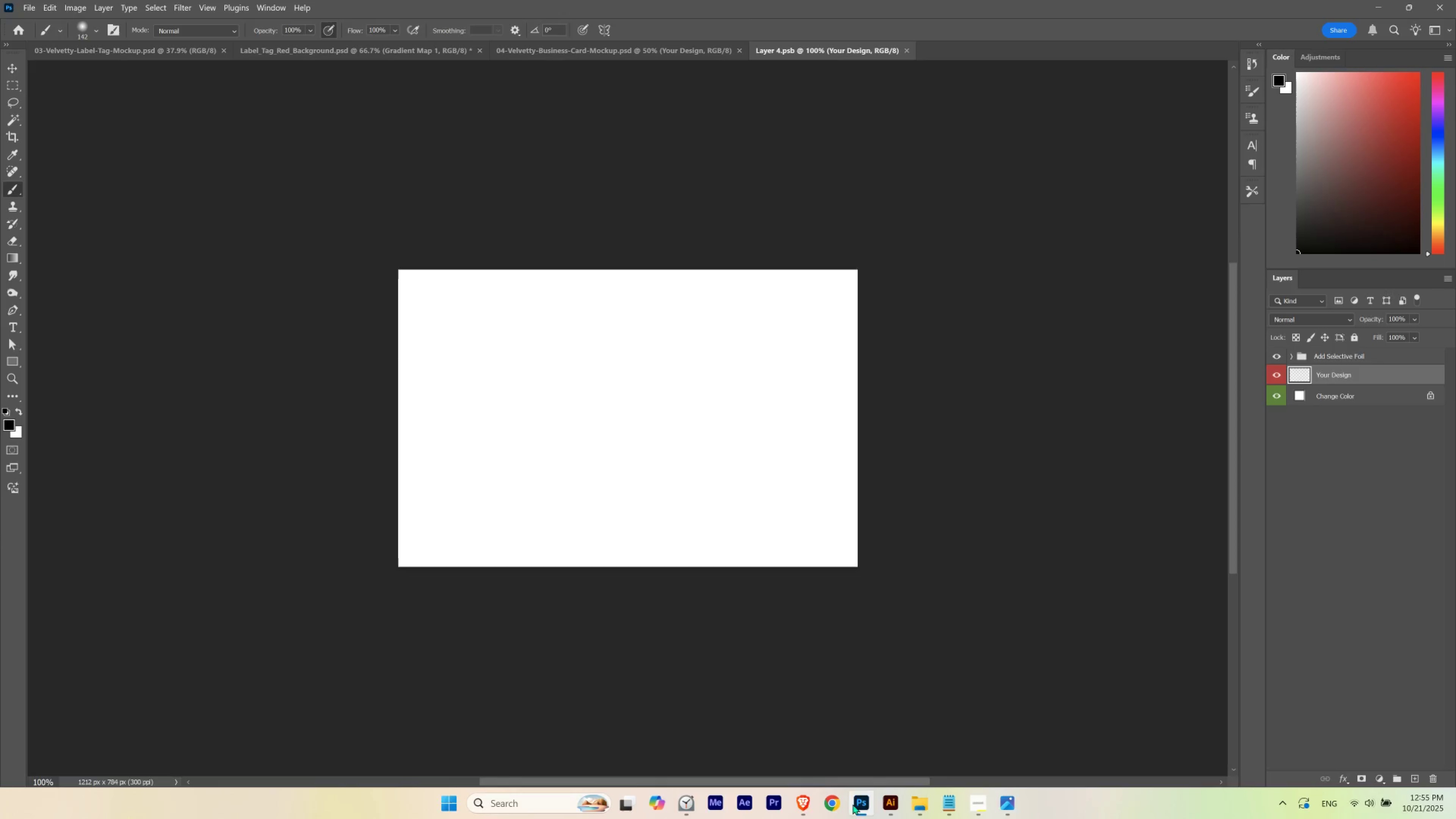 
key(Control+V)
 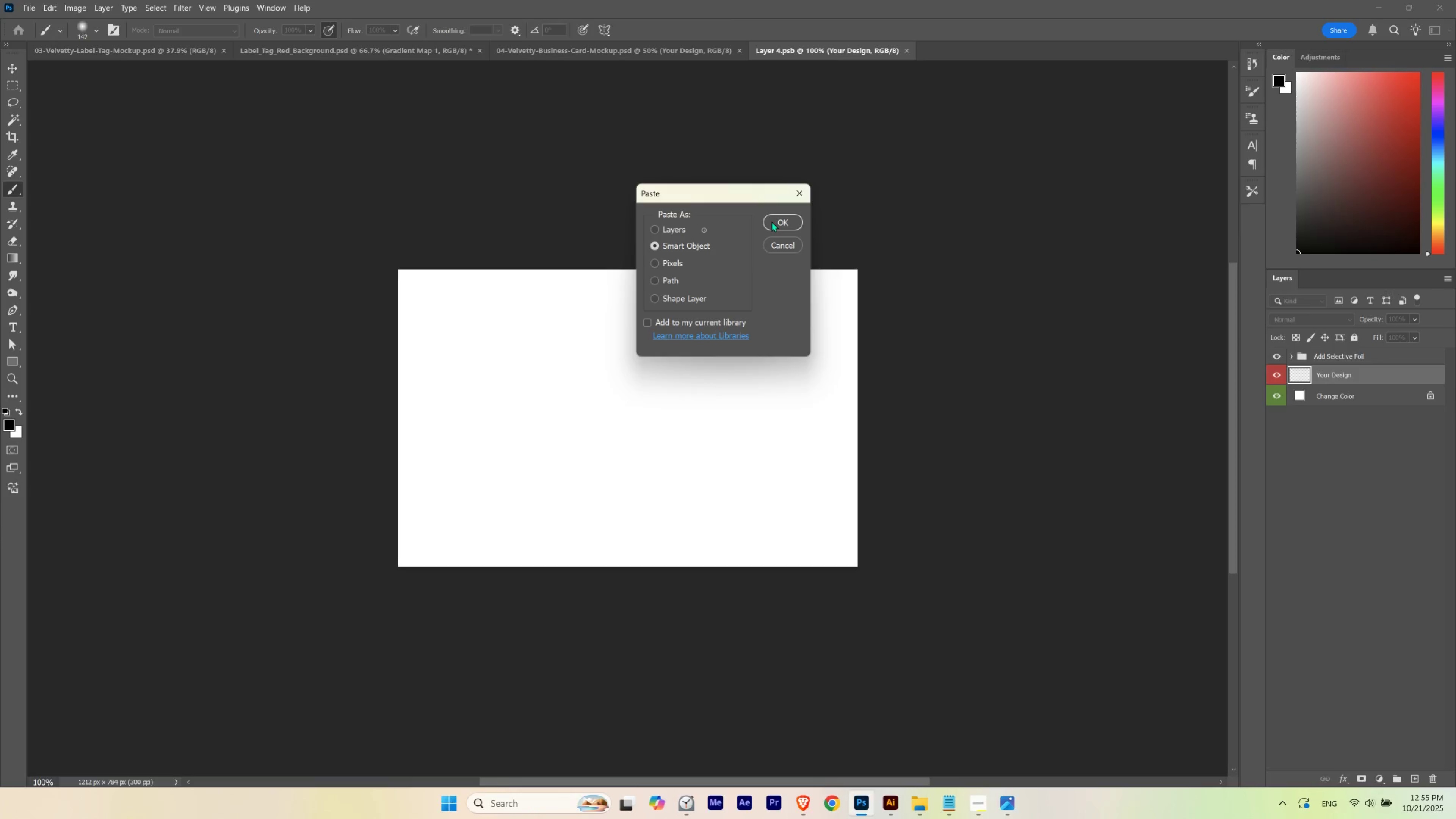 
left_click([772, 221])
 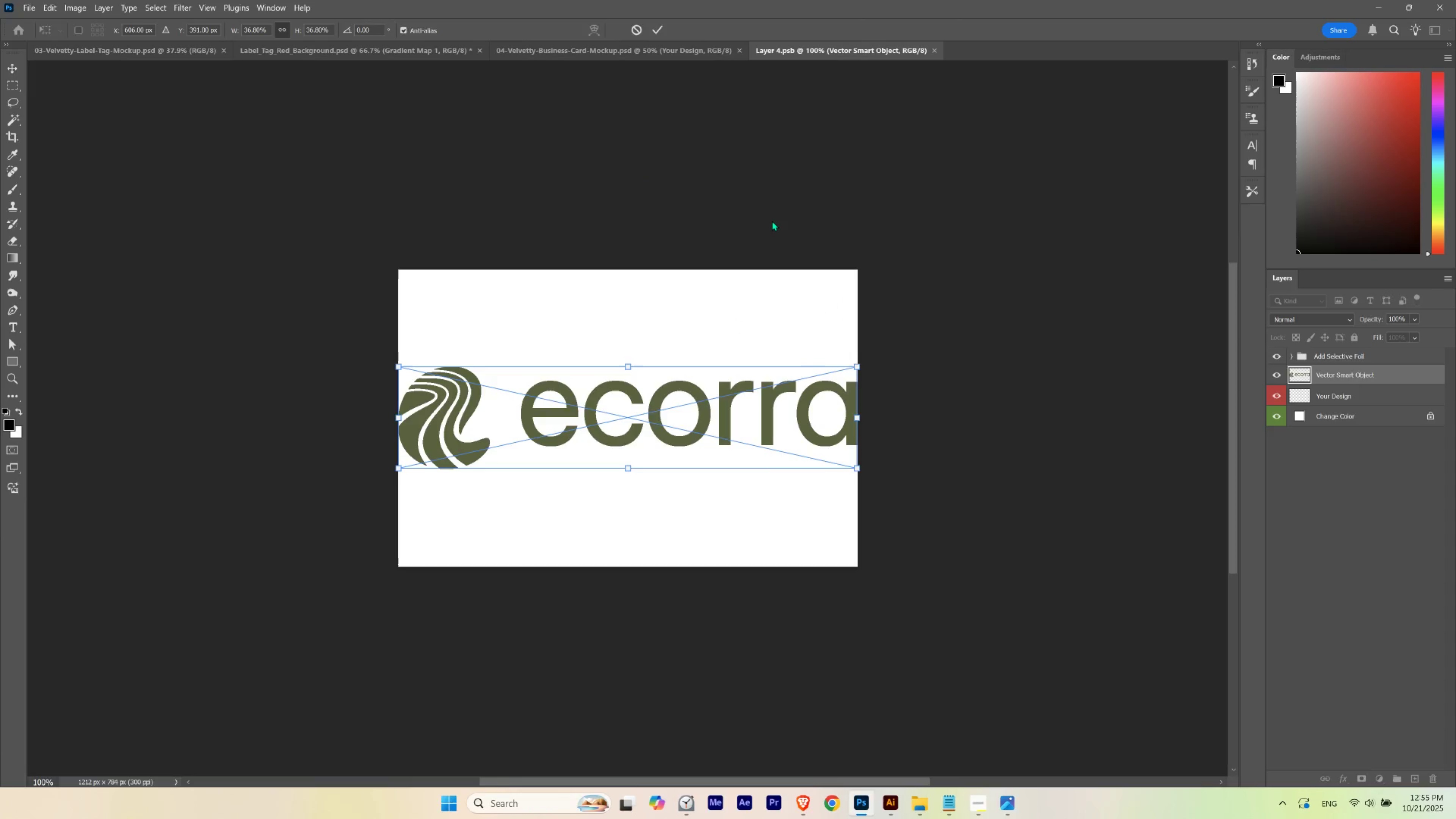 
wait(10.19)
 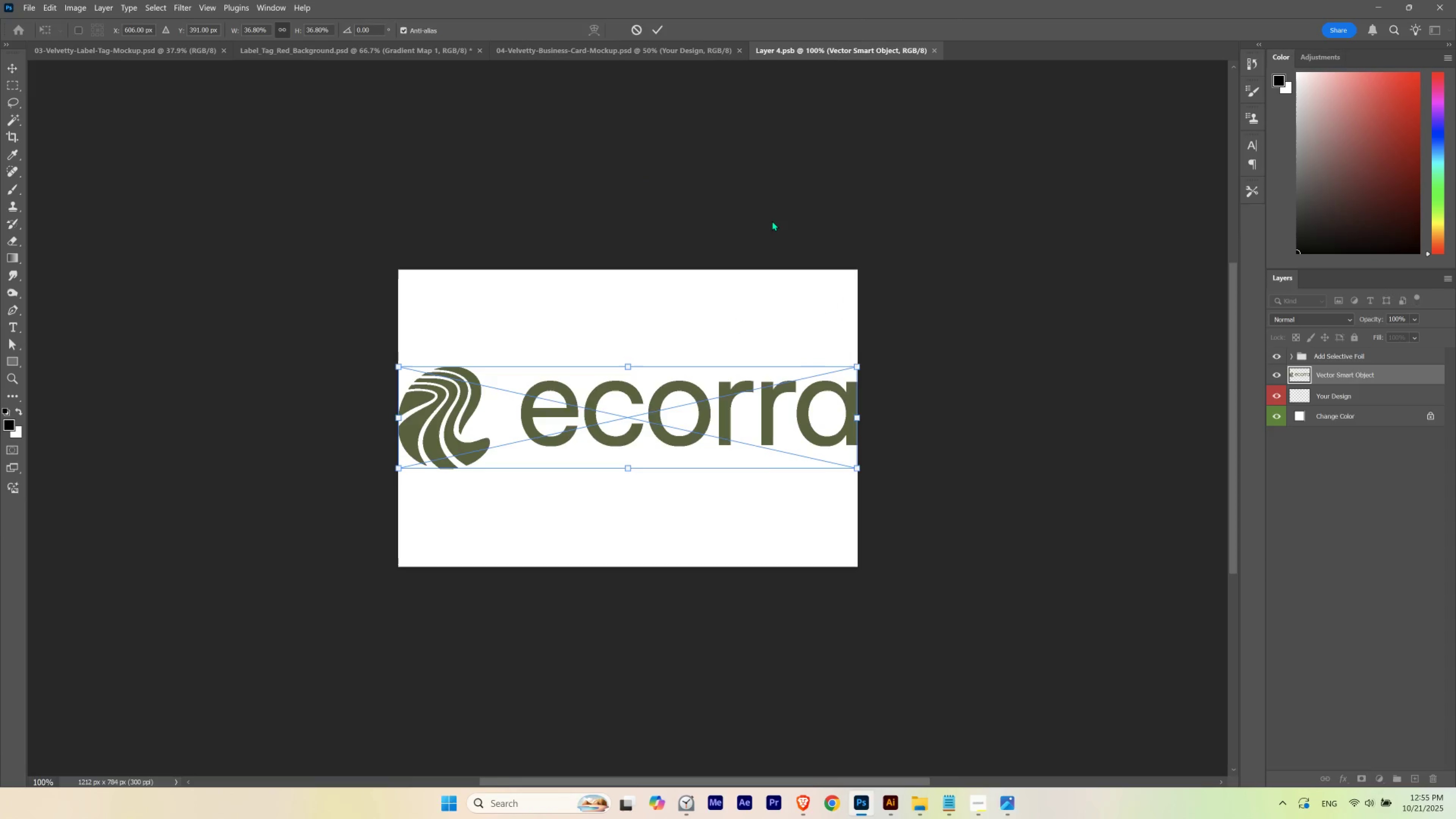 
hold_key(key=AltLeft, duration=1.5)
 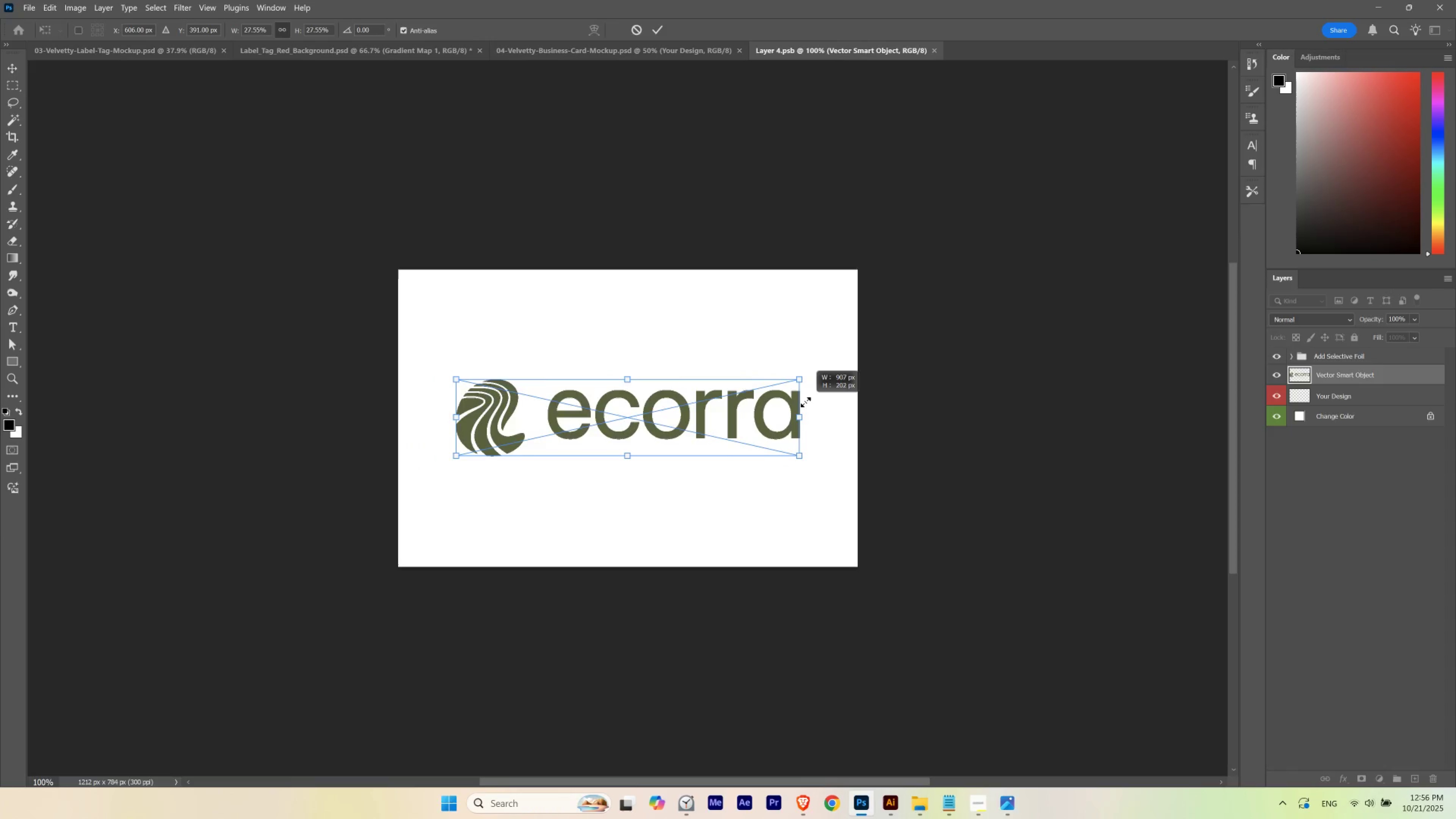 
hold_key(key=AltLeft, duration=0.99)
 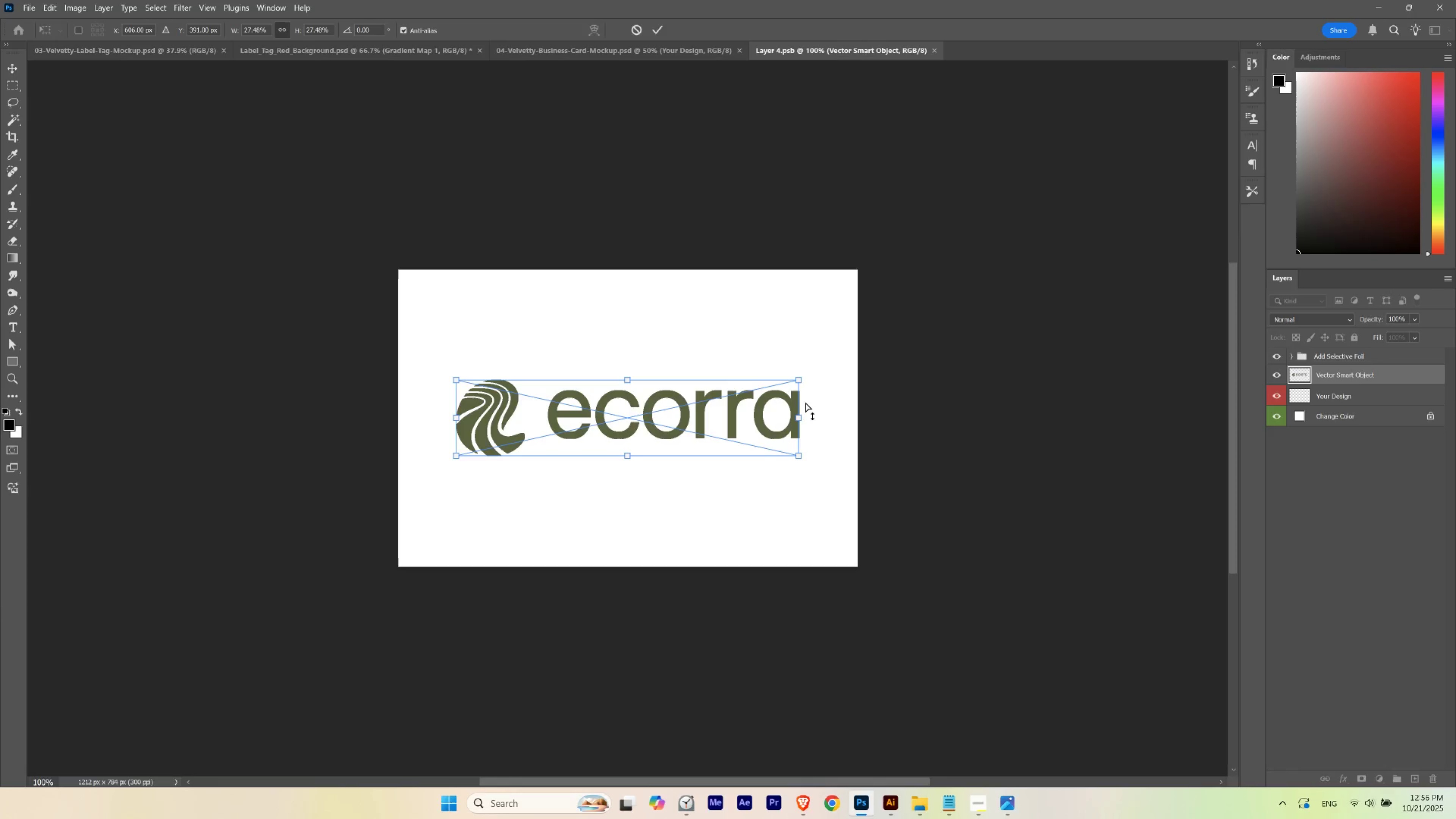 
key(Control+H)
 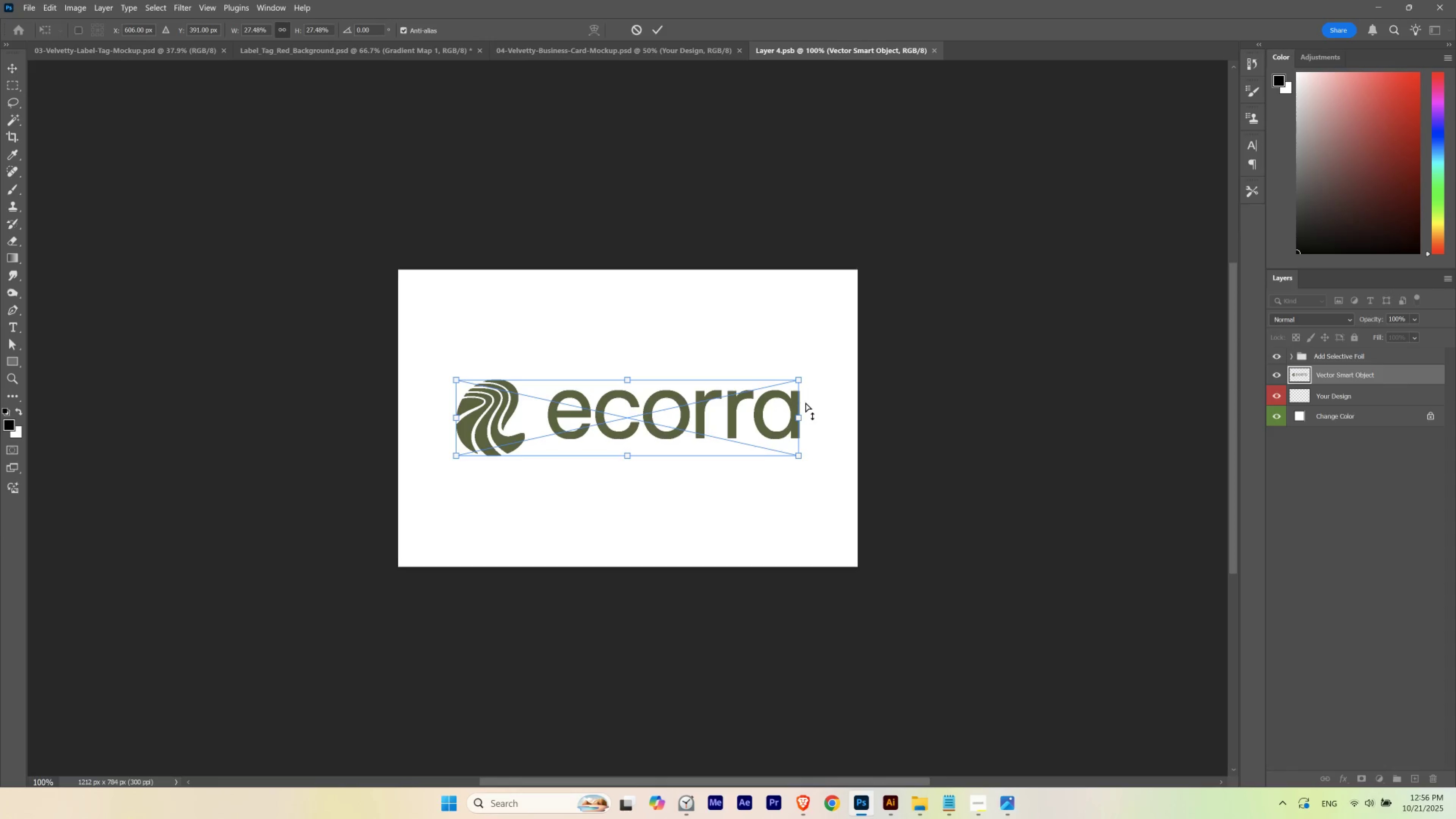 
key(Control+H)
 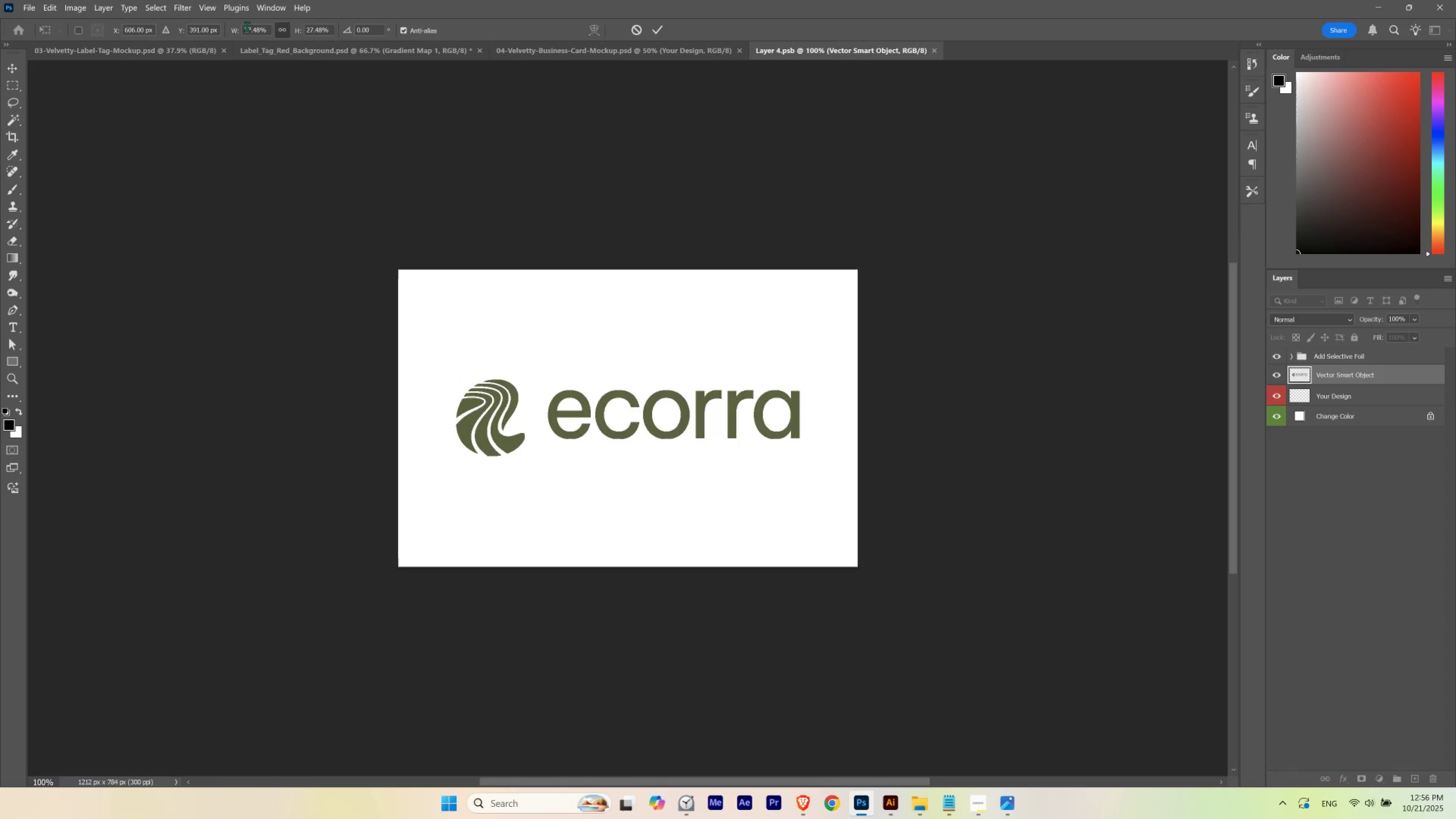 
double_click([254, 29])
 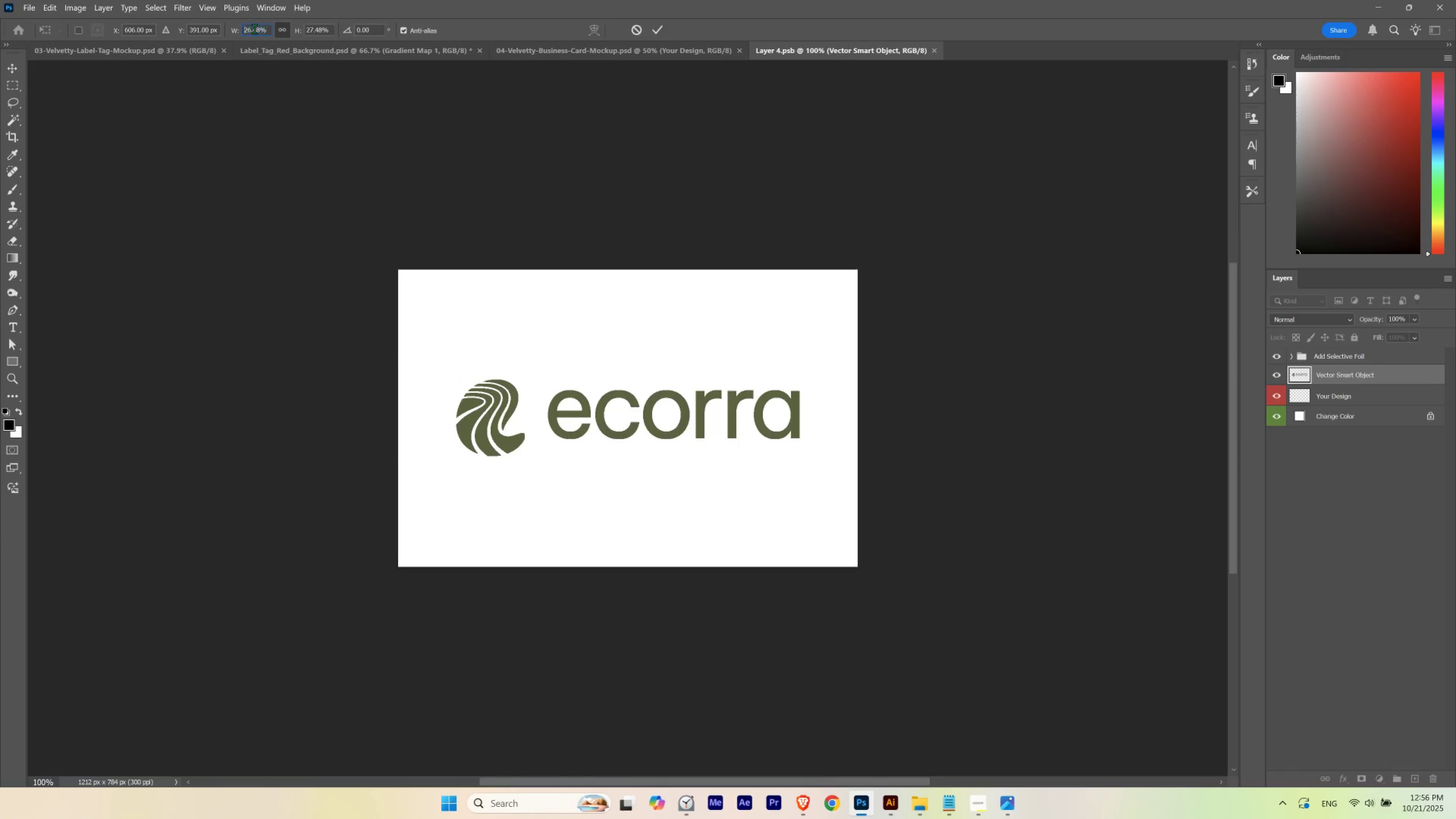 
scroll: coordinate [254, 29], scroll_direction: down, amount: 4.0
 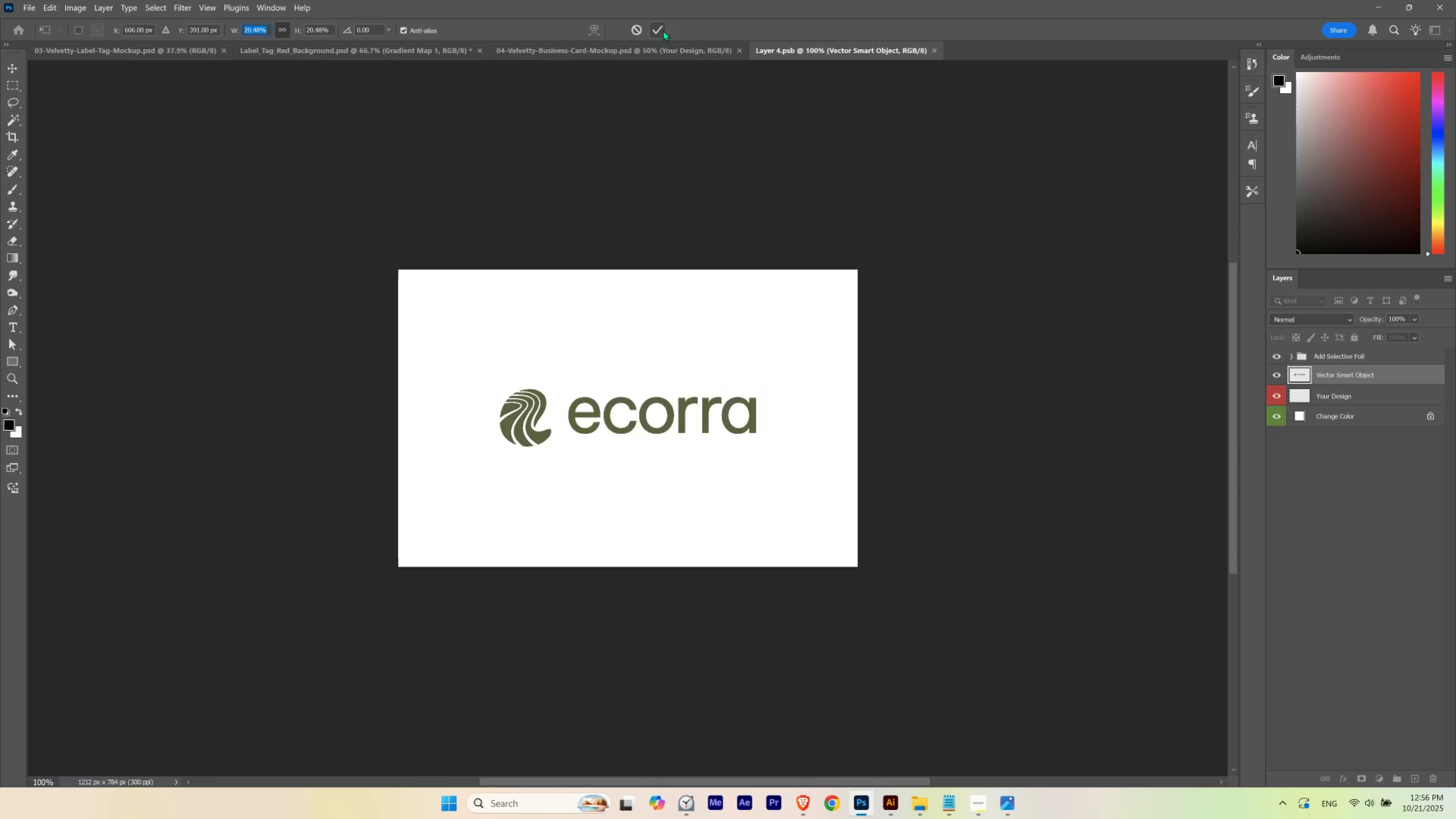 
hold_key(key=Space, duration=1.16)
 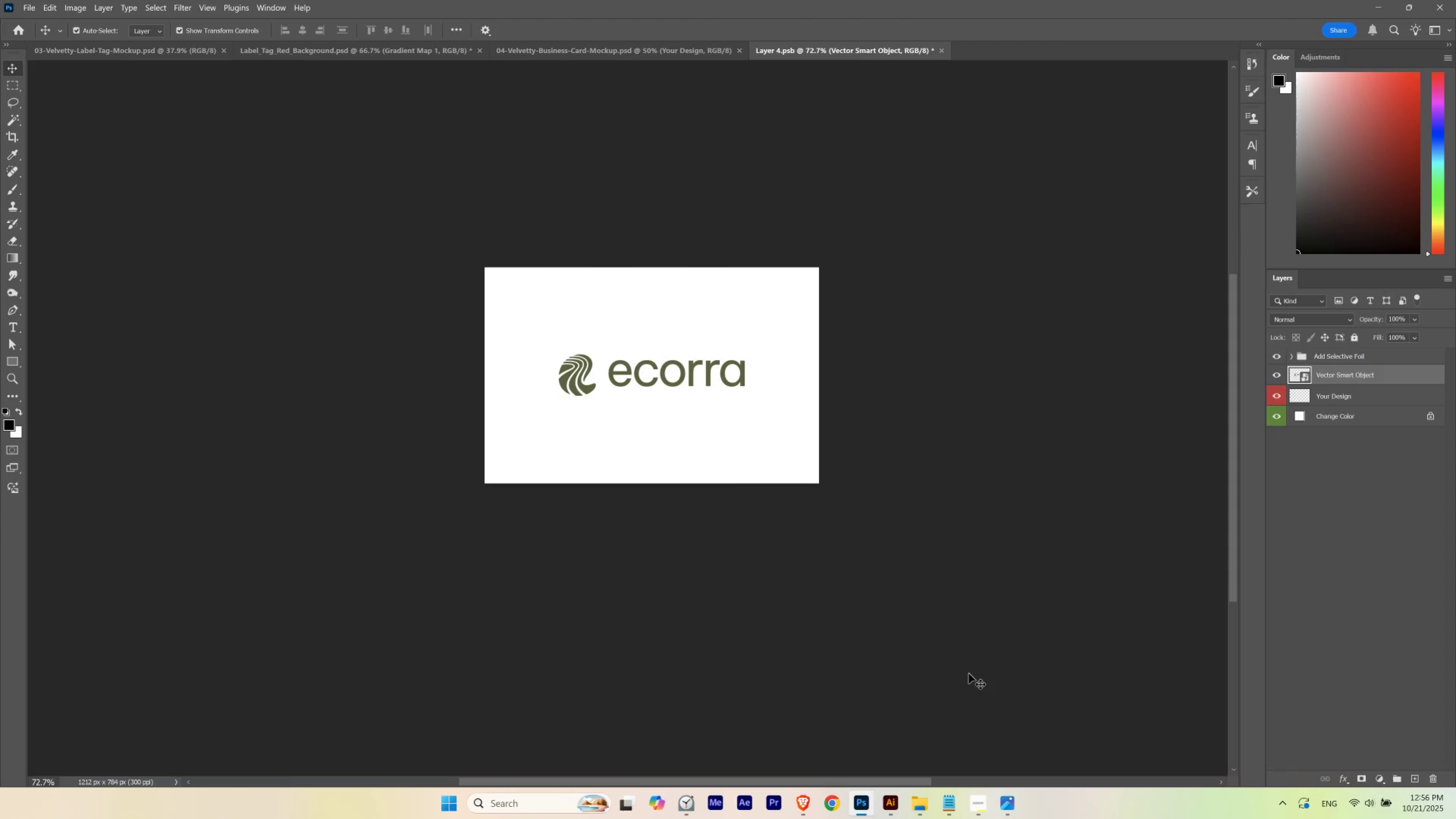 
hold_key(key=ControlLeft, duration=0.56)
 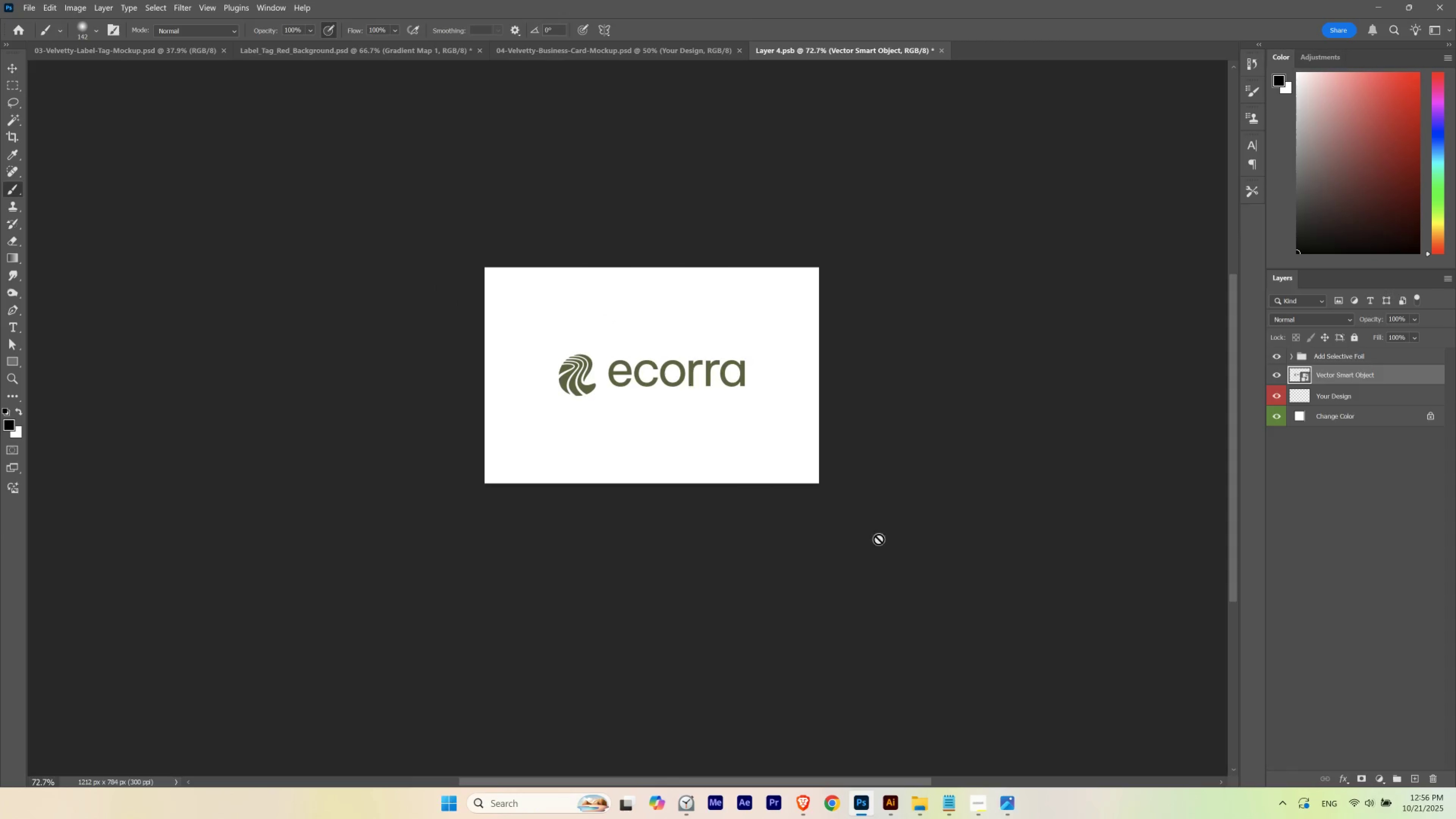 
key(V)
 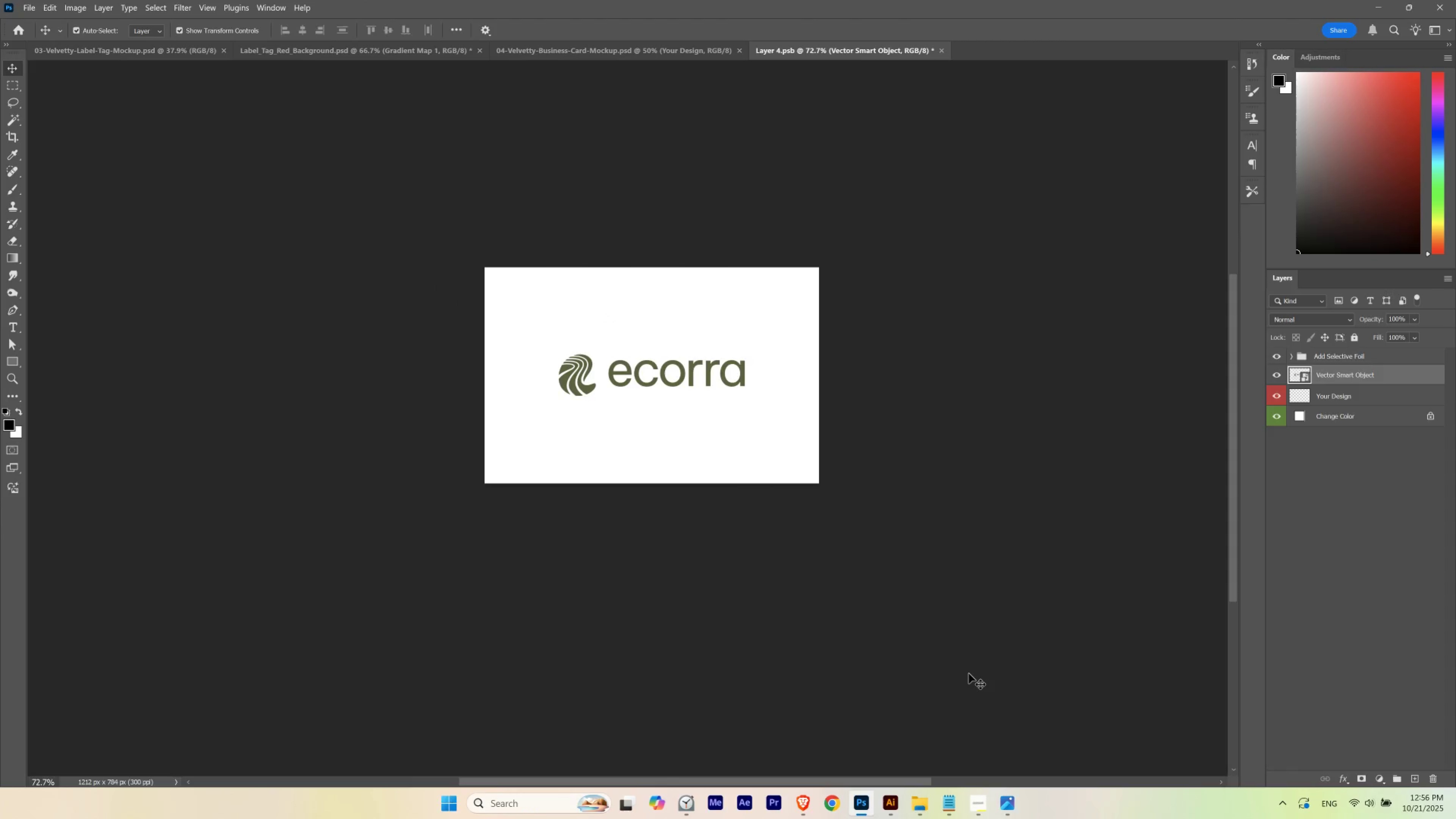 
key(Shift+ArrowUp)
 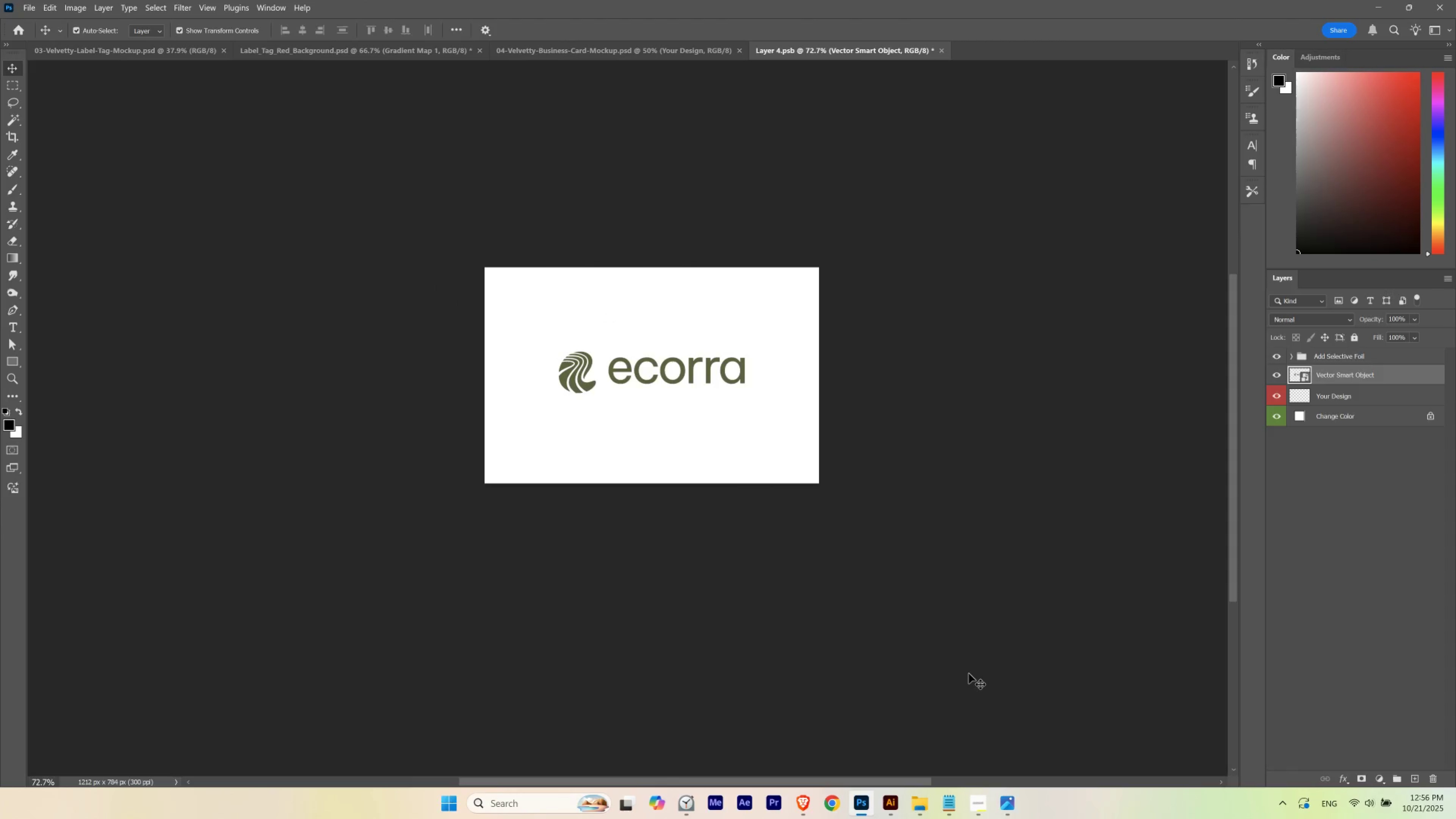 
key(Shift+ArrowLeft)
 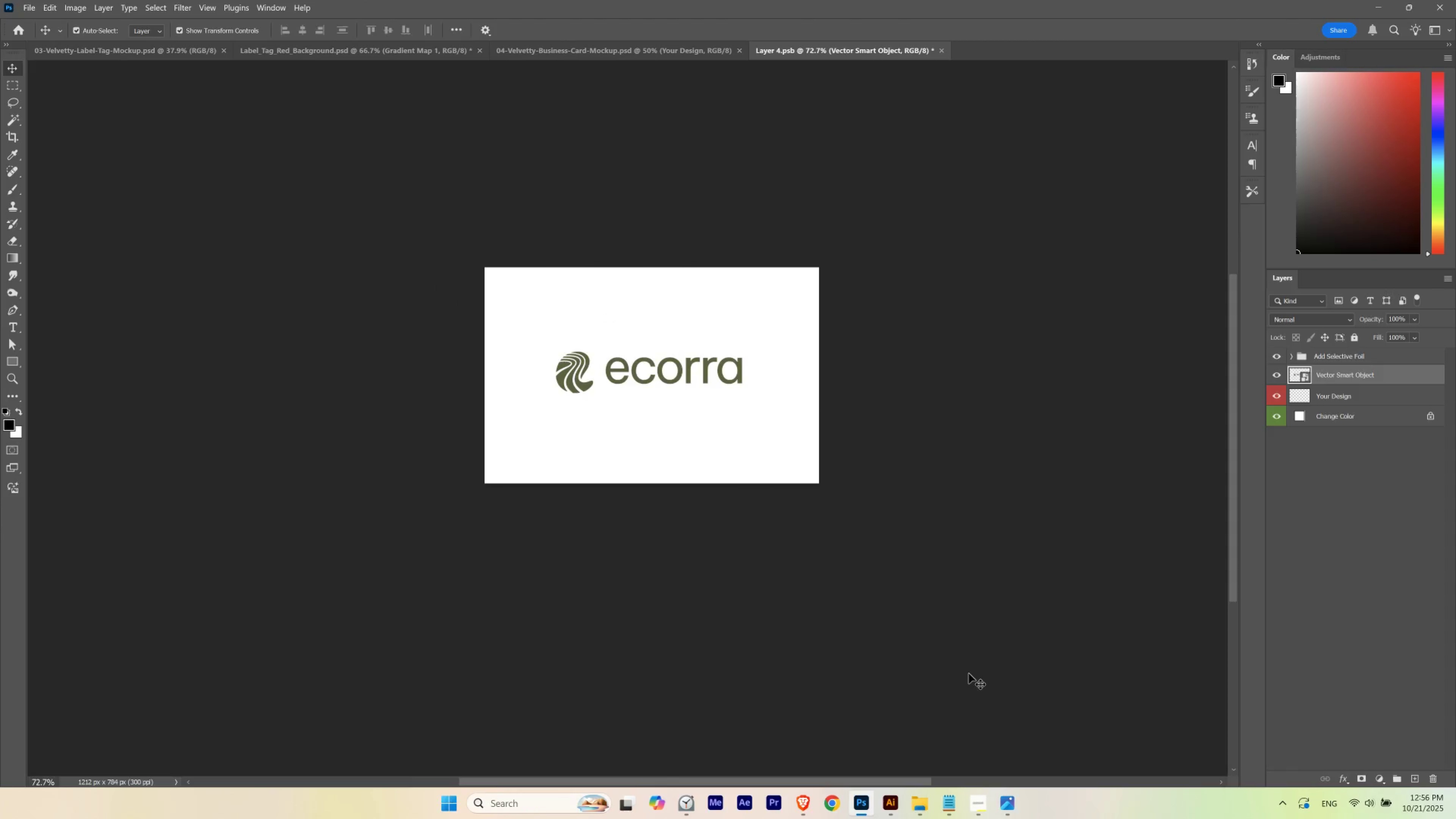 
key(Shift+ArrowLeft)
 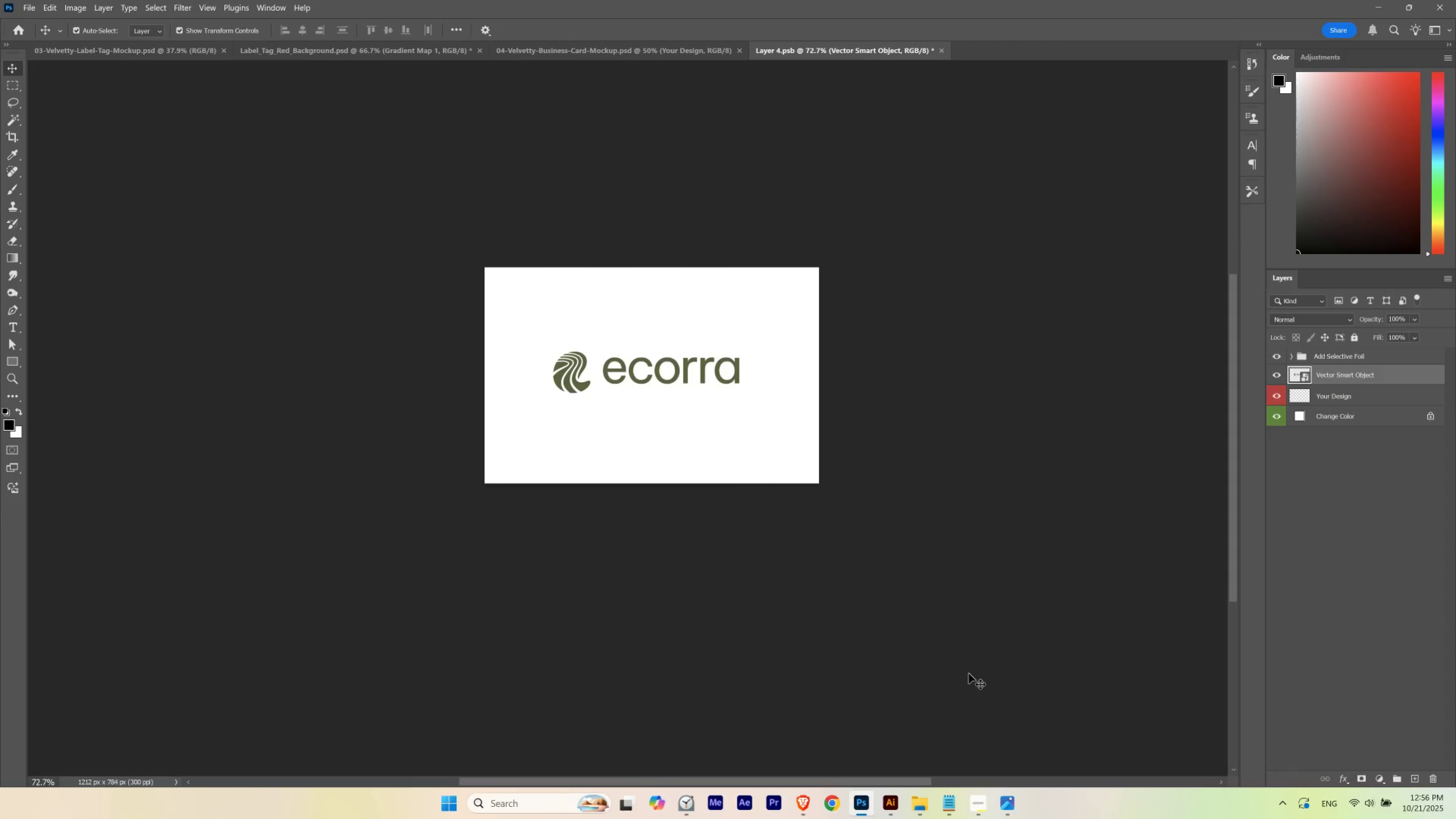 
key(Shift+ArrowRight)
 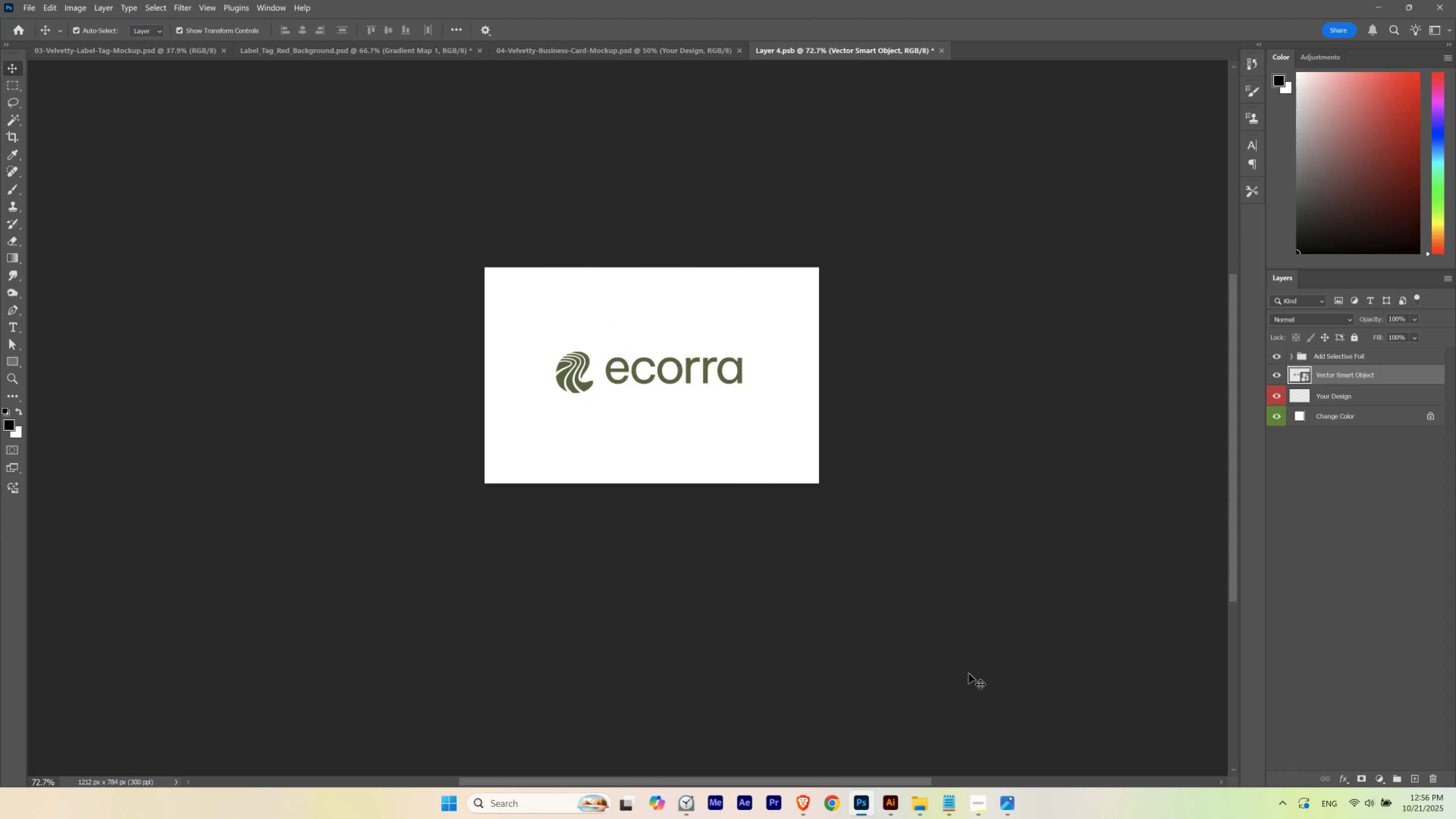 
key(Shift+ArrowLeft)
 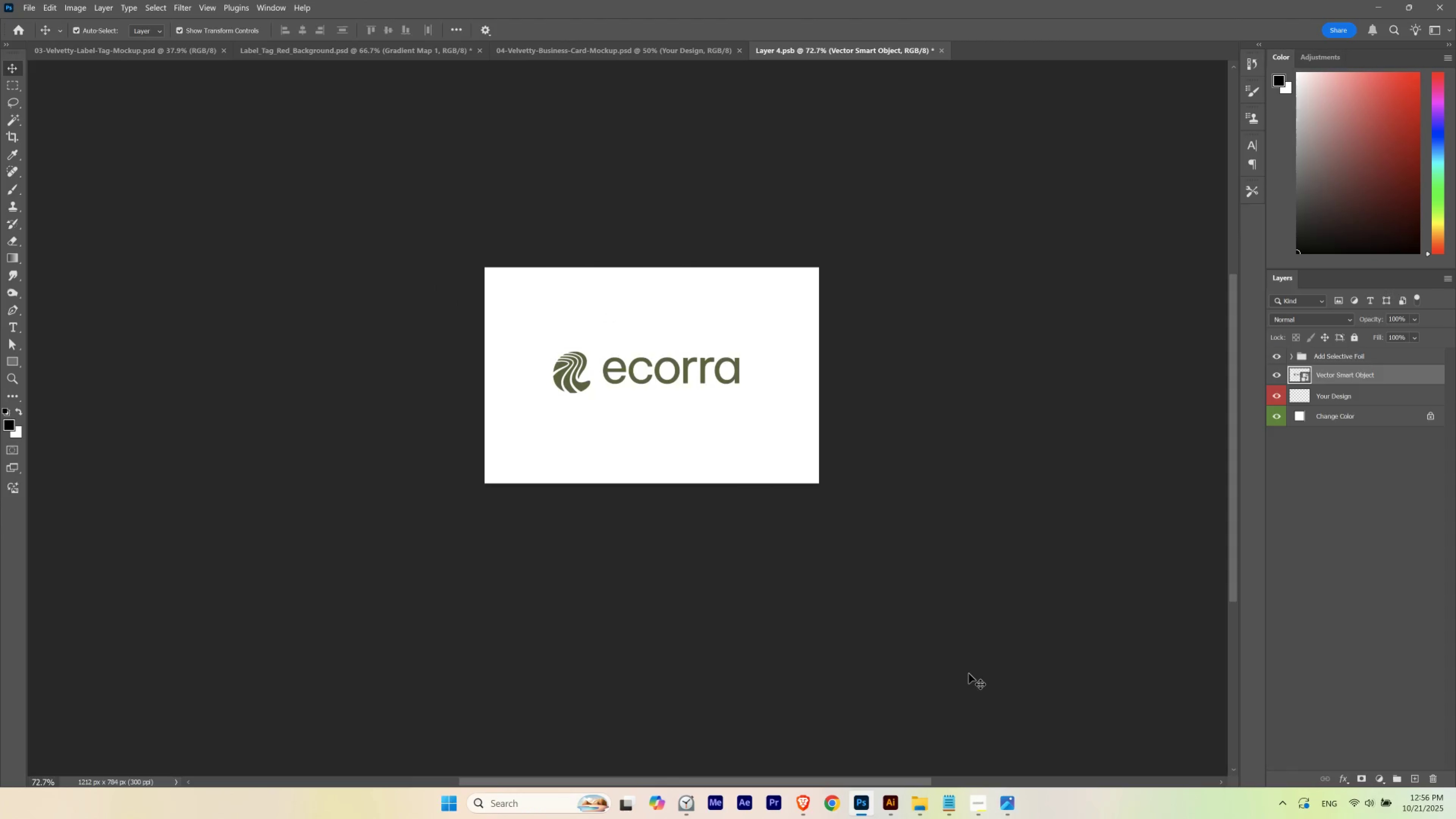 
key(Shift+ArrowLeft)
 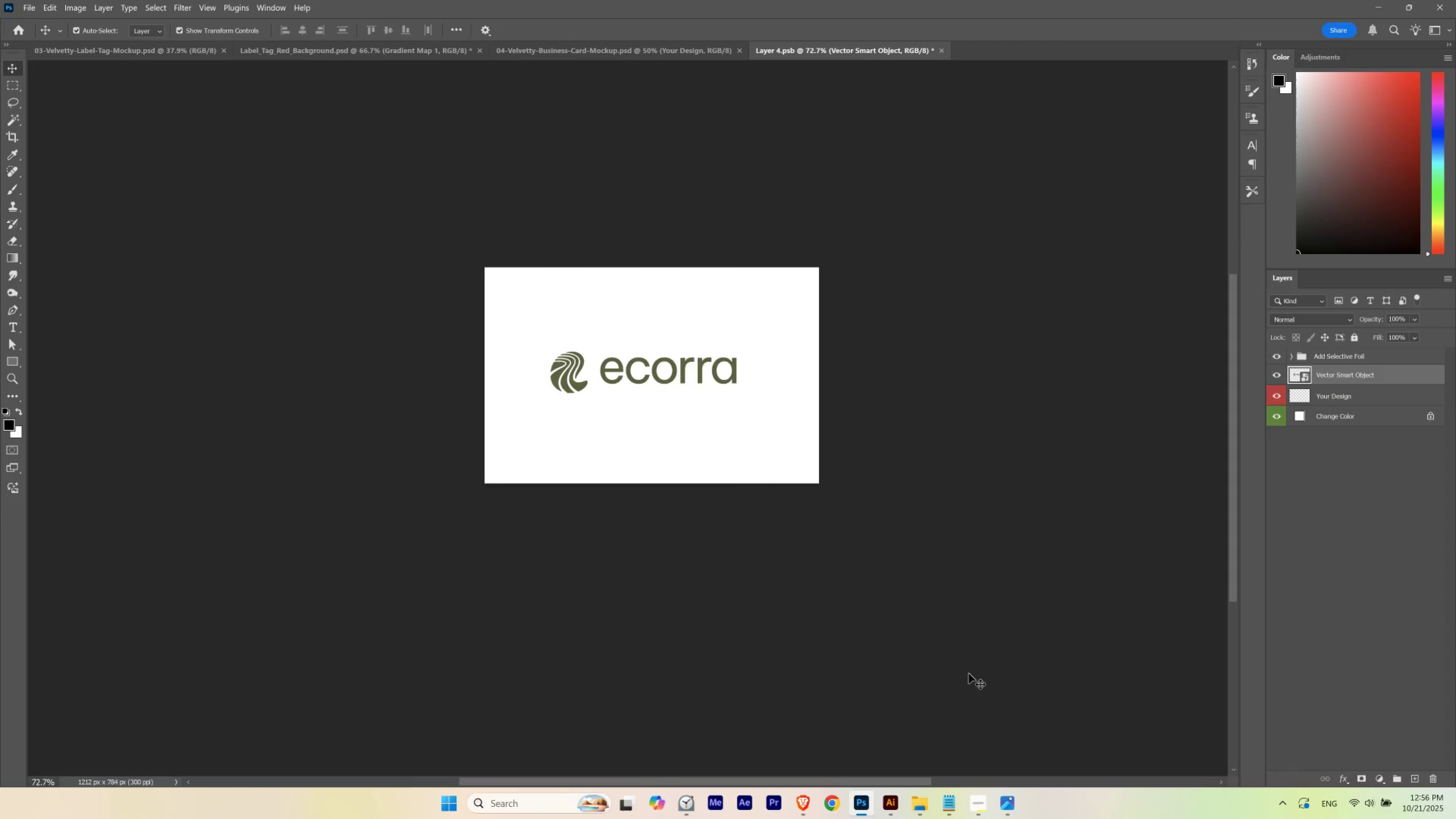 
key(Shift+ArrowRight)
 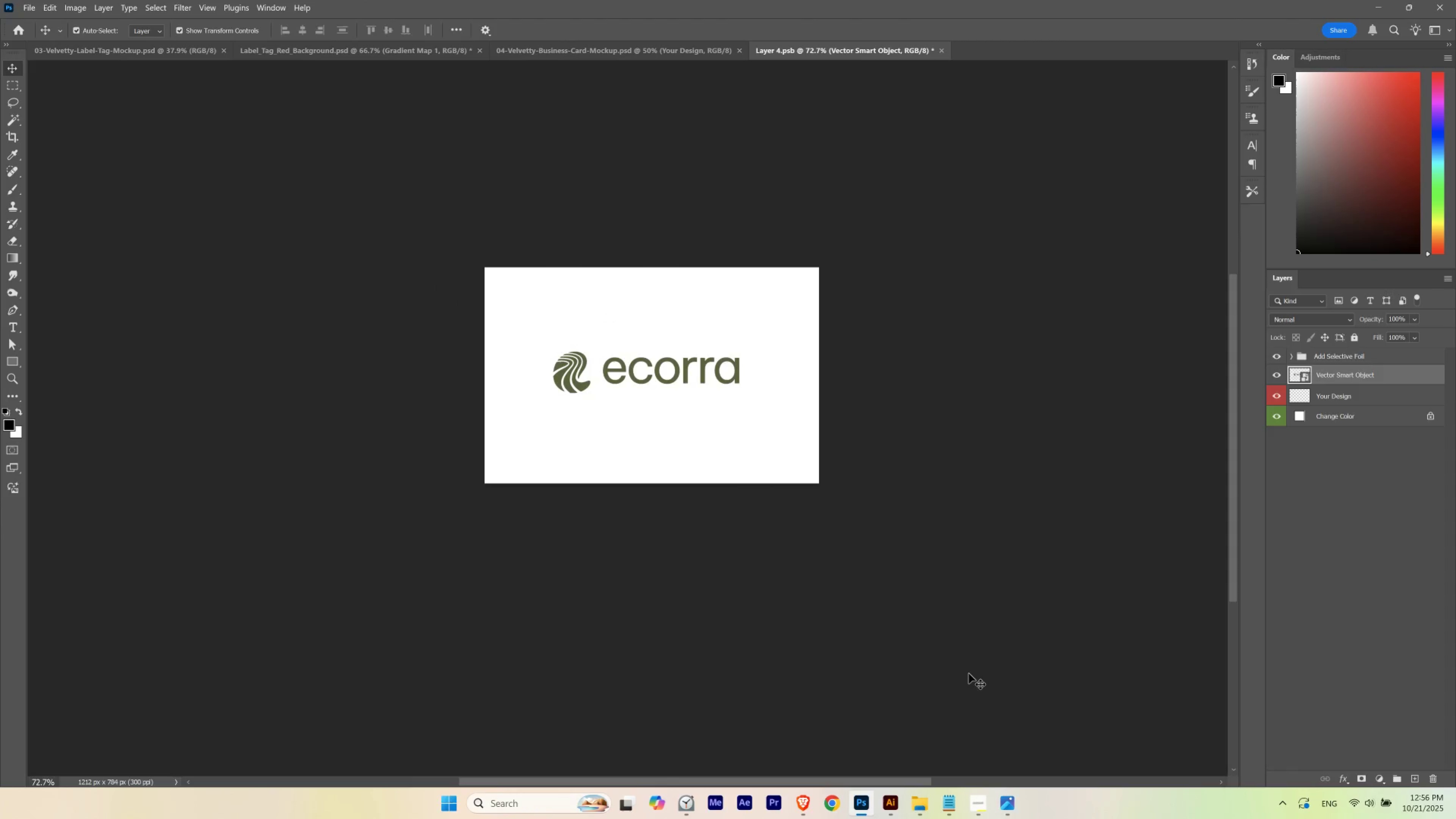 
key(ArrowLeft)
 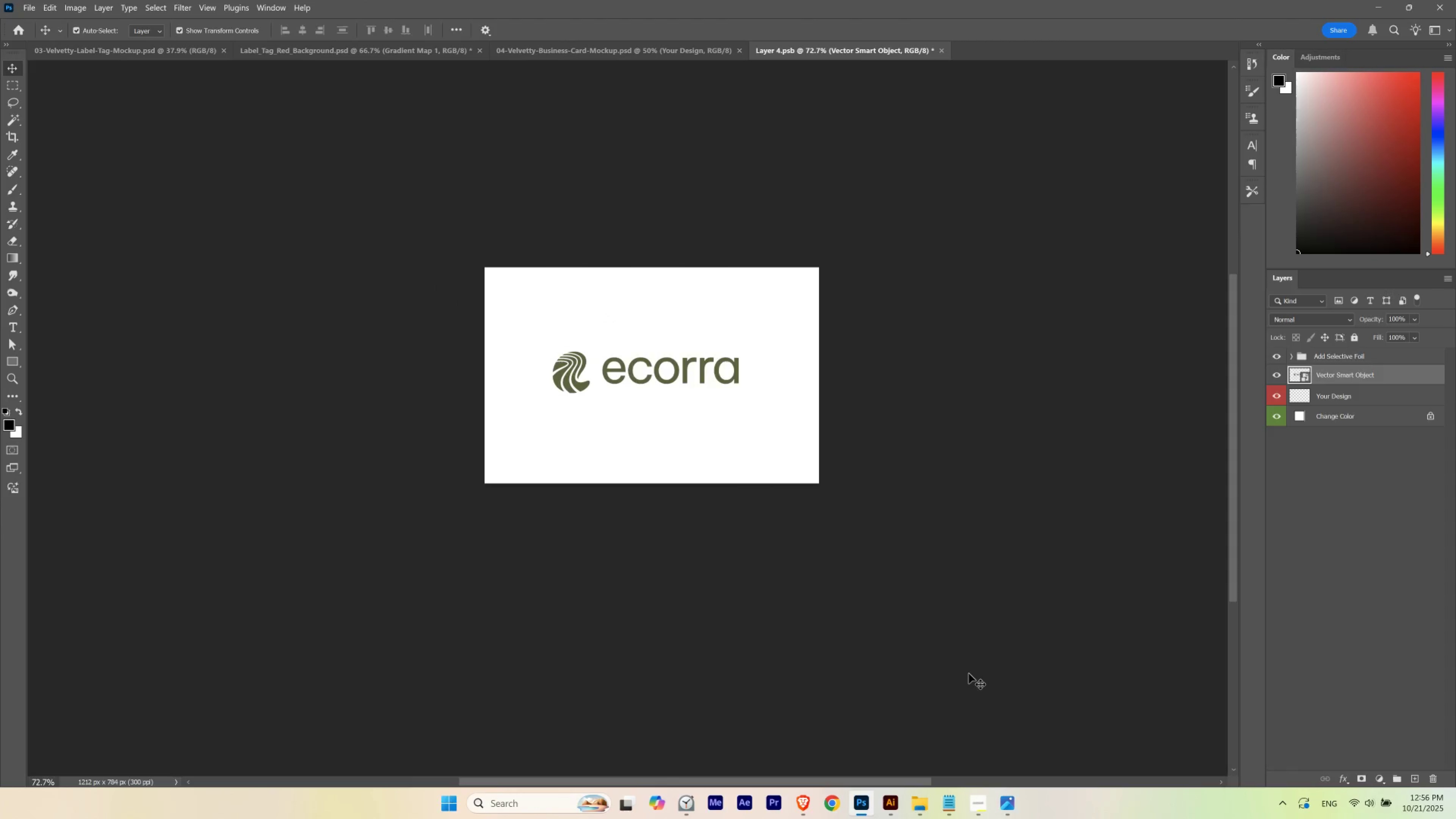 
key(ArrowLeft)
 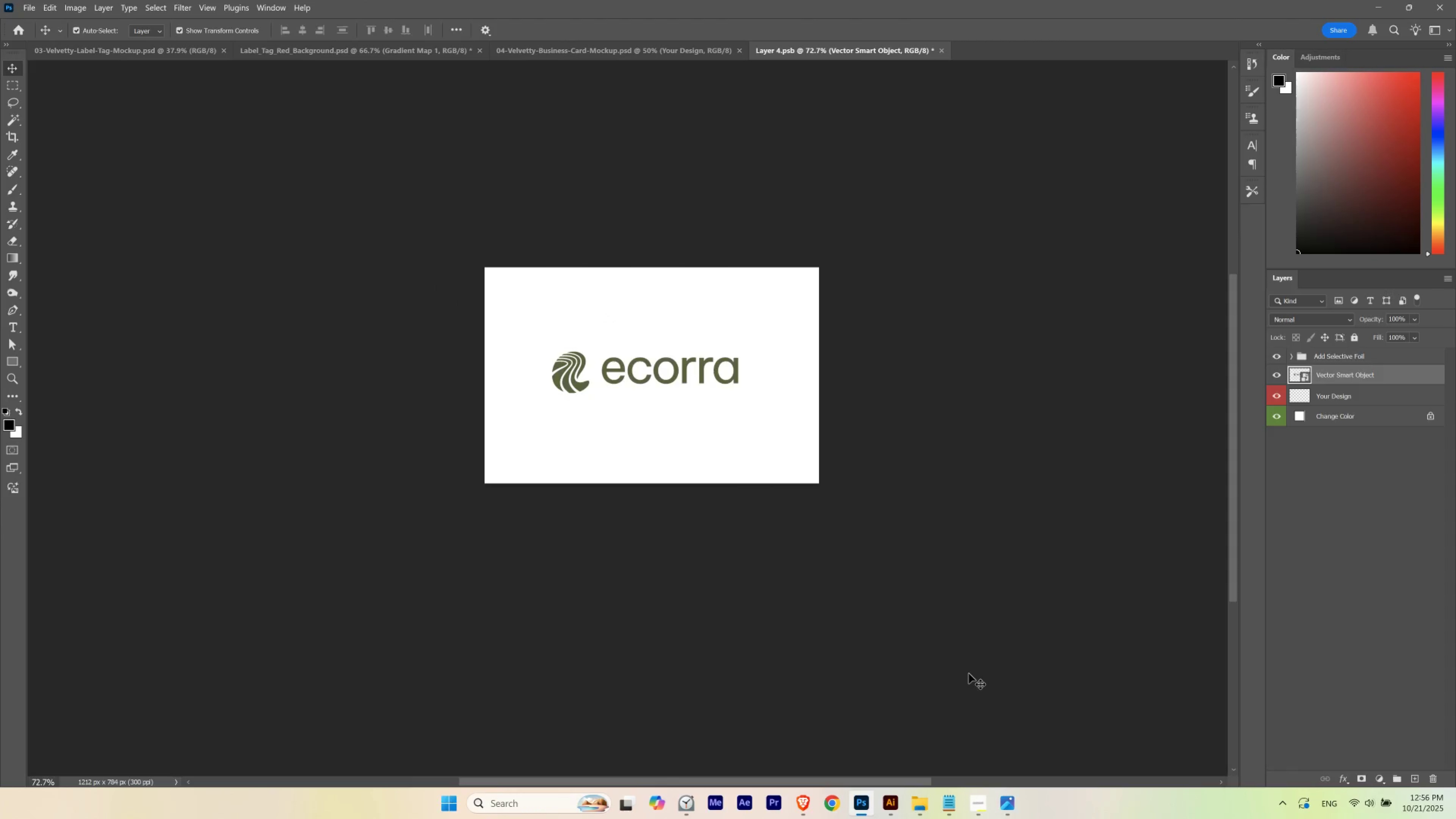 
key(ArrowRight)
 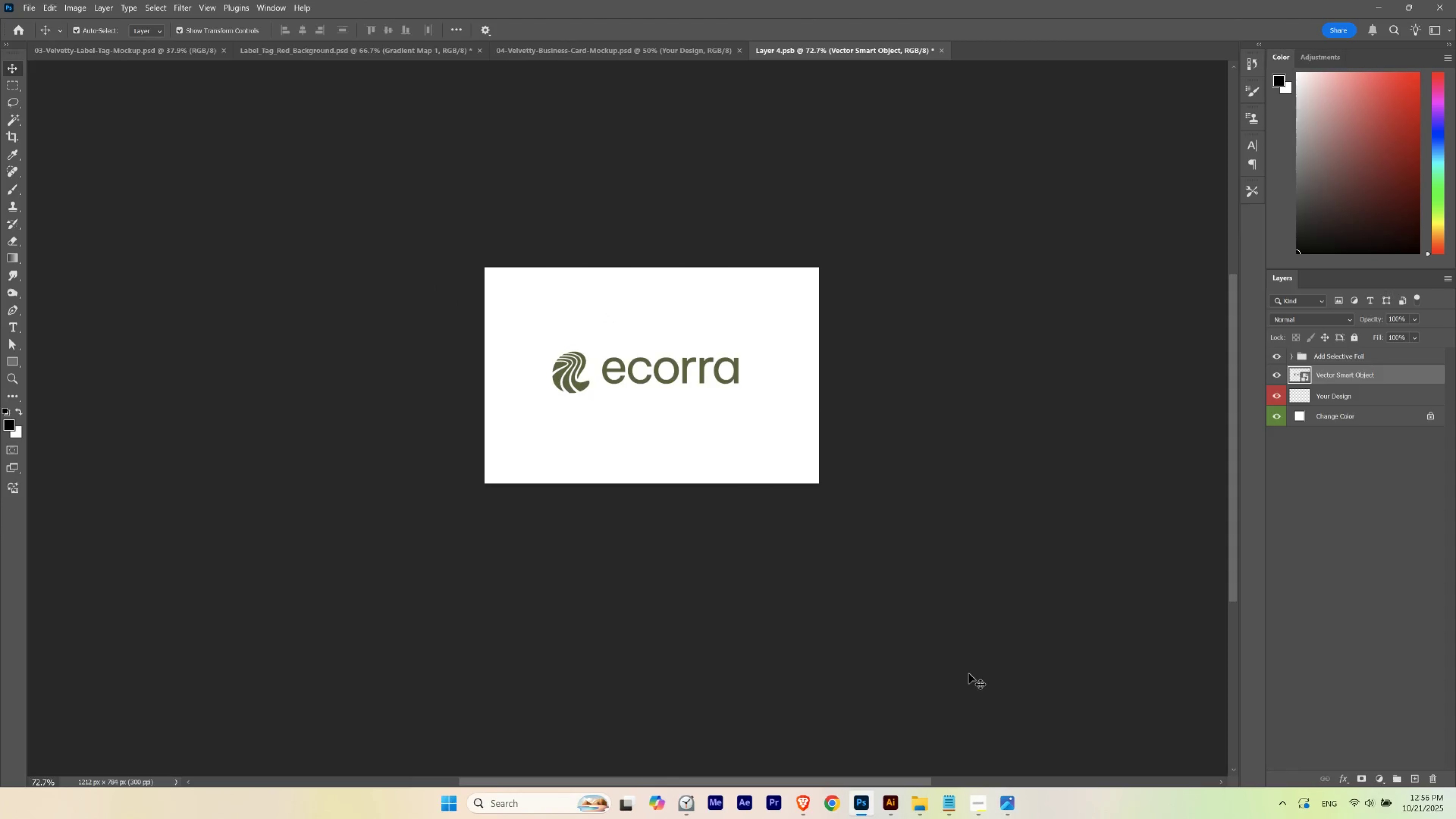 
key(ArrowRight)
 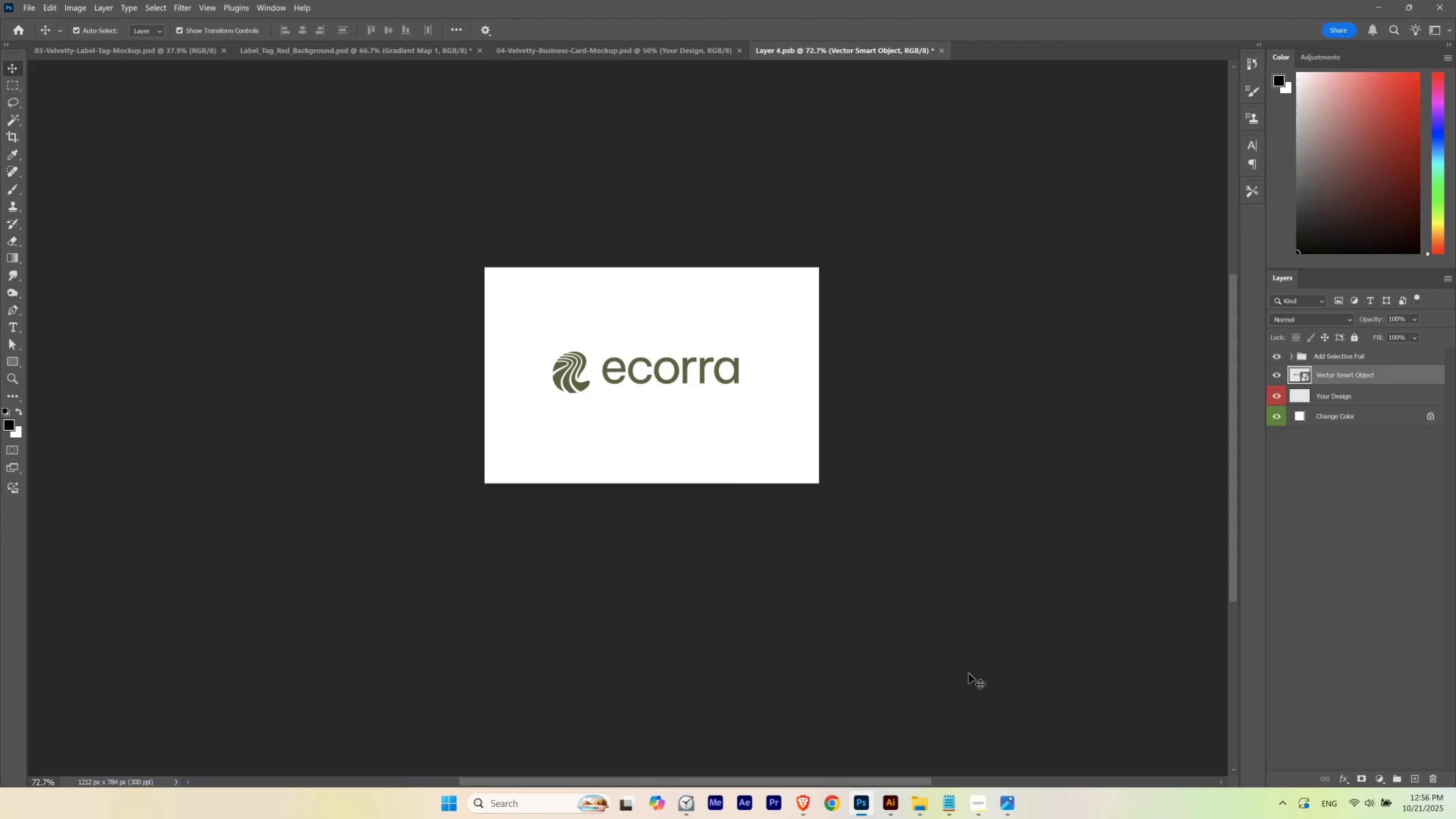 
key(ArrowDown)
 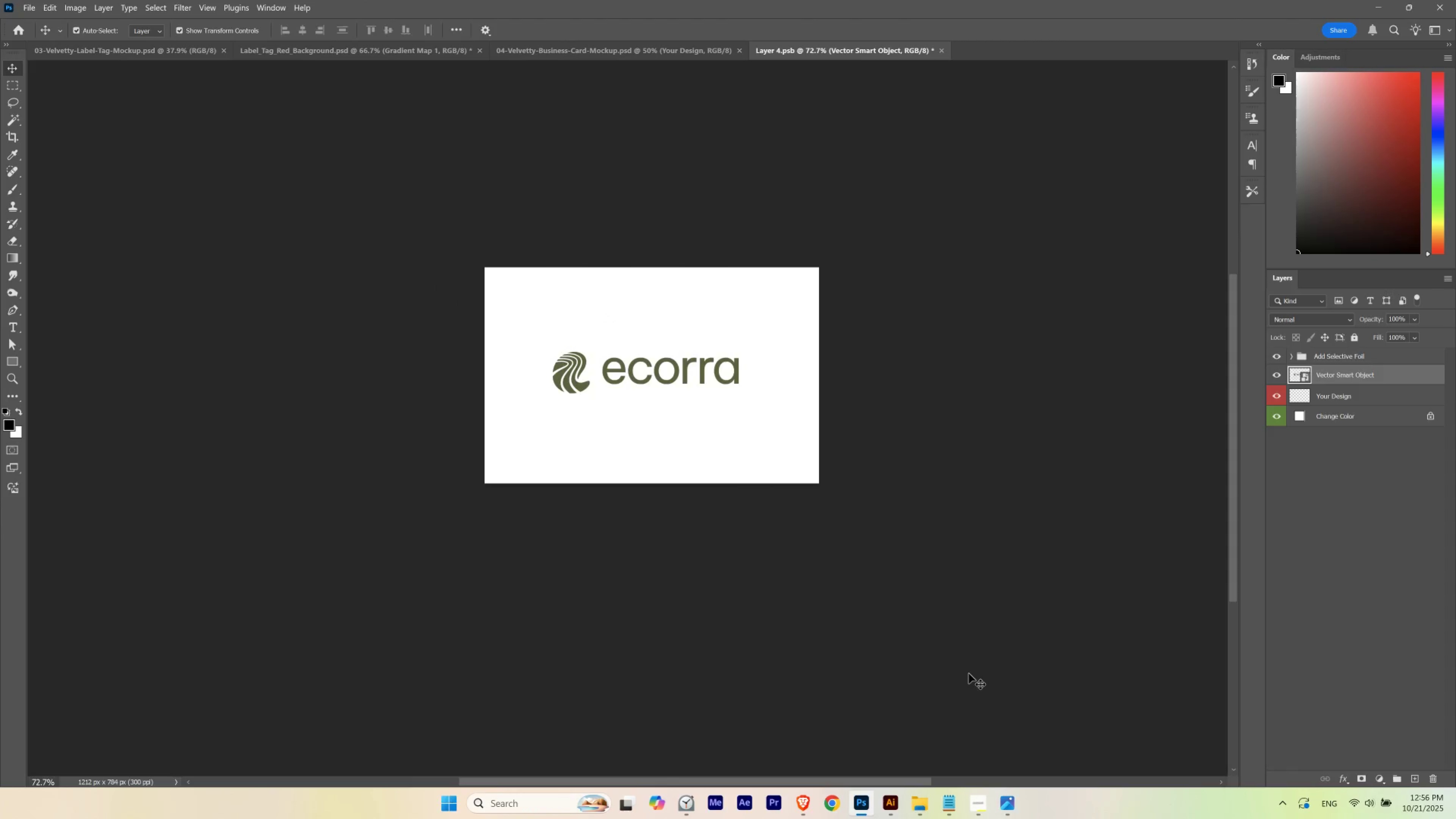 
key(ArrowDown)
 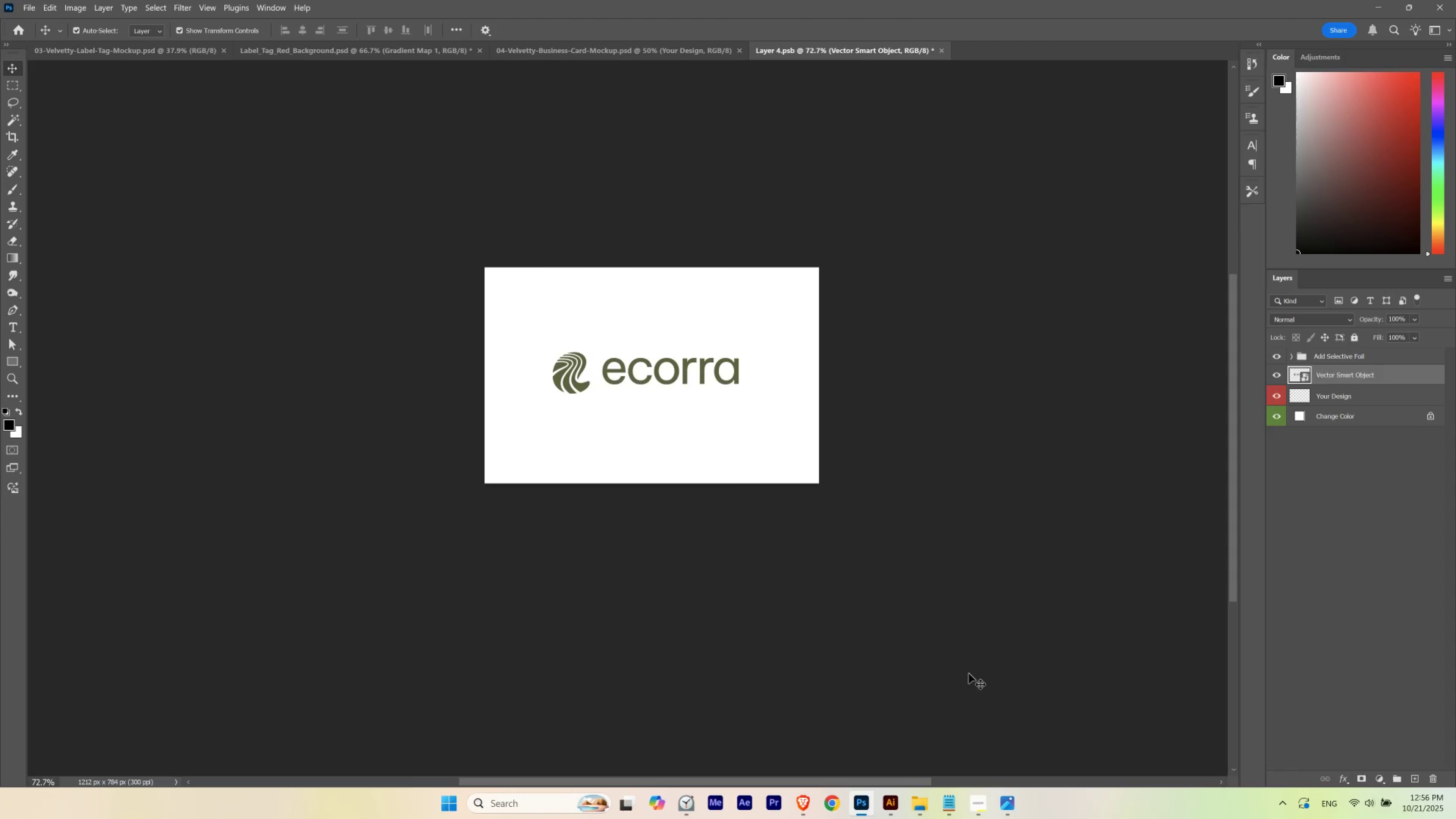 
key(ArrowUp)
 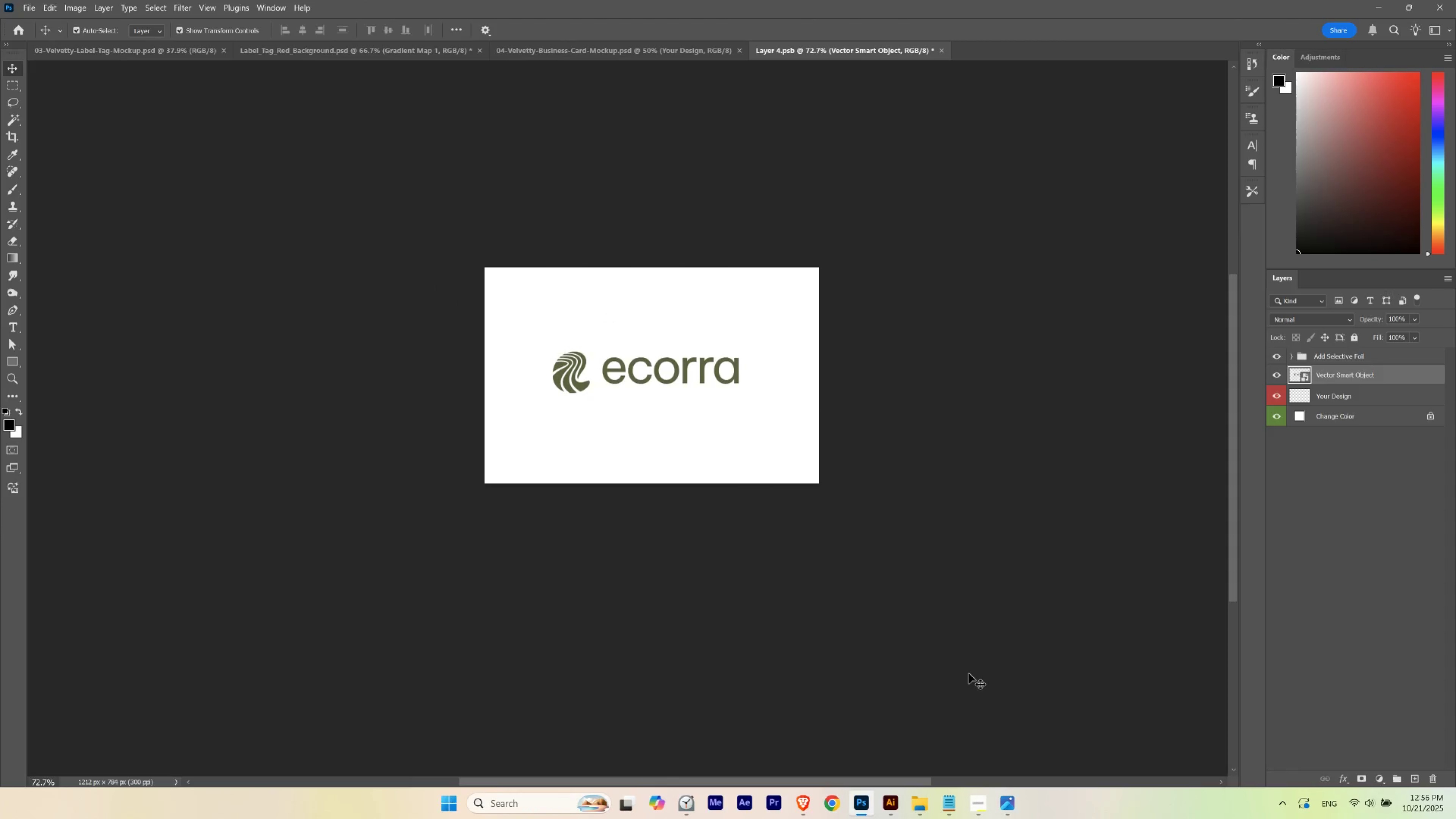 
key(ArrowUp)
 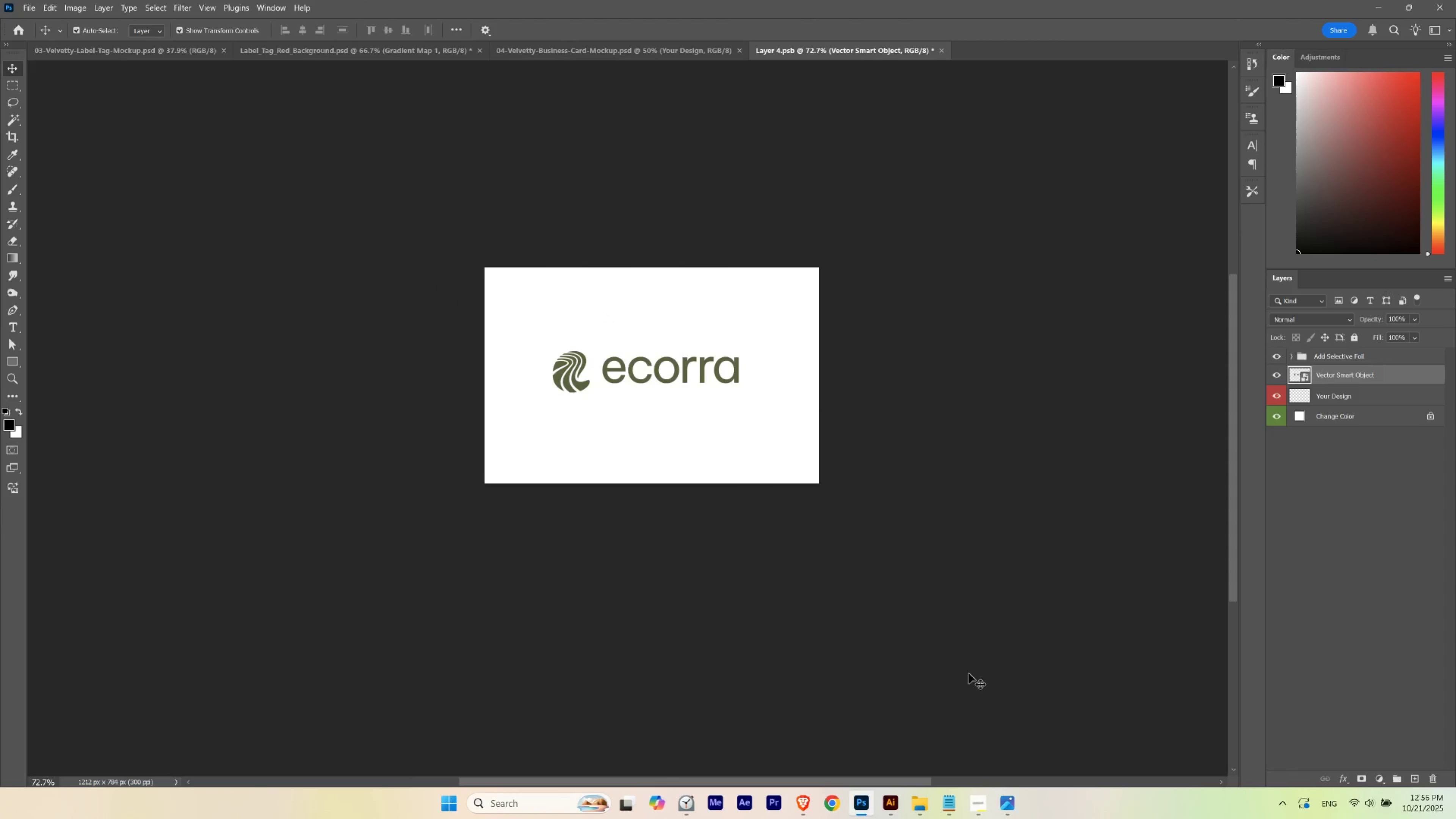 
key(ArrowRight)
 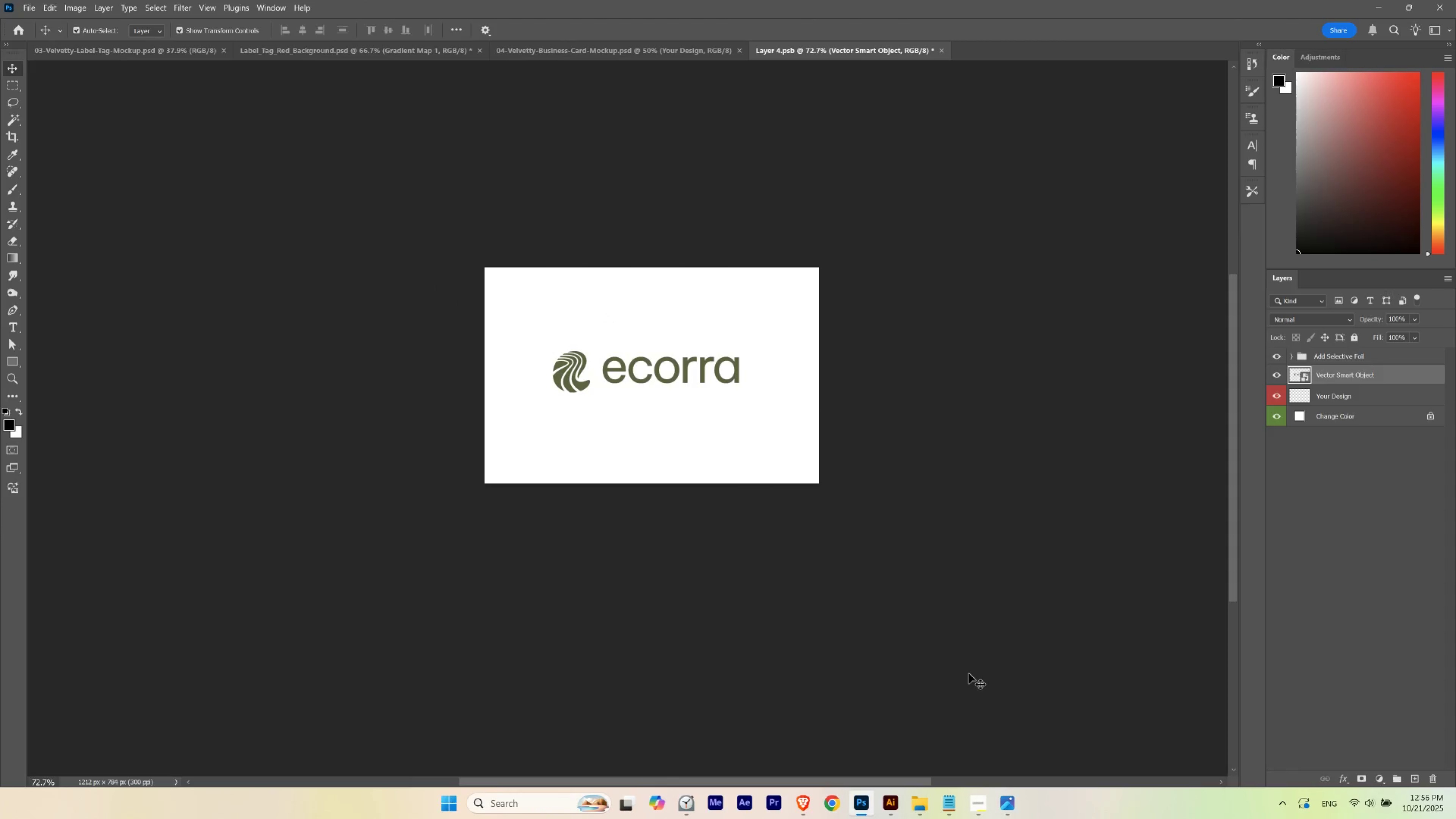 
key(ArrowLeft)
 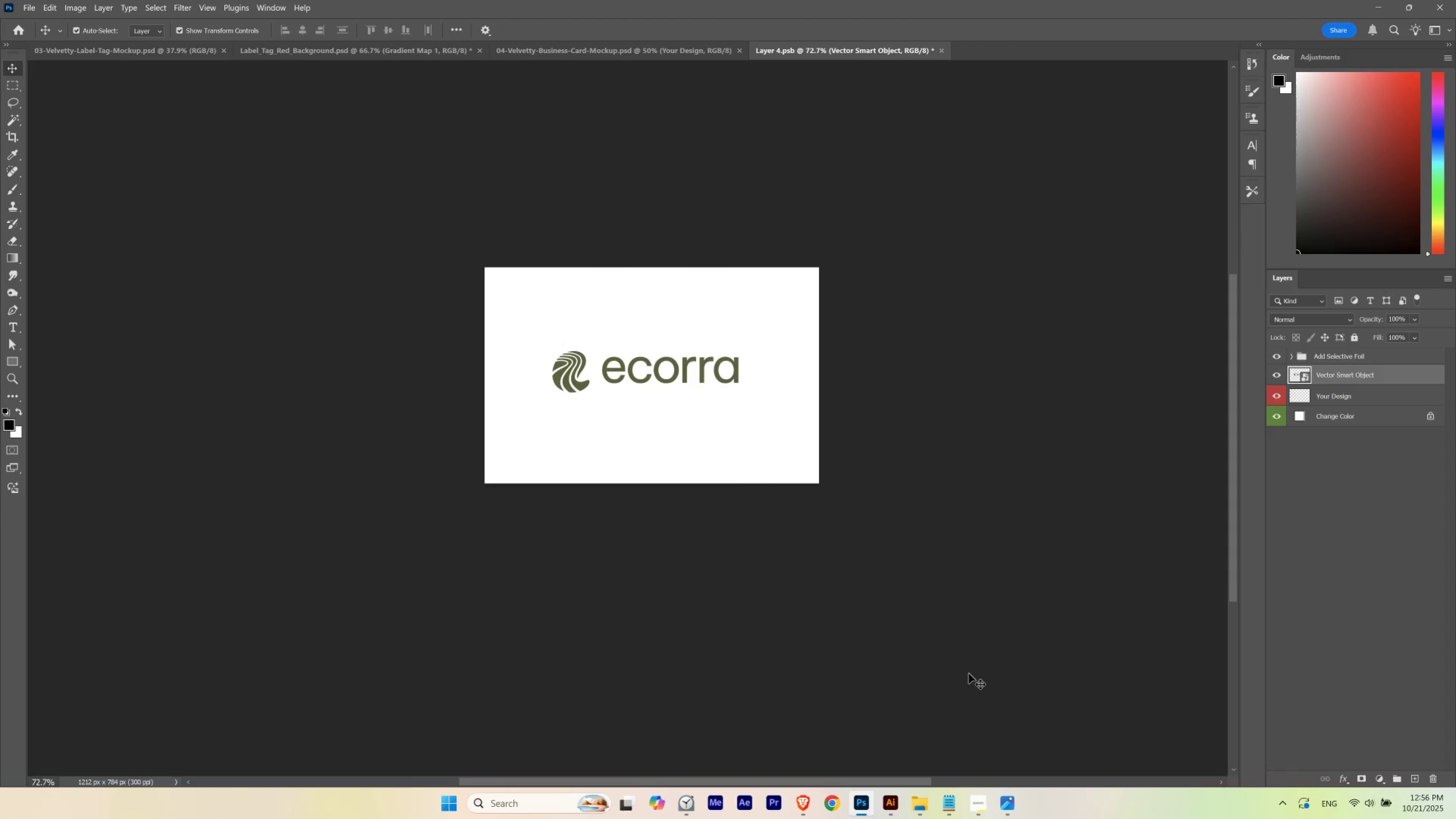 
key(ArrowRight)
 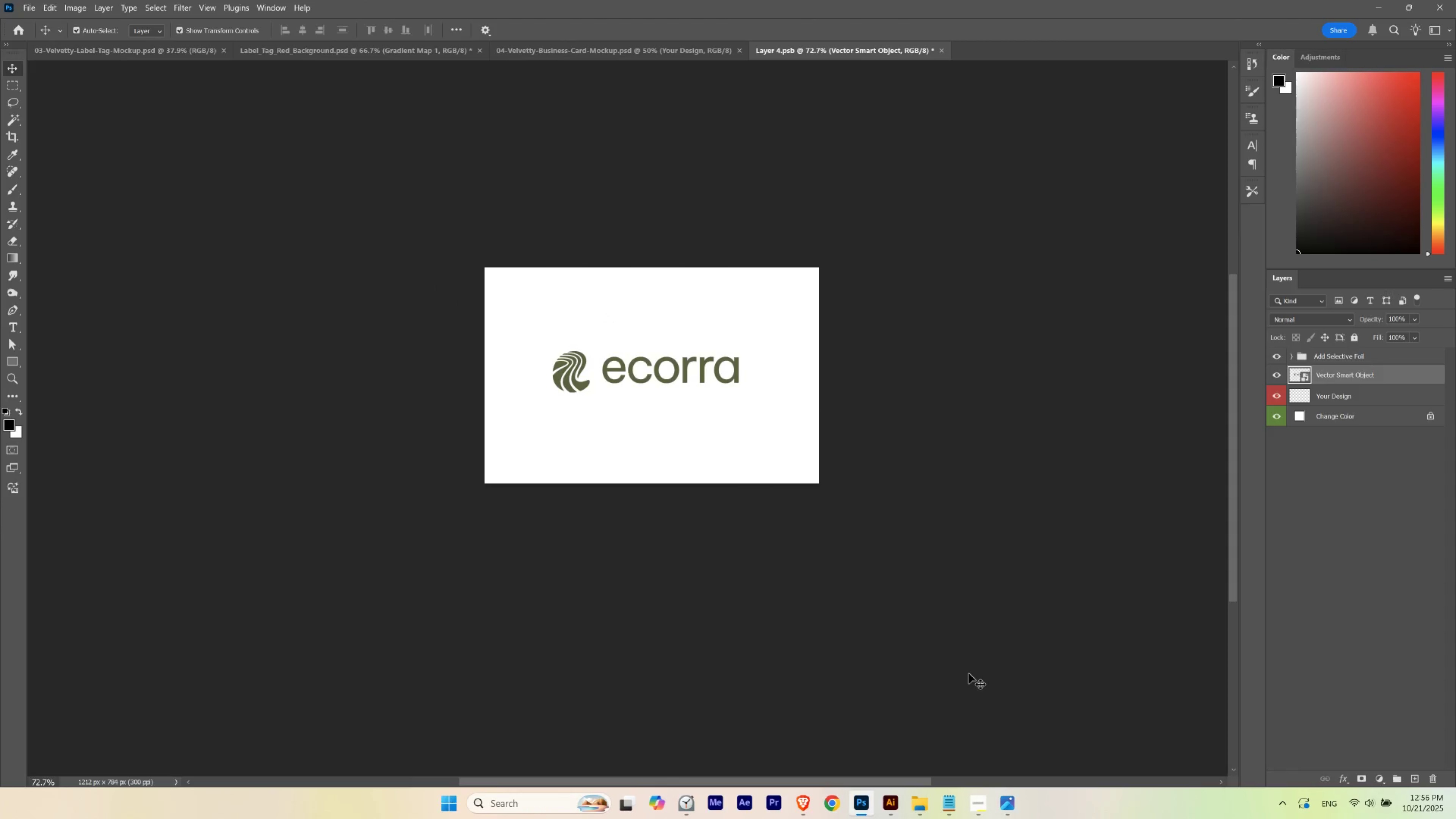 
key(ArrowLeft)
 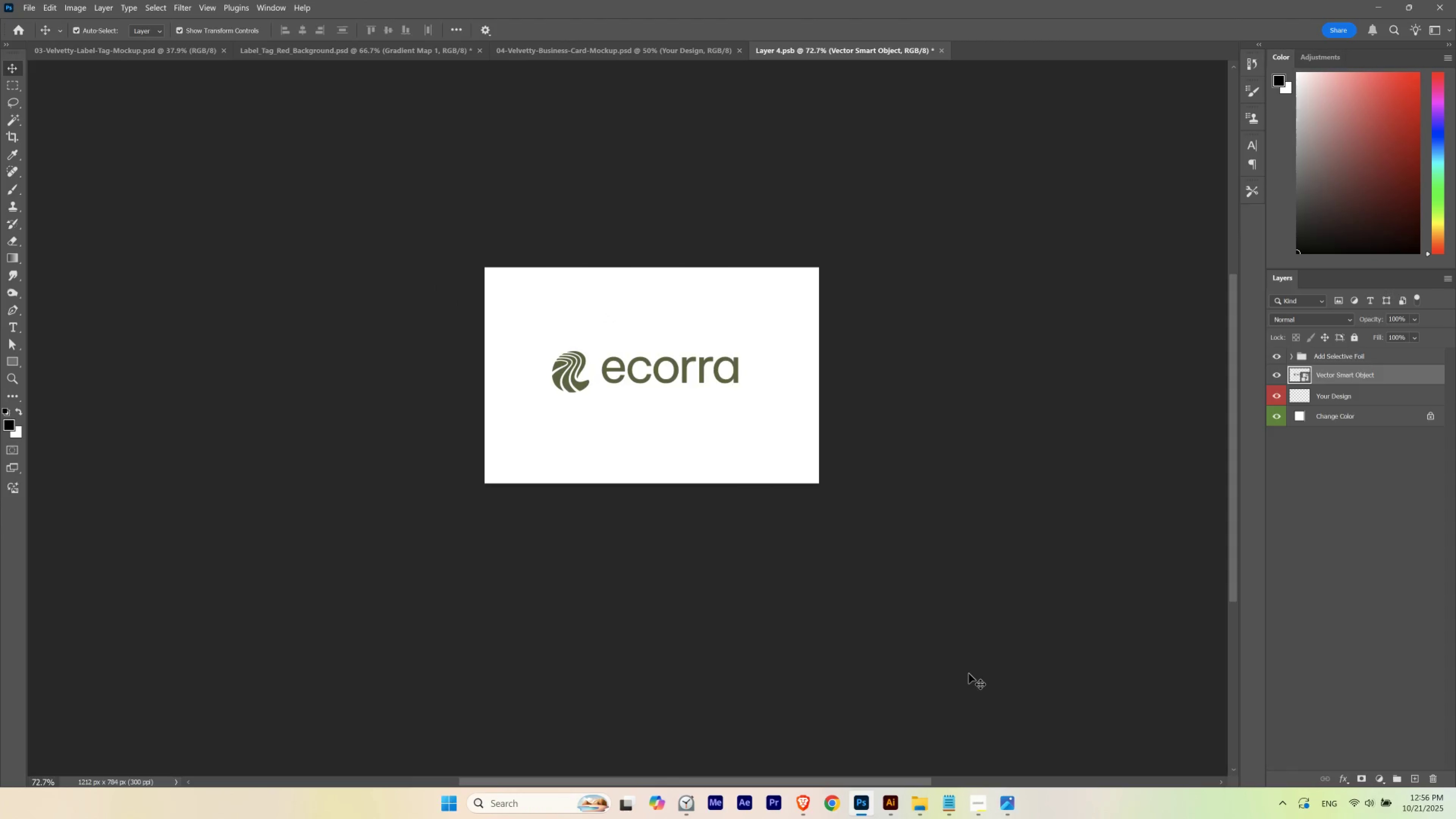 
key(ArrowRight)
 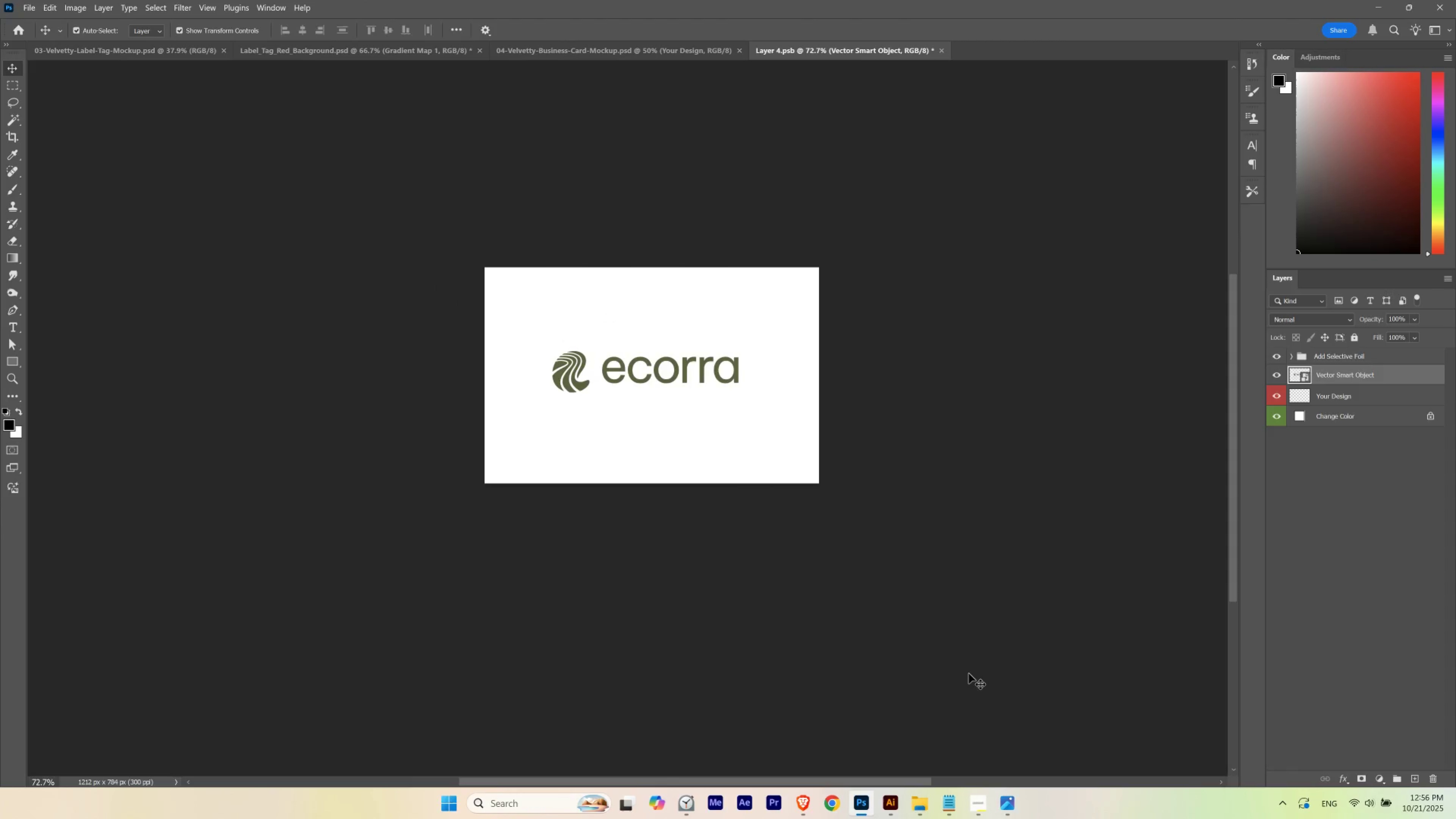 
key(ArrowLeft)
 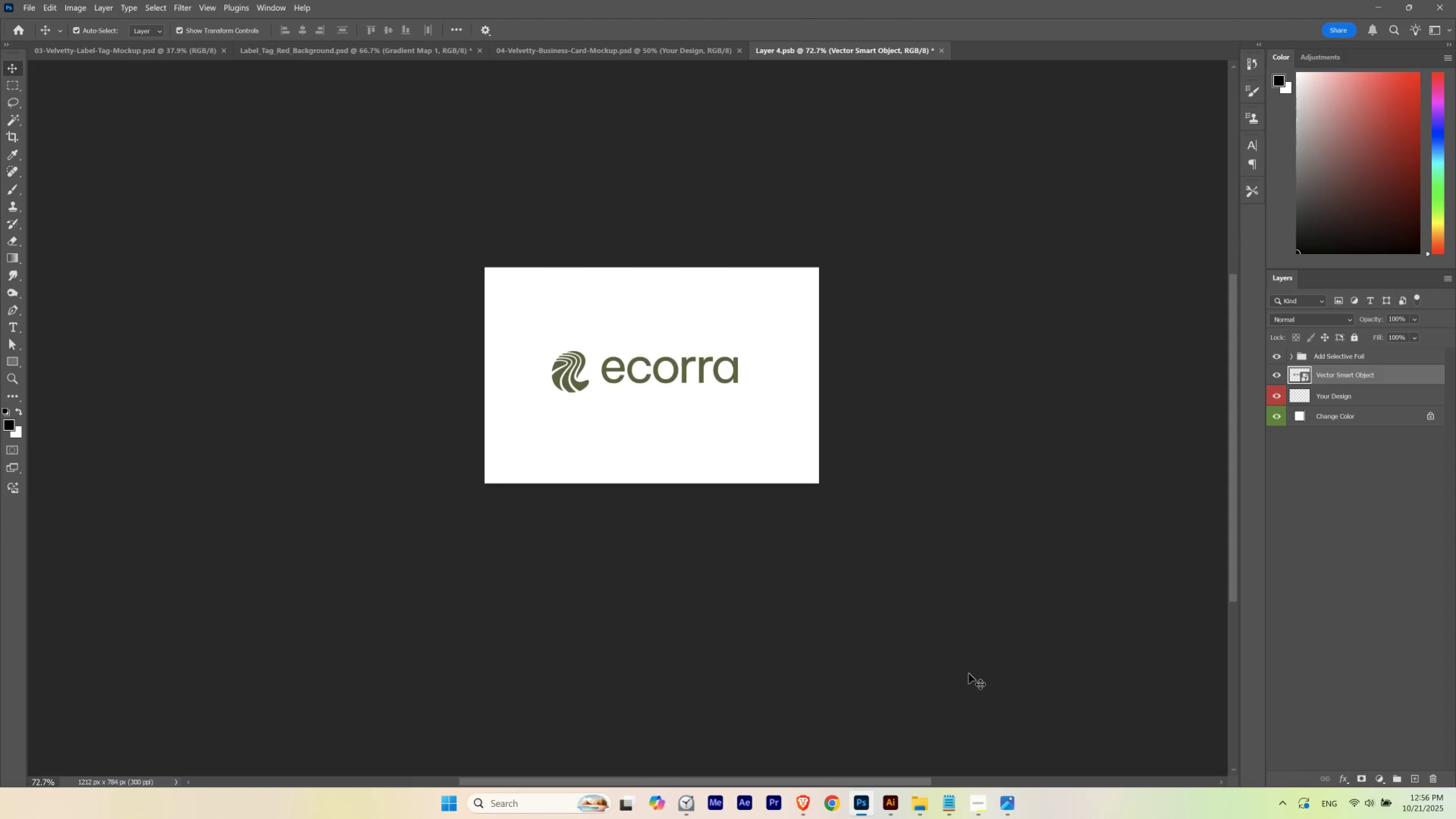 
key(ArrowRight)
 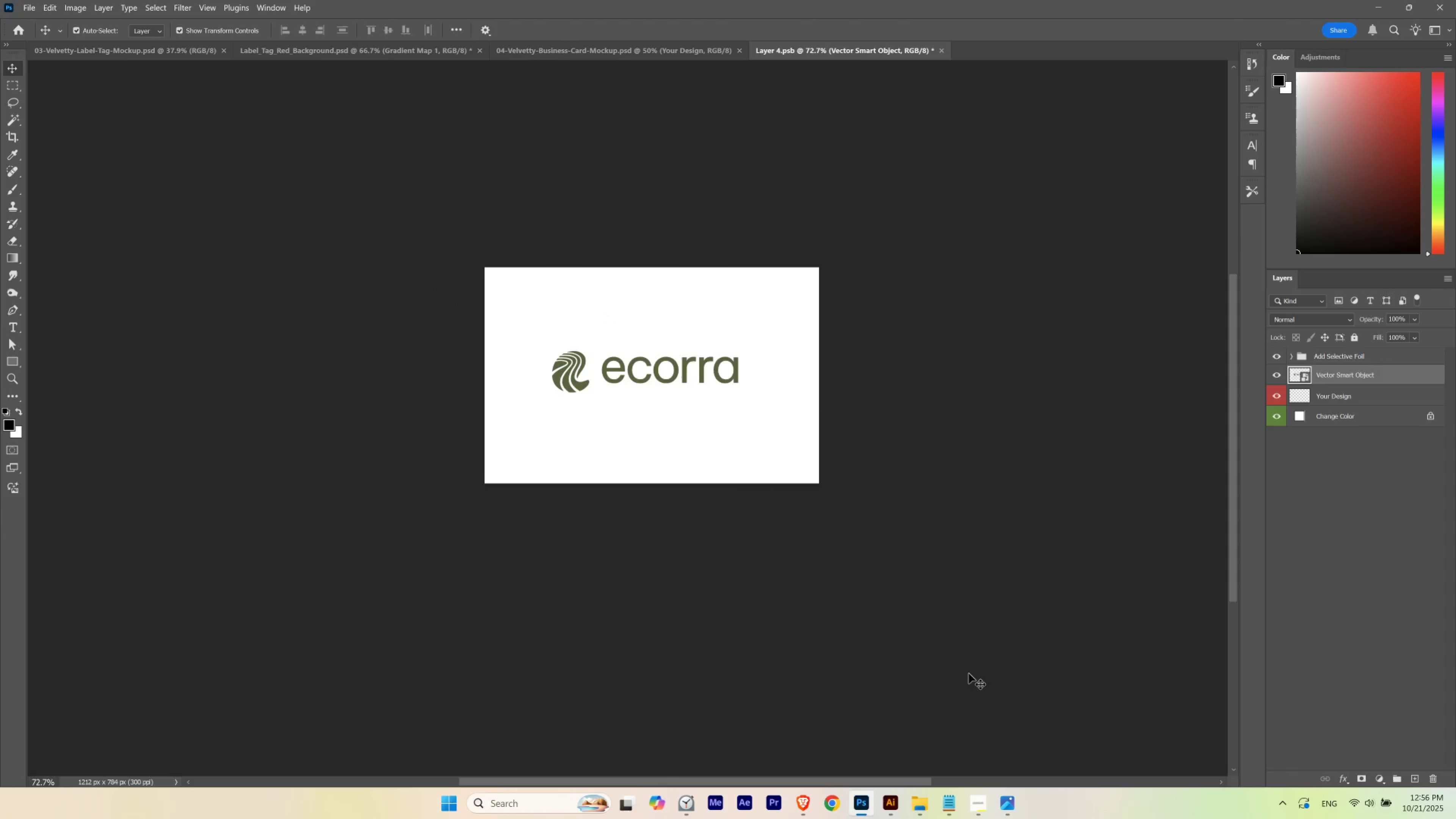 
key(ArrowDown)
 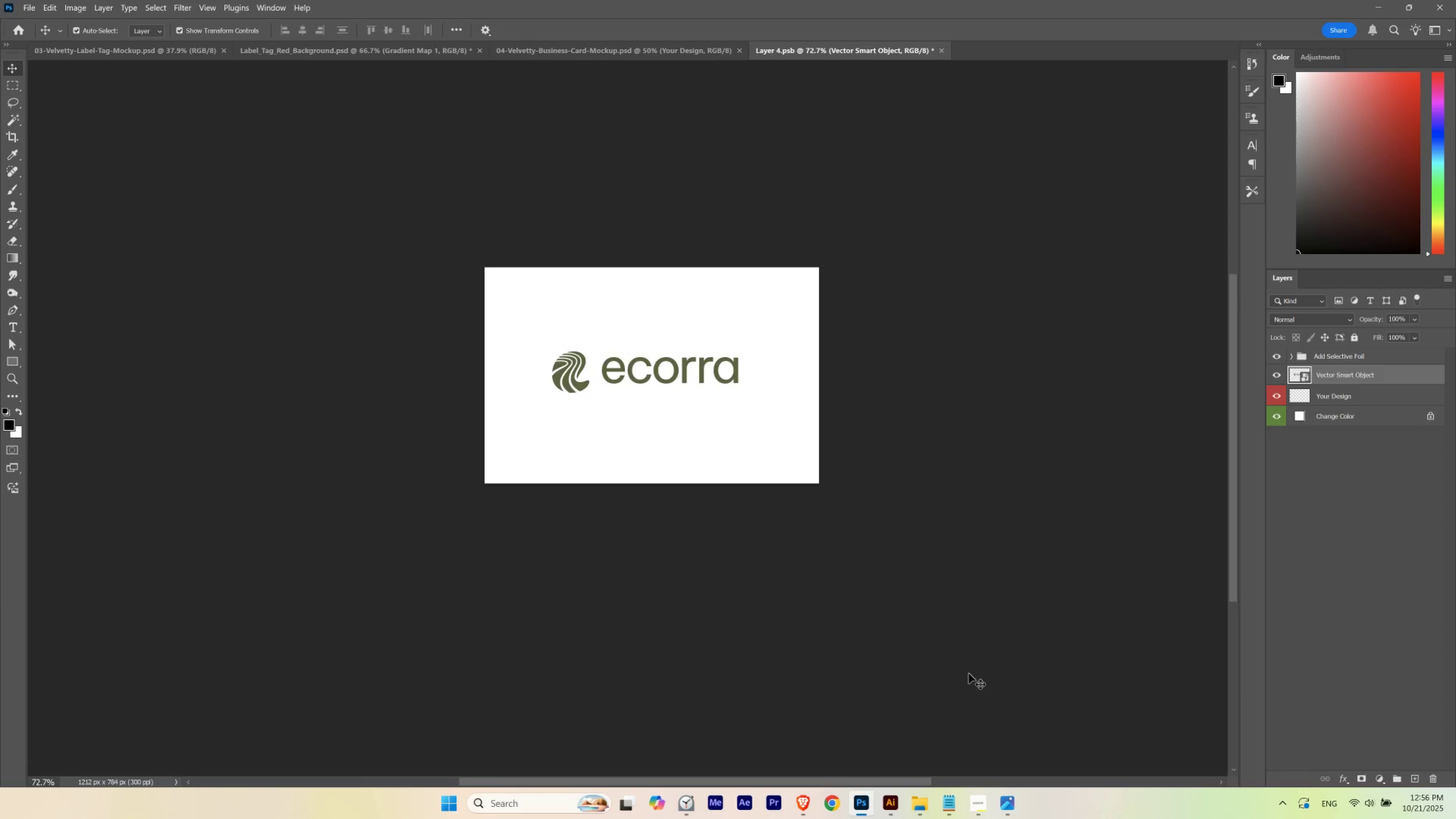 
key(ArrowDown)
 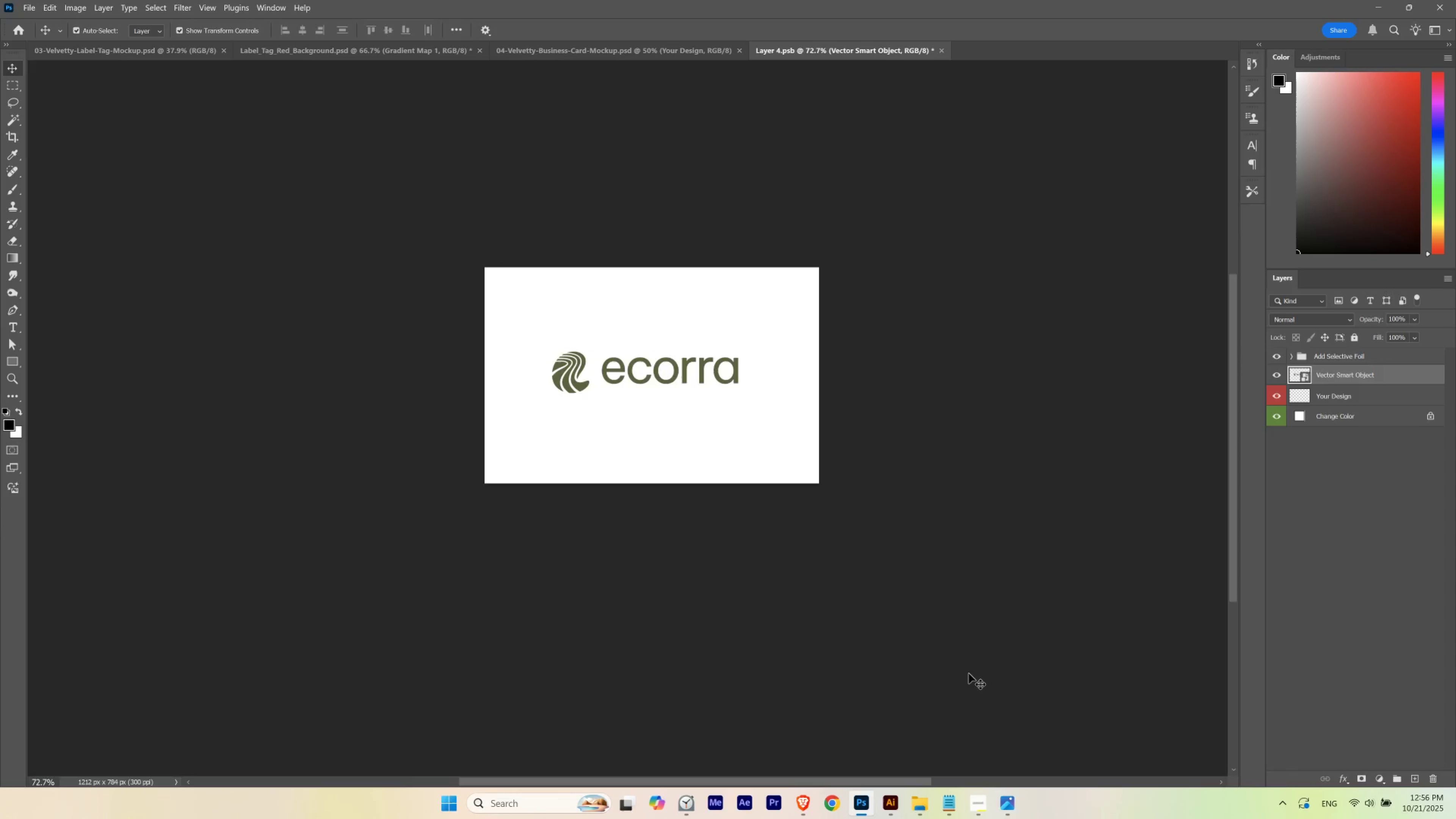 
key(ArrowUp)
 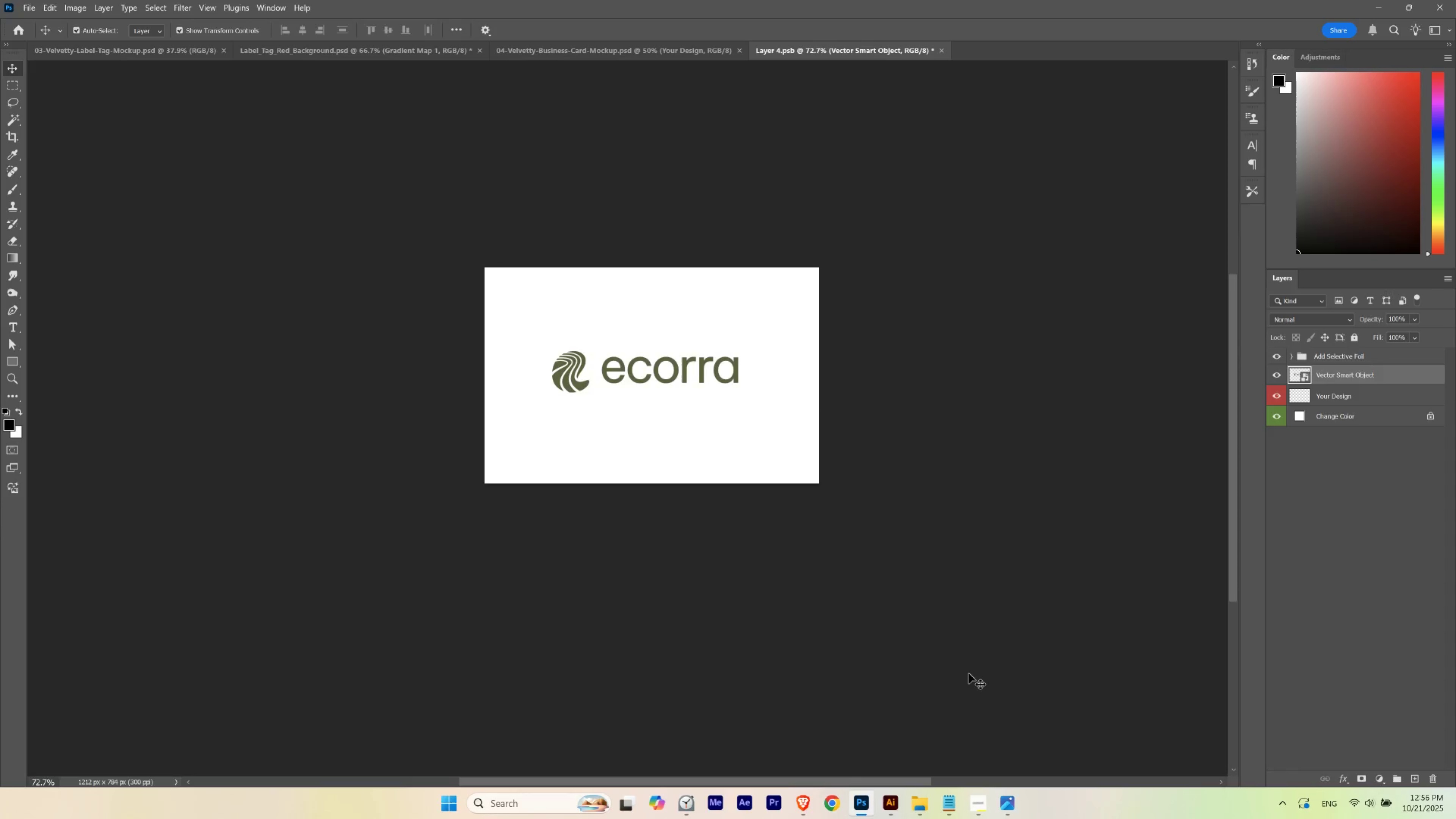 
key(ArrowUp)
 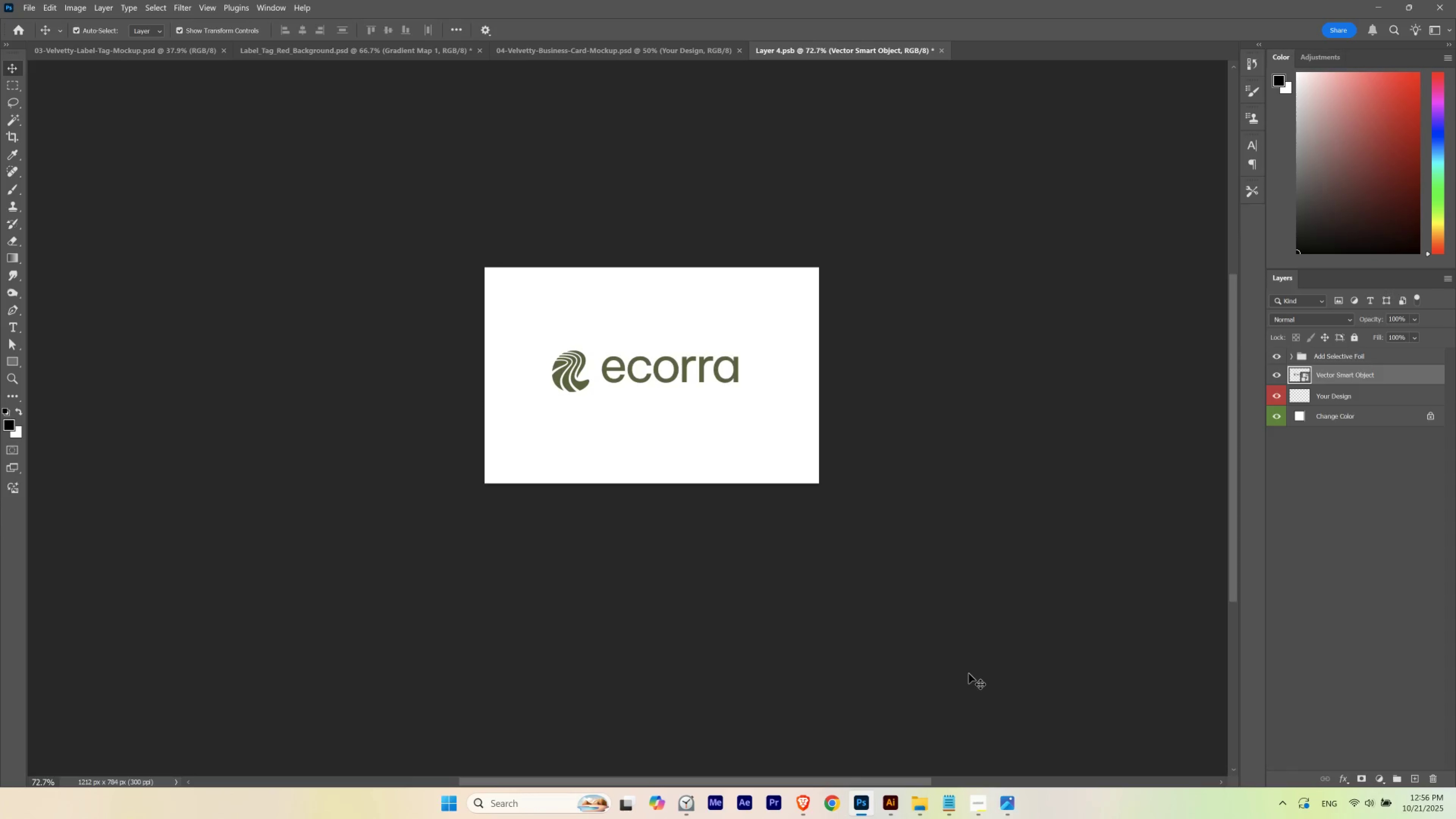 
key(ArrowDown)
 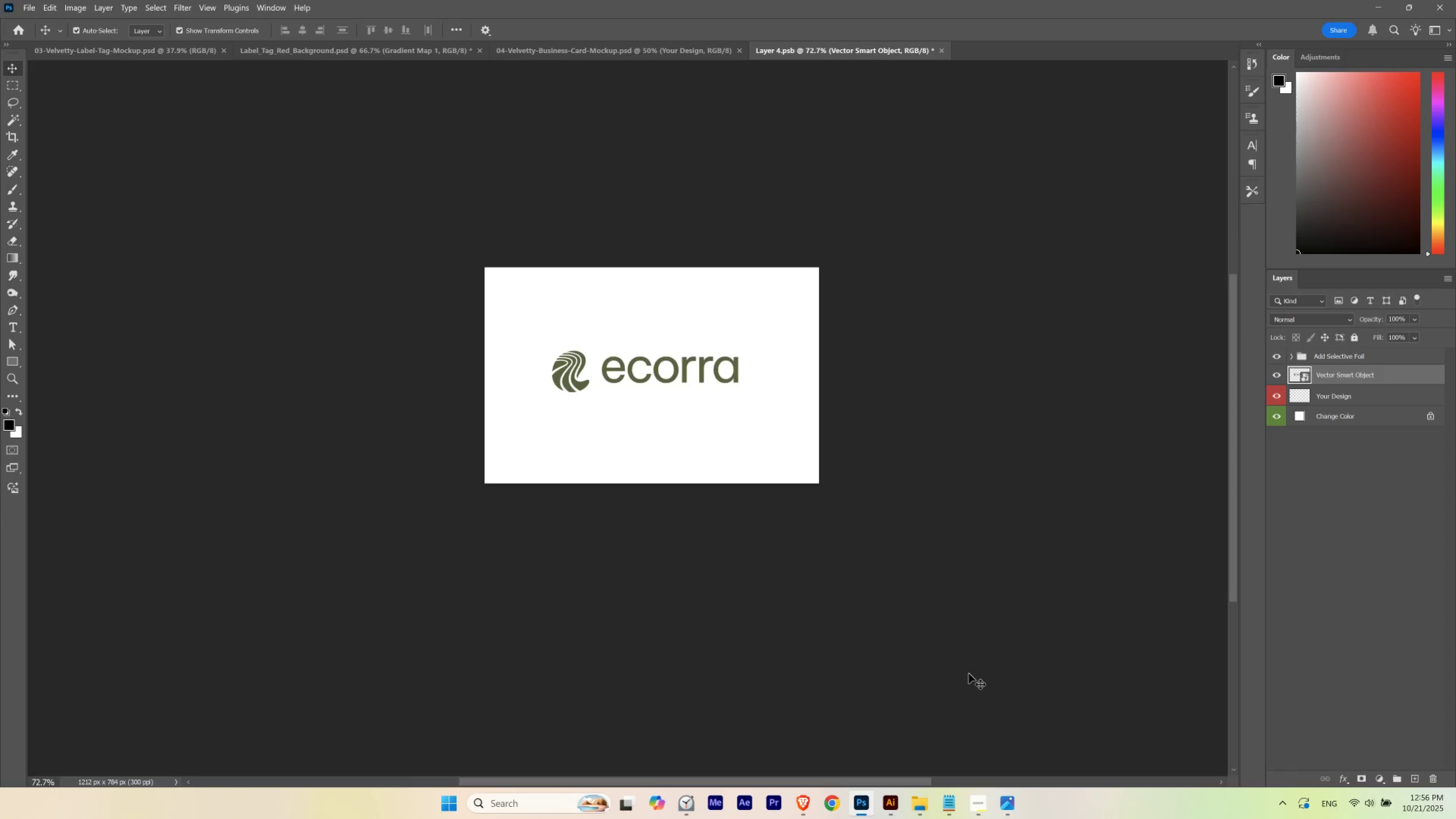 
key(ArrowDown)
 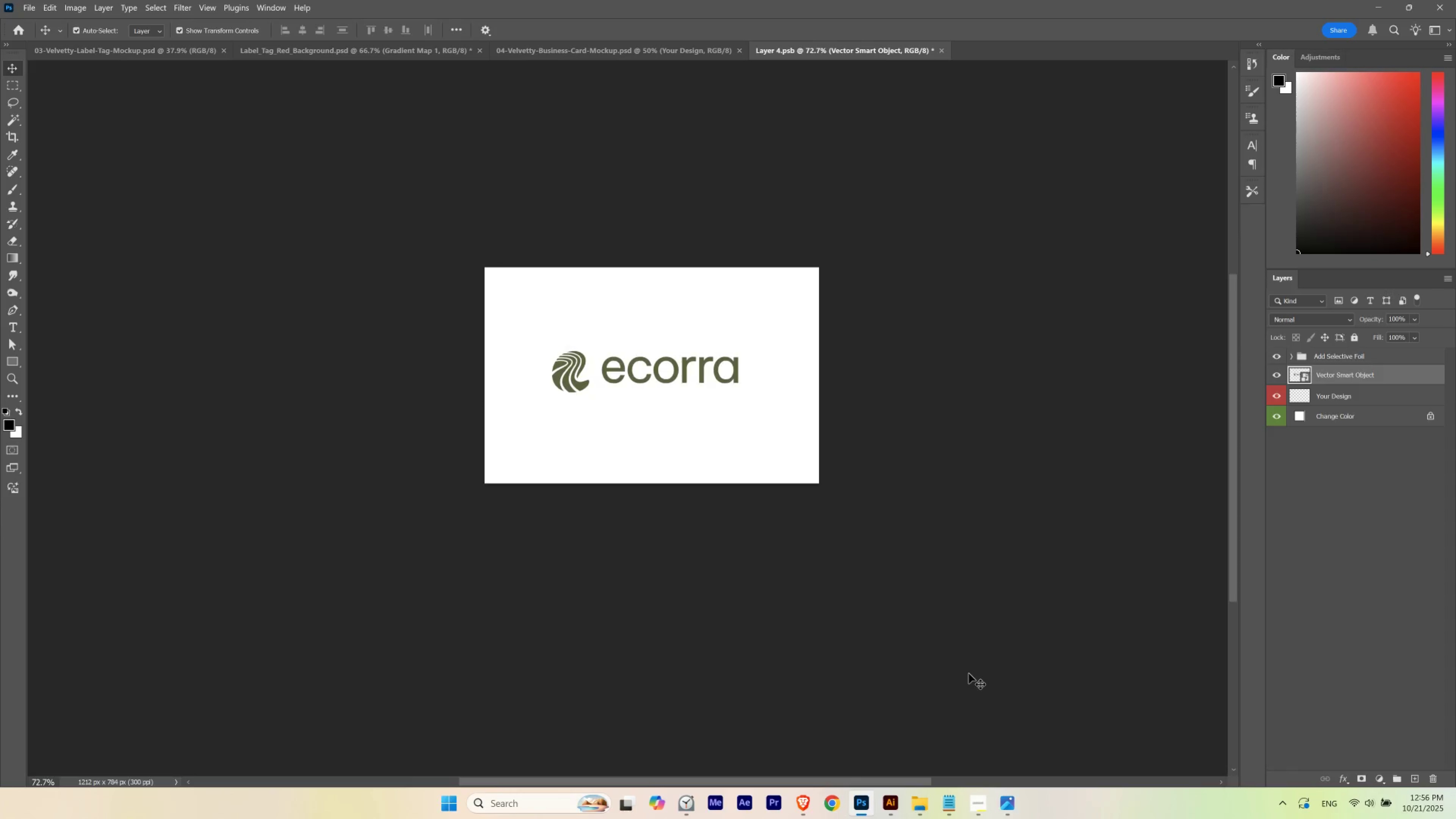 
key(ArrowDown)
 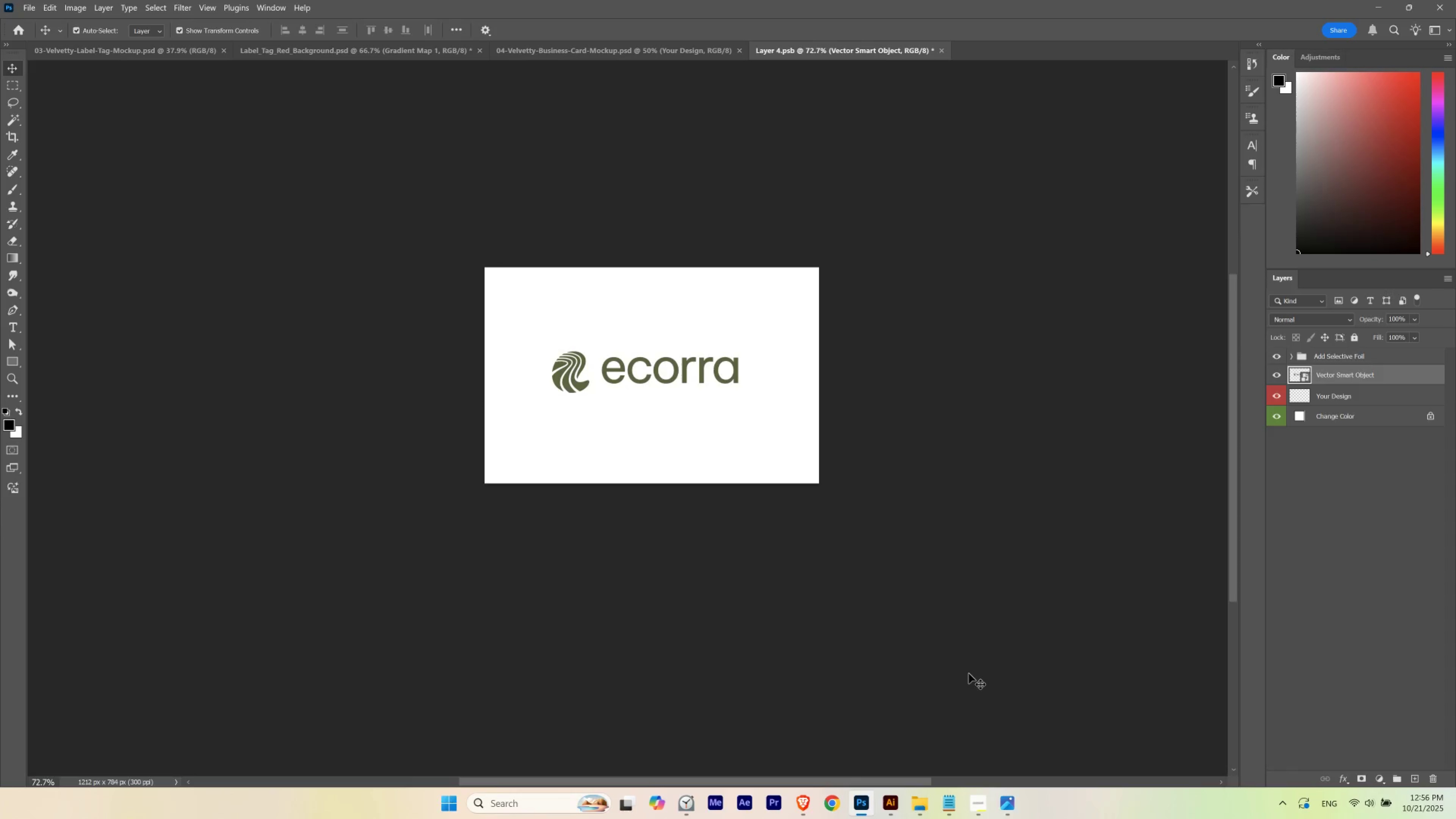 
key(ArrowUp)
 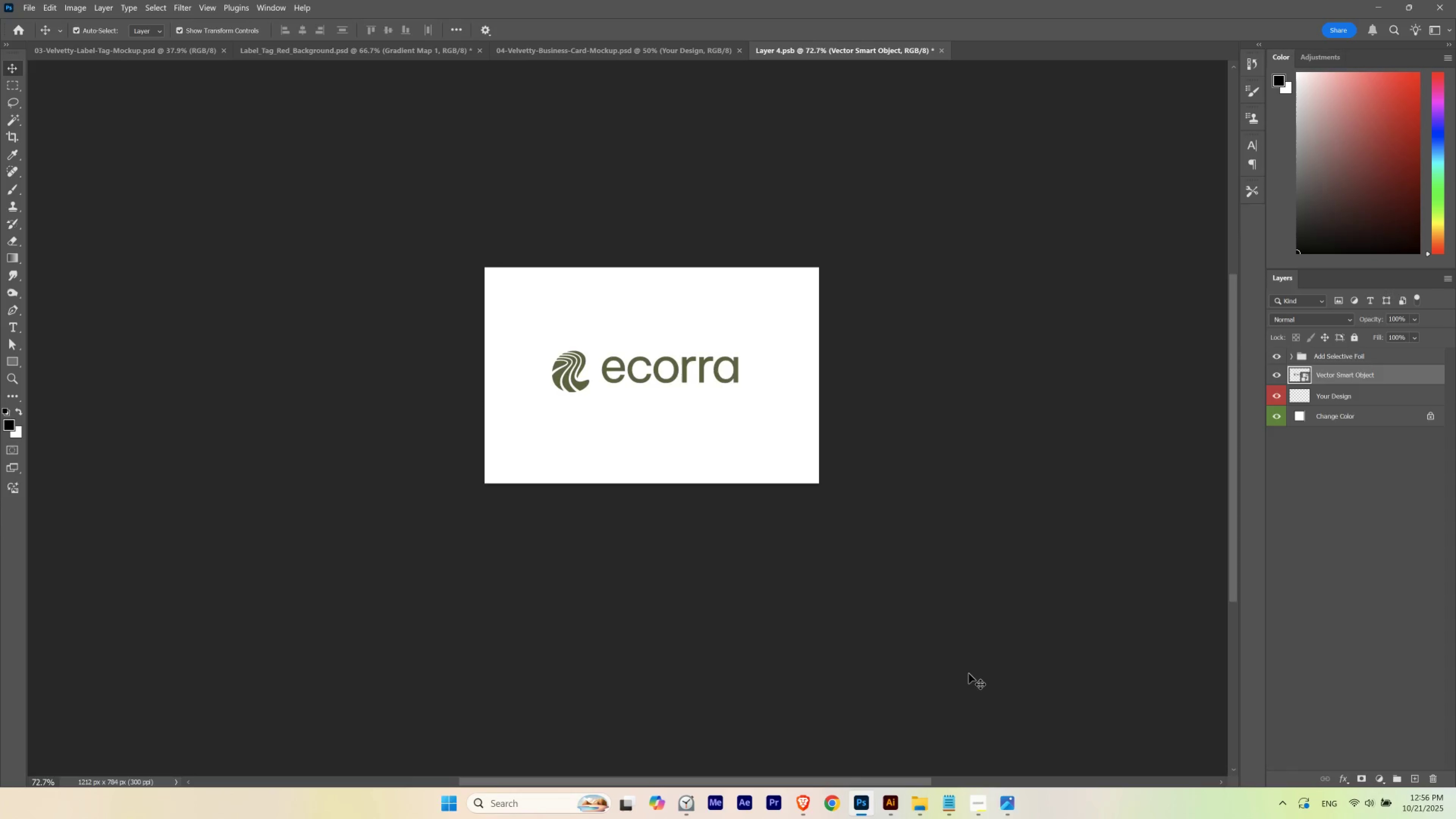 
key(ArrowDown)
 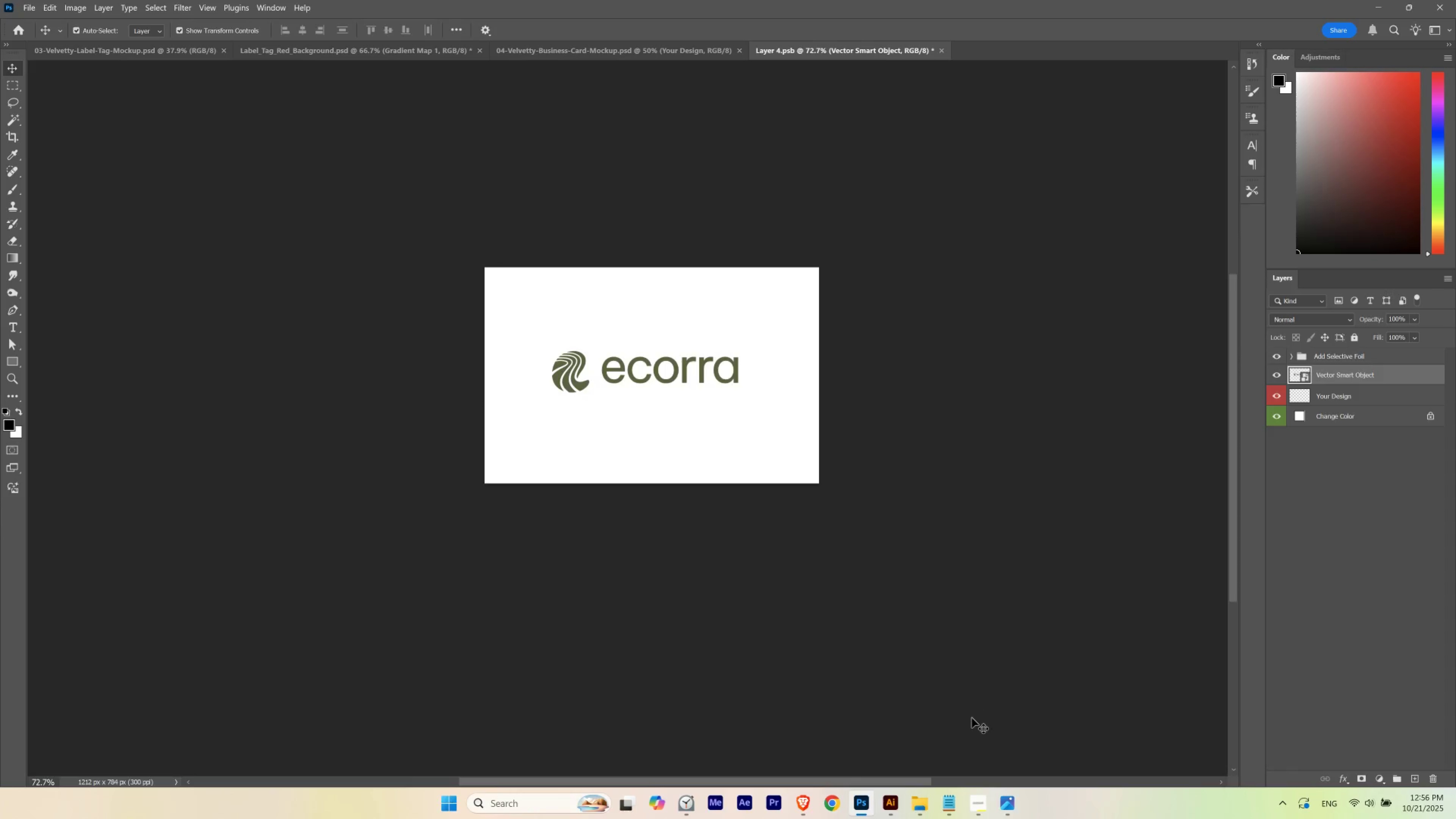 
hold_key(key=ControlLeft, duration=0.68)
 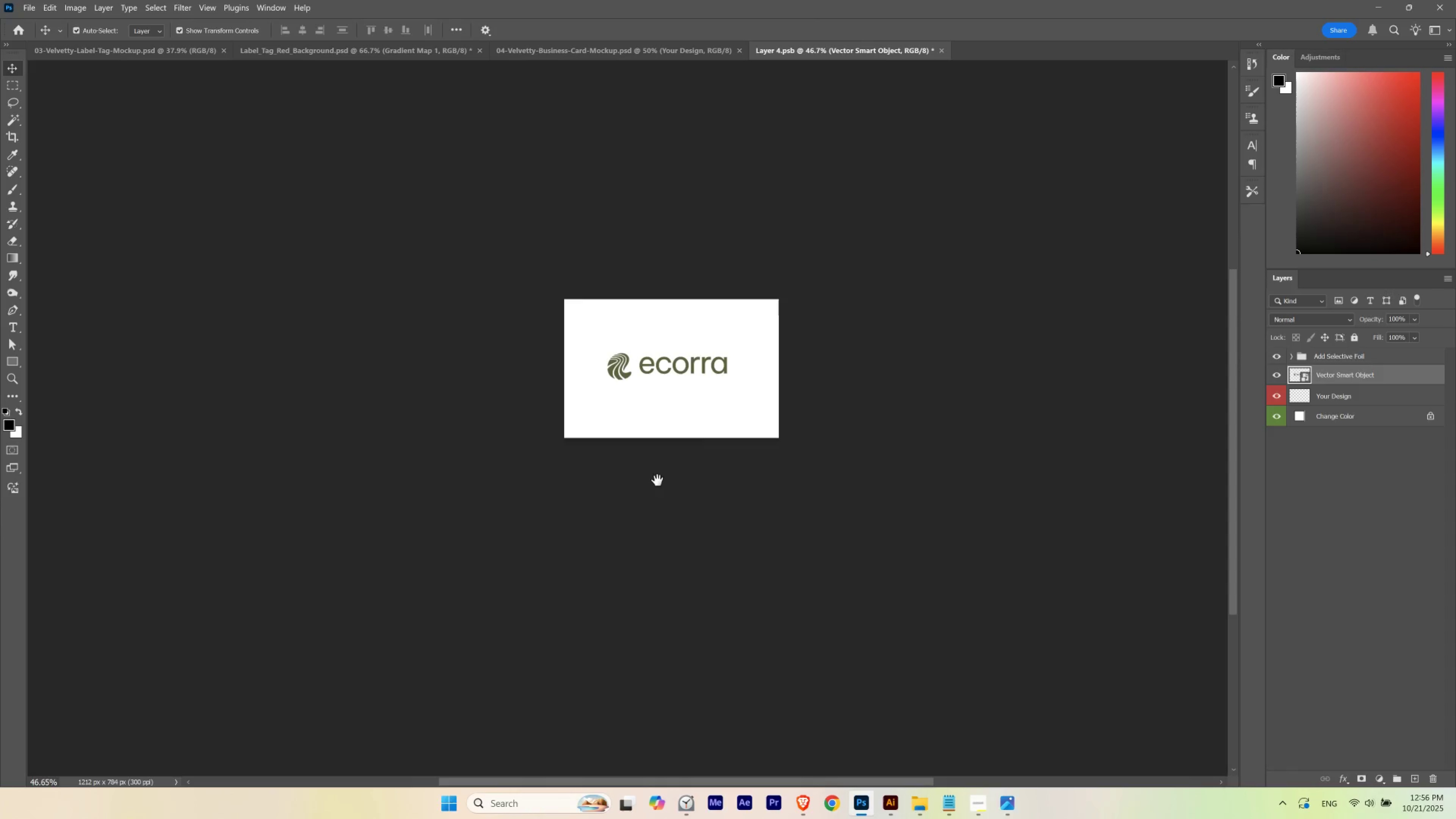 
hold_key(key=Space, duration=1.3)
 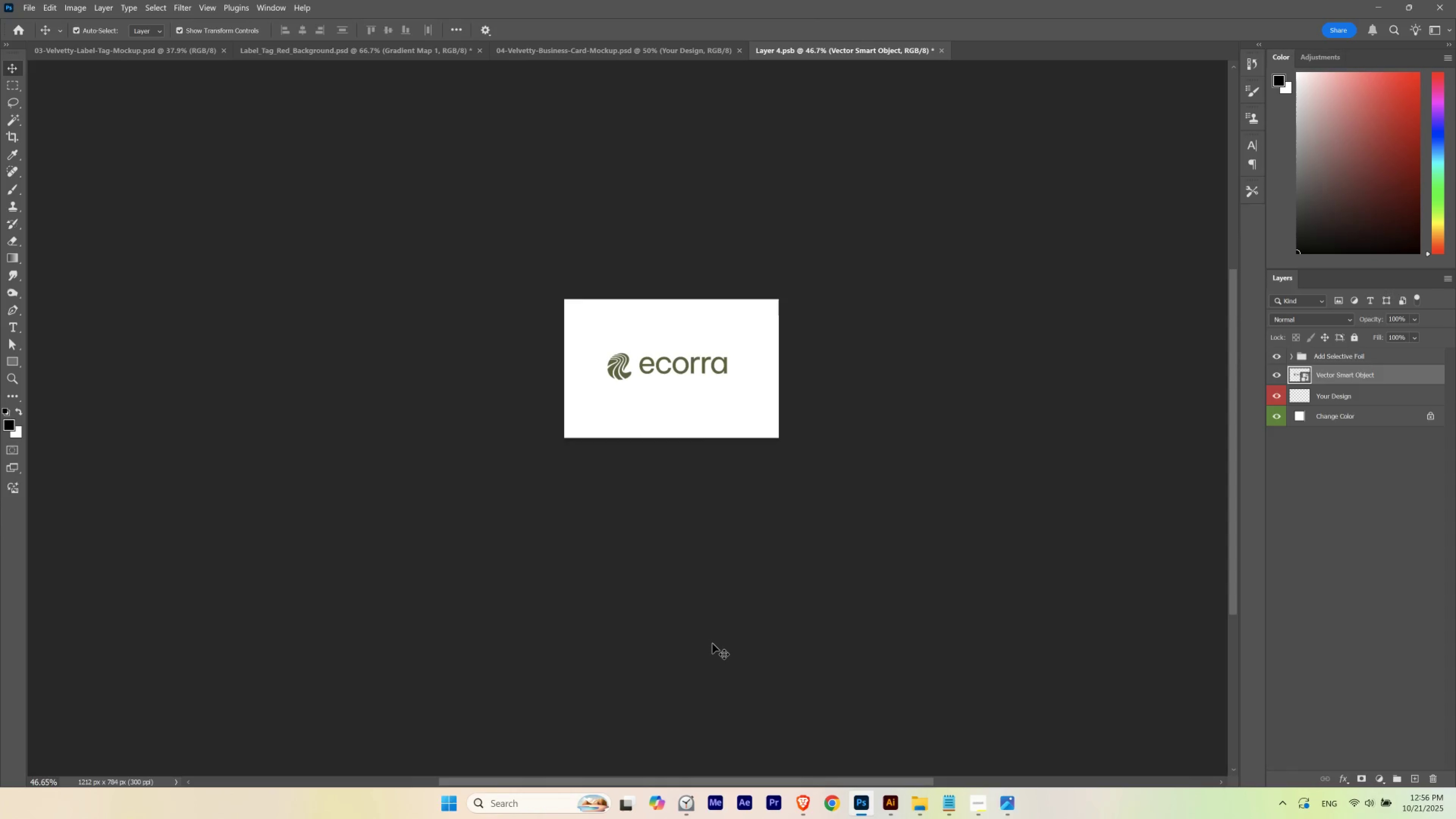 
key(ArrowLeft)
 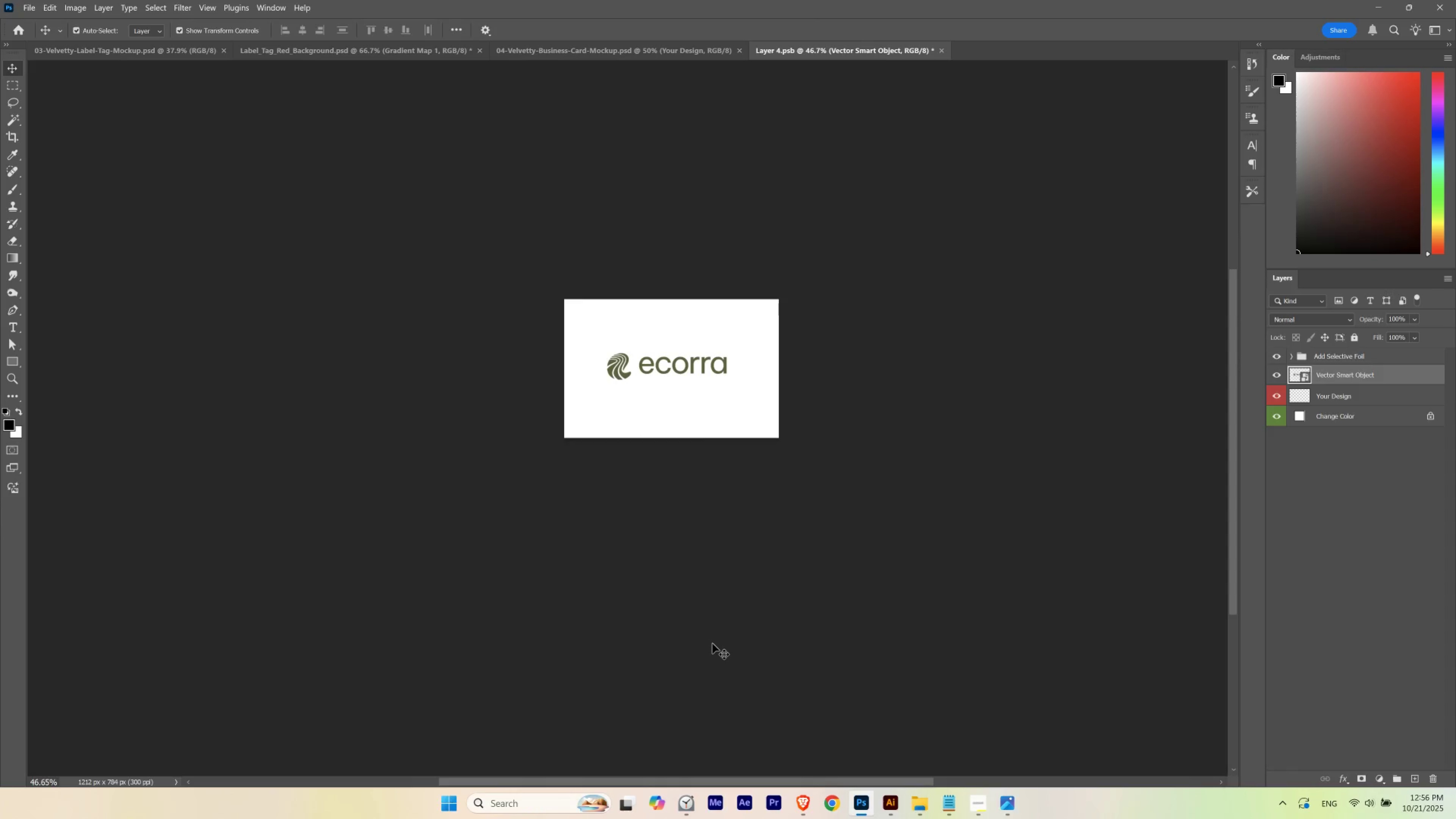 
key(ArrowRight)
 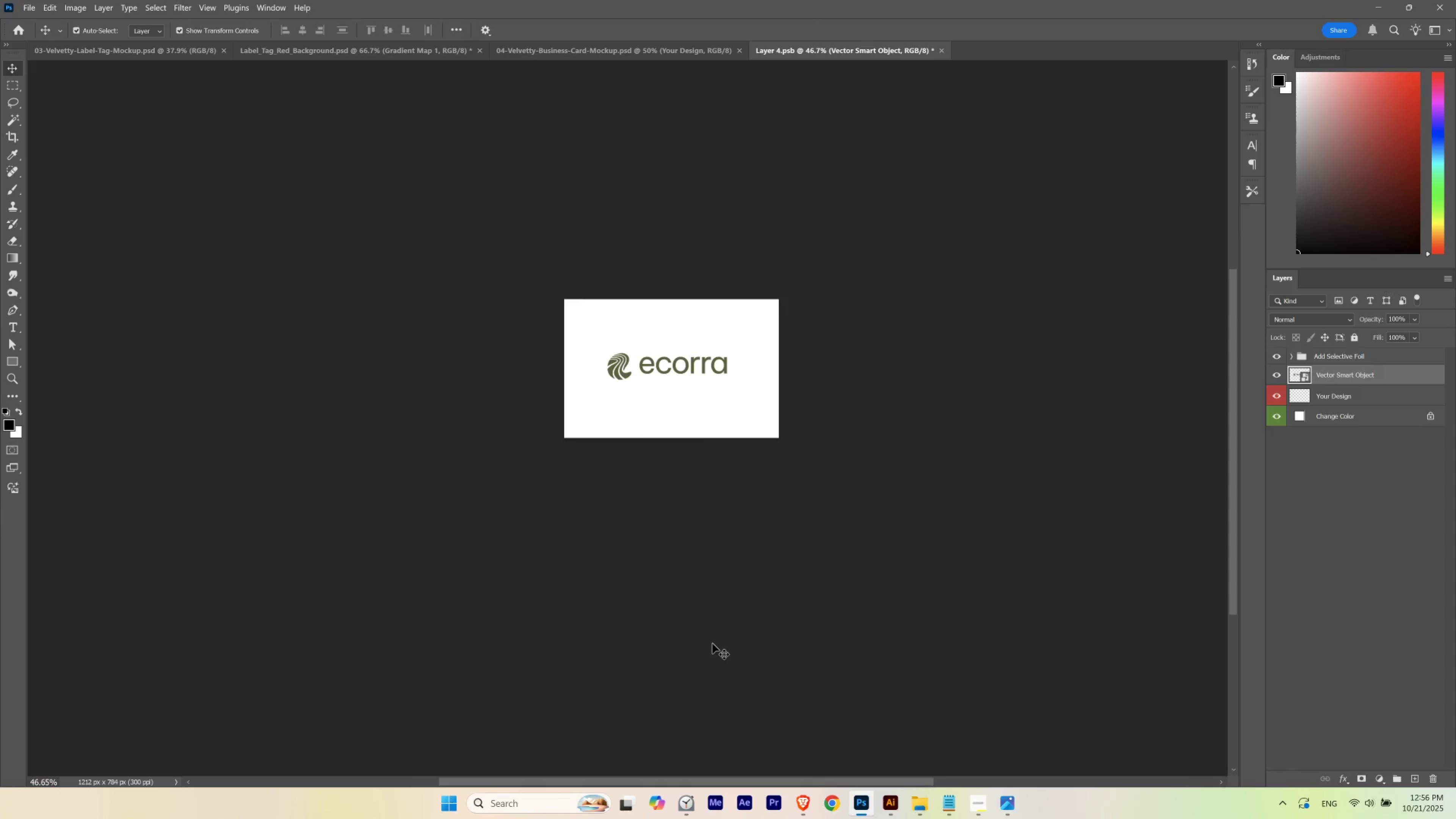 
key(ArrowLeft)
 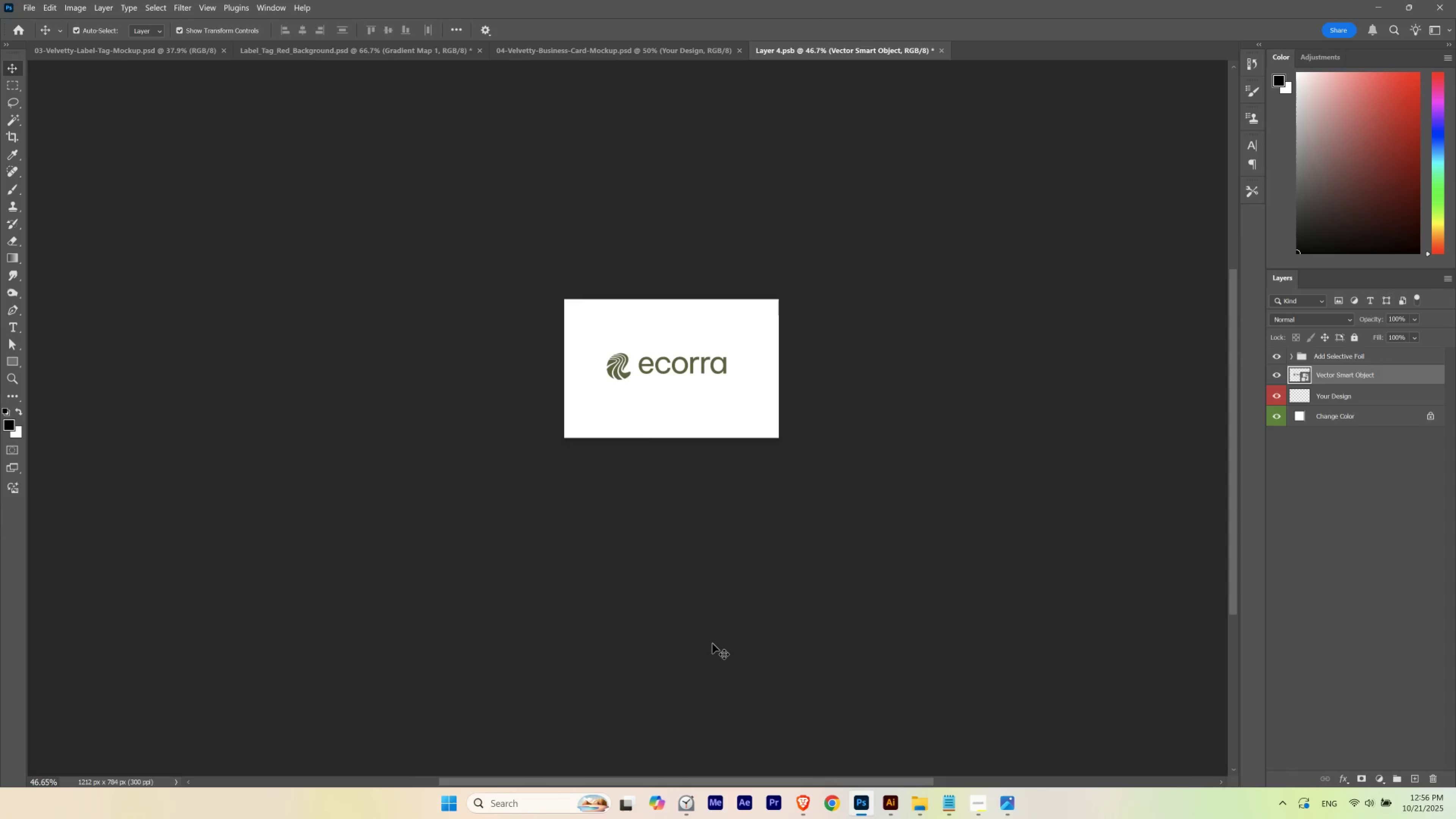 
key(ArrowRight)
 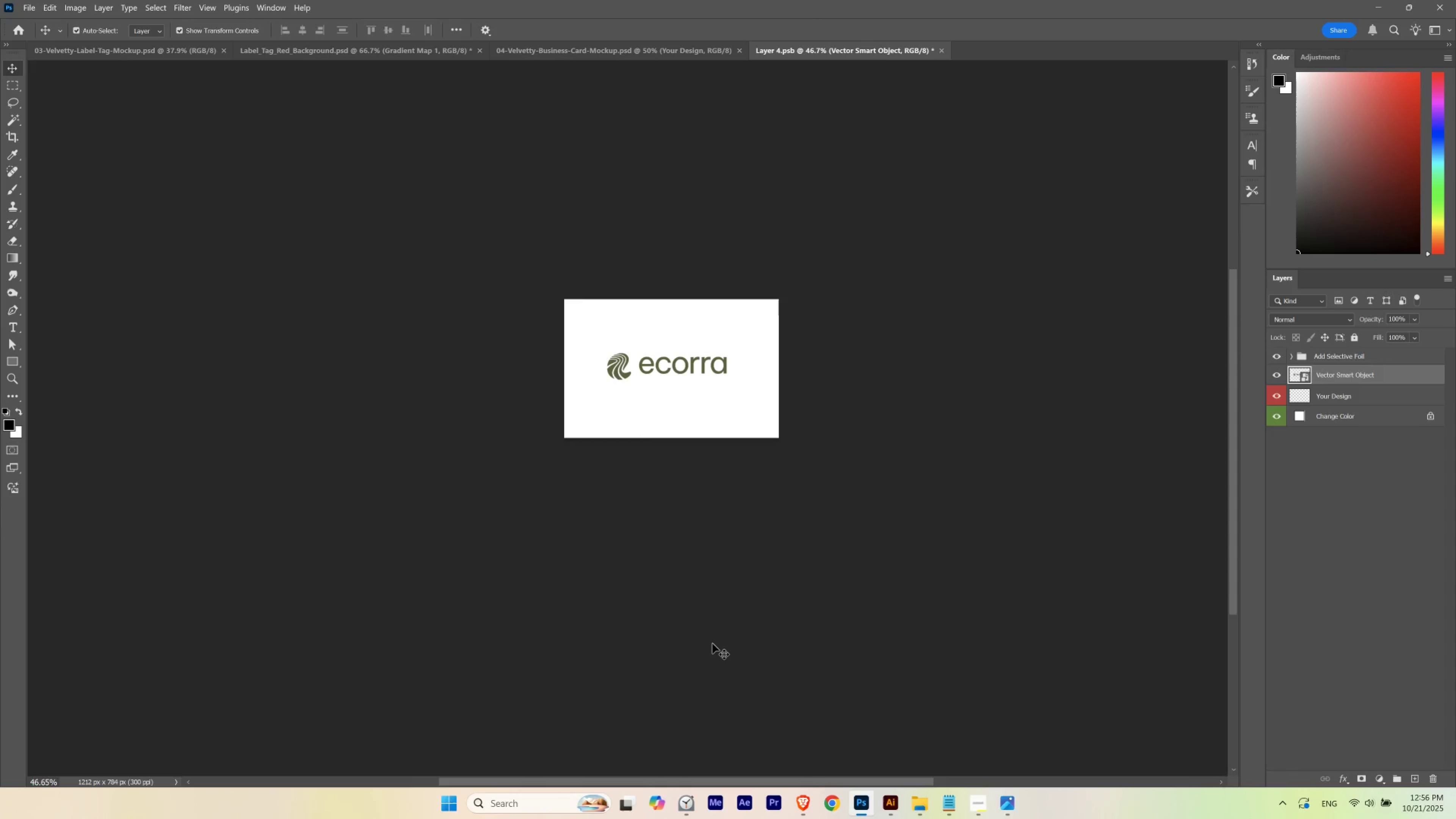 
key(ArrowDown)
 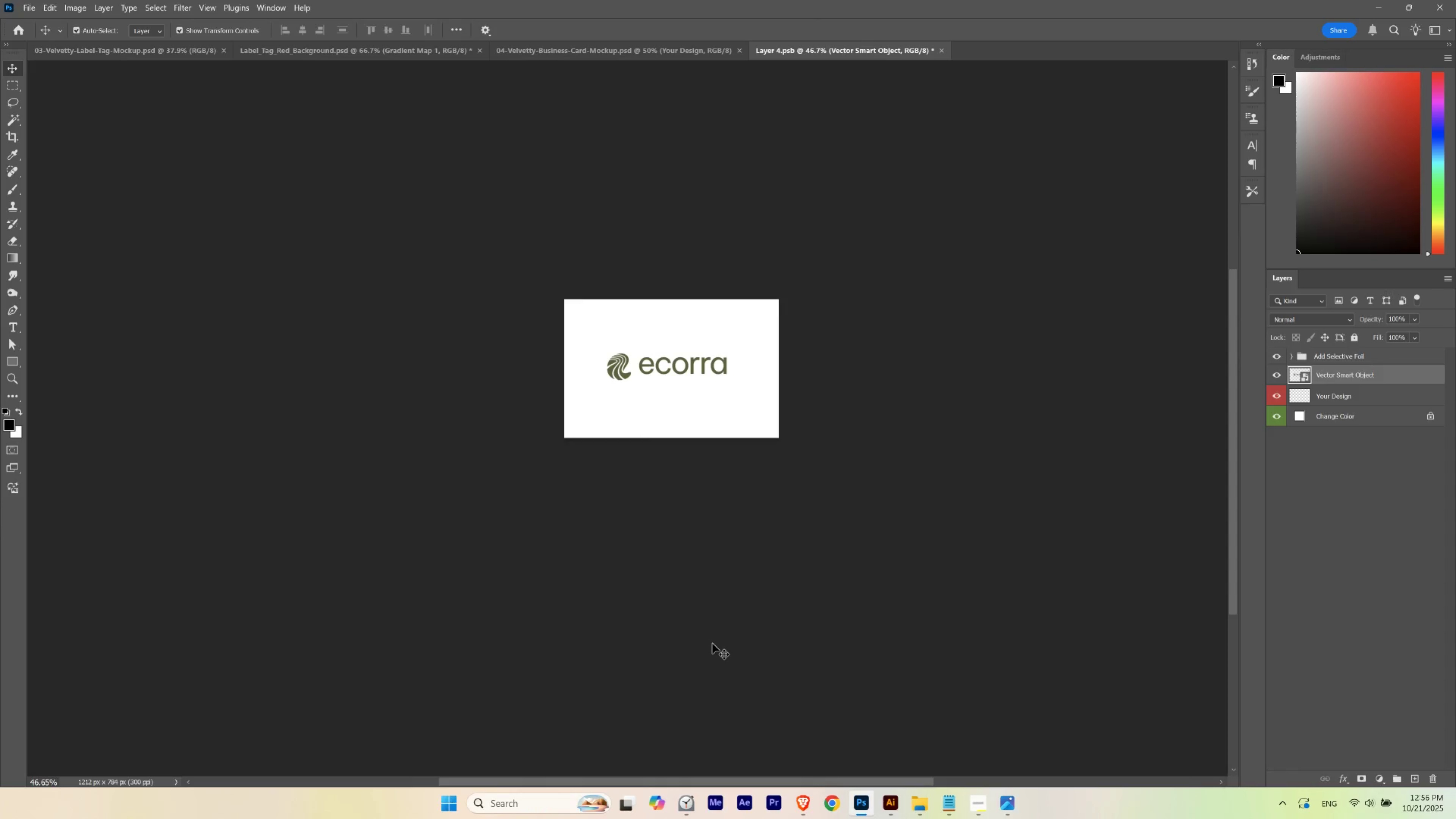 
key(ArrowDown)
 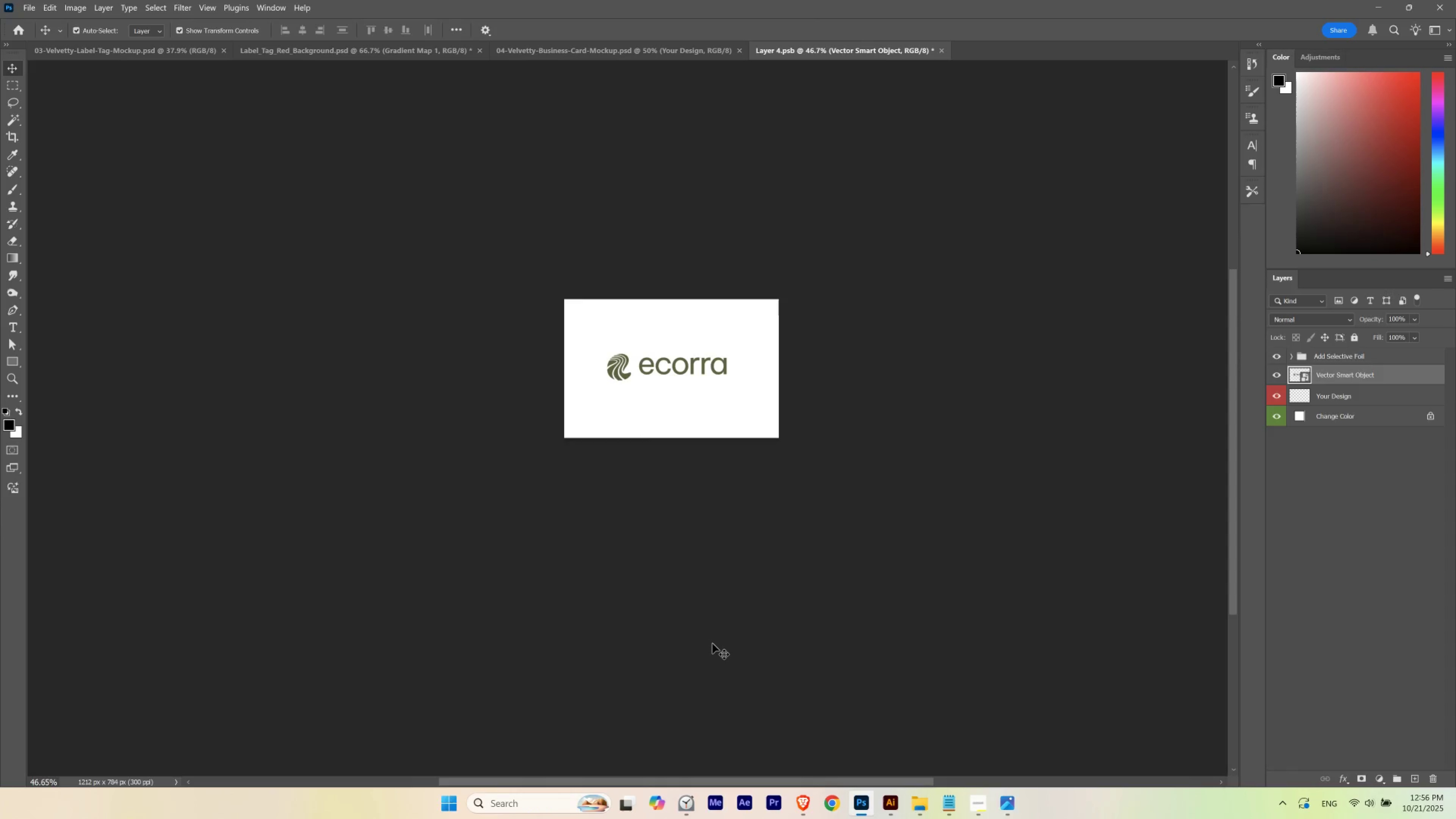 
key(ArrowUp)
 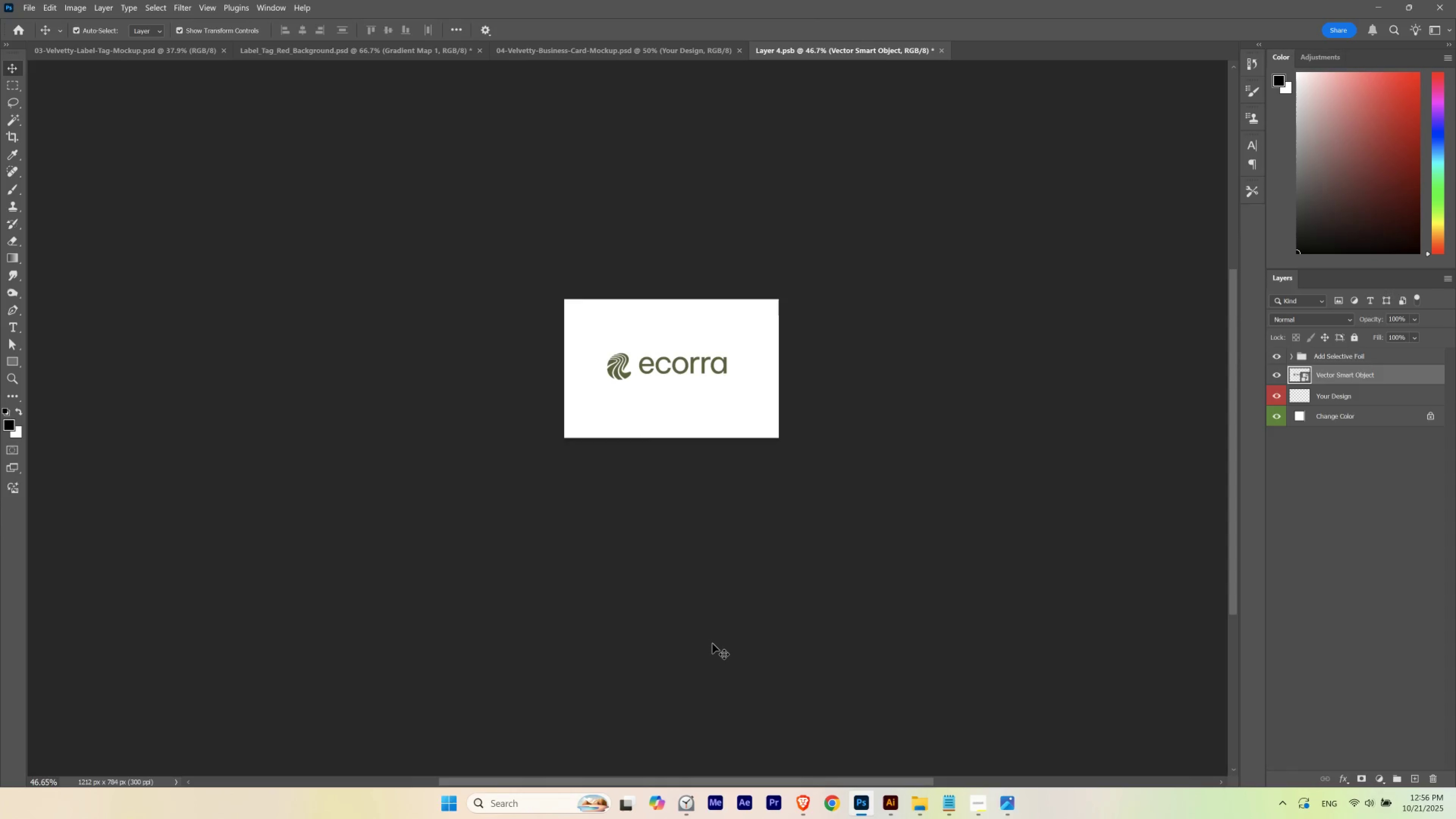 
key(ArrowDown)
 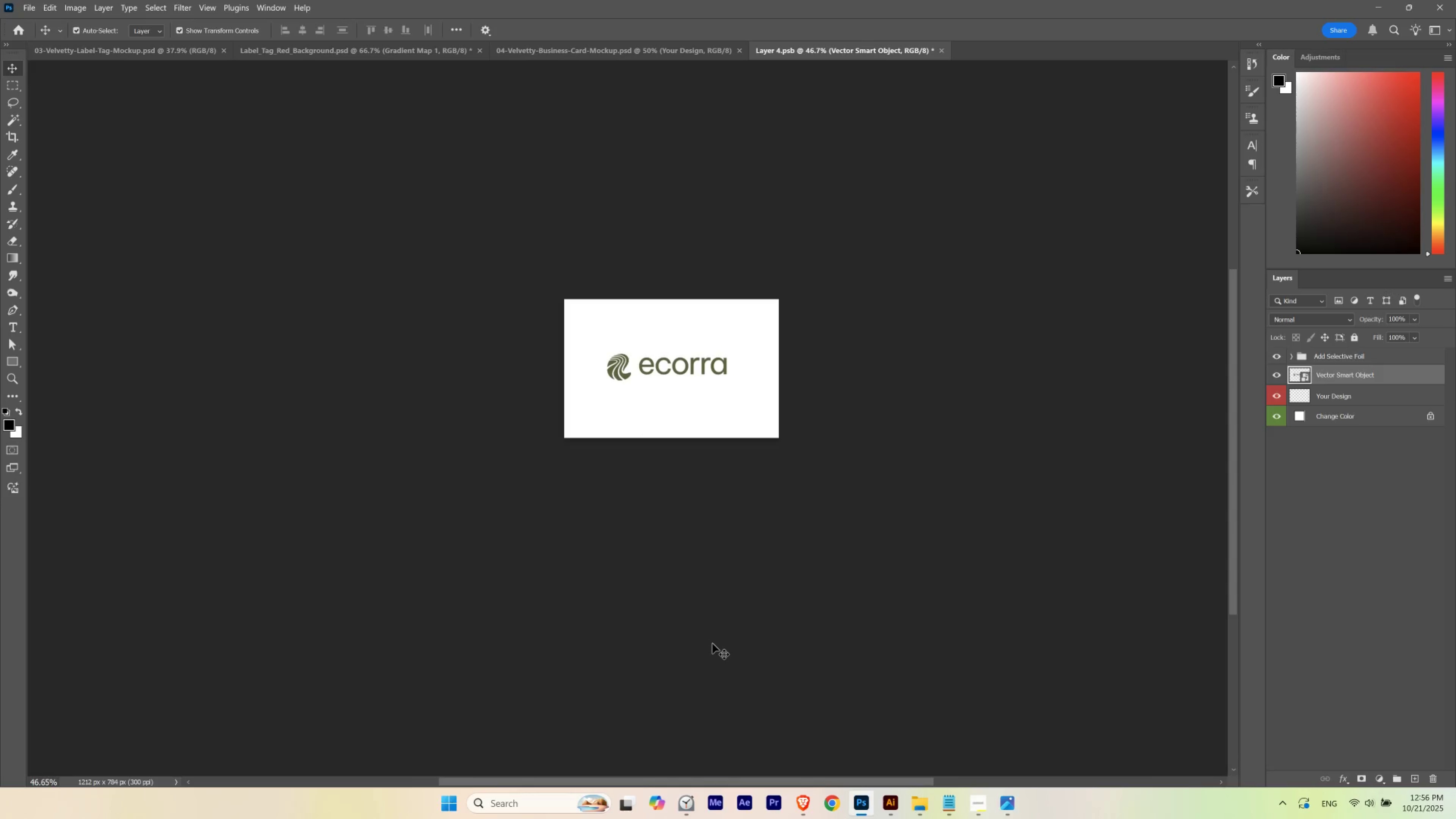 
key(ArrowDown)
 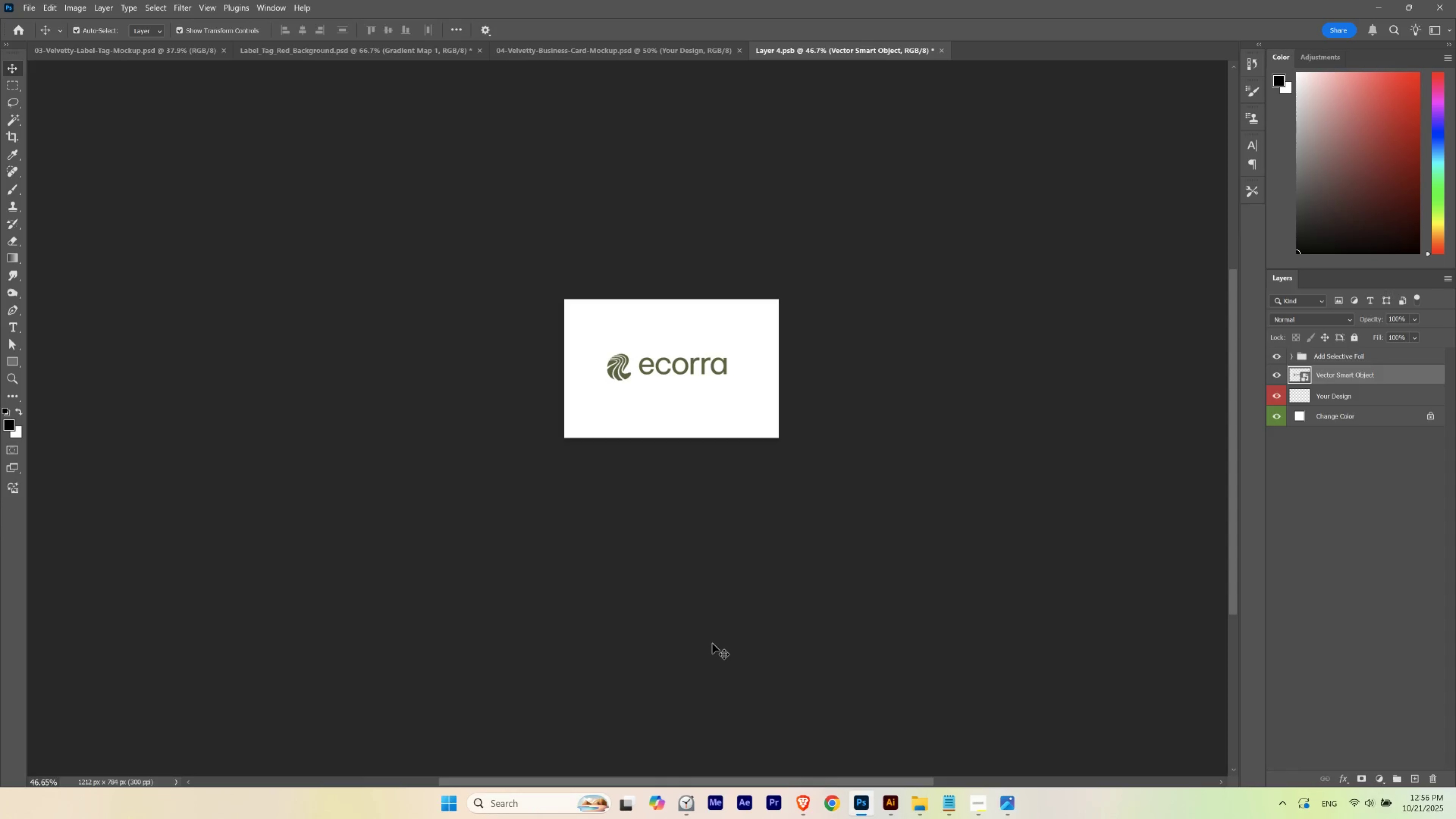 
key(ArrowUp)
 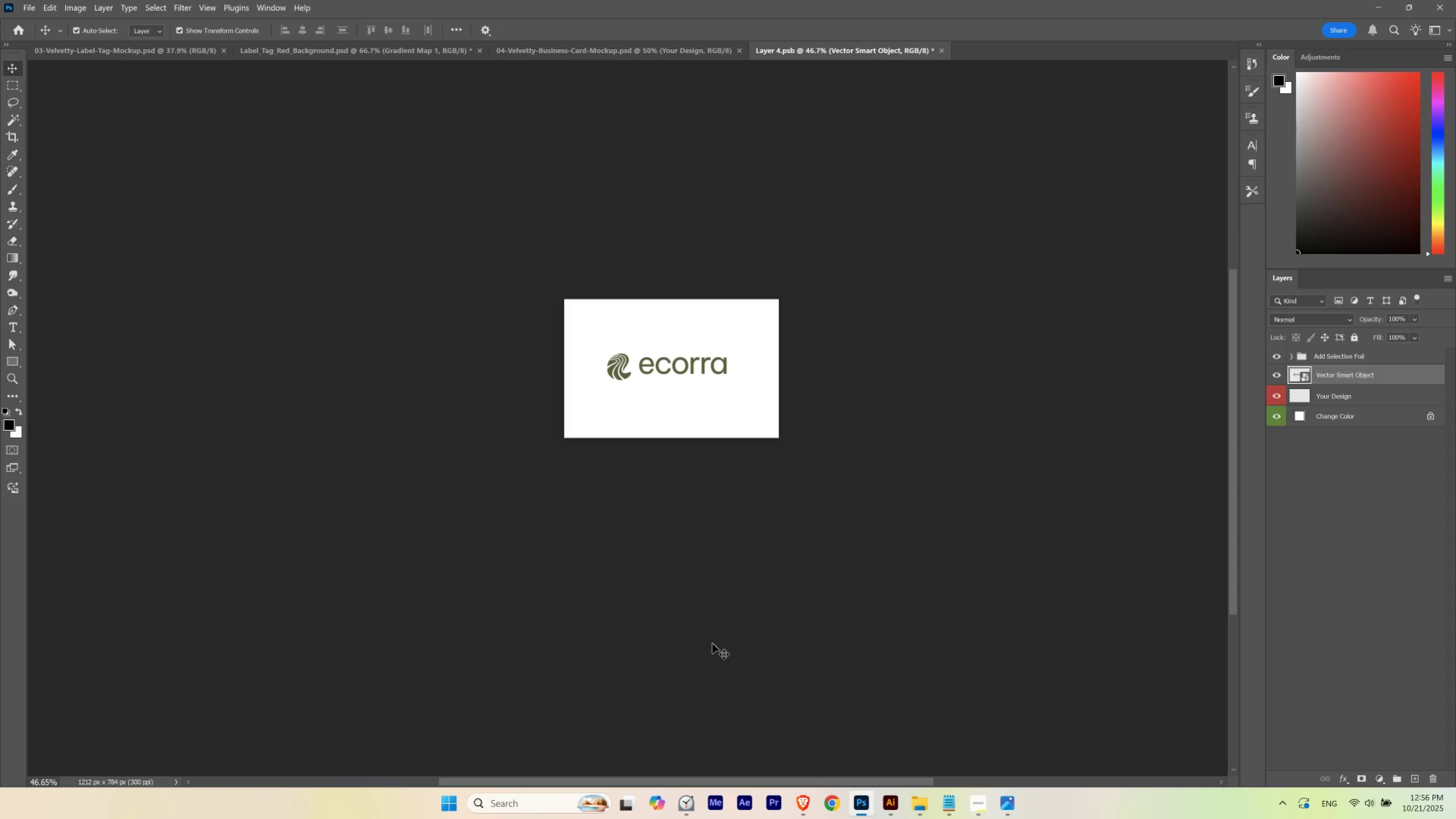 
key(ArrowRight)
 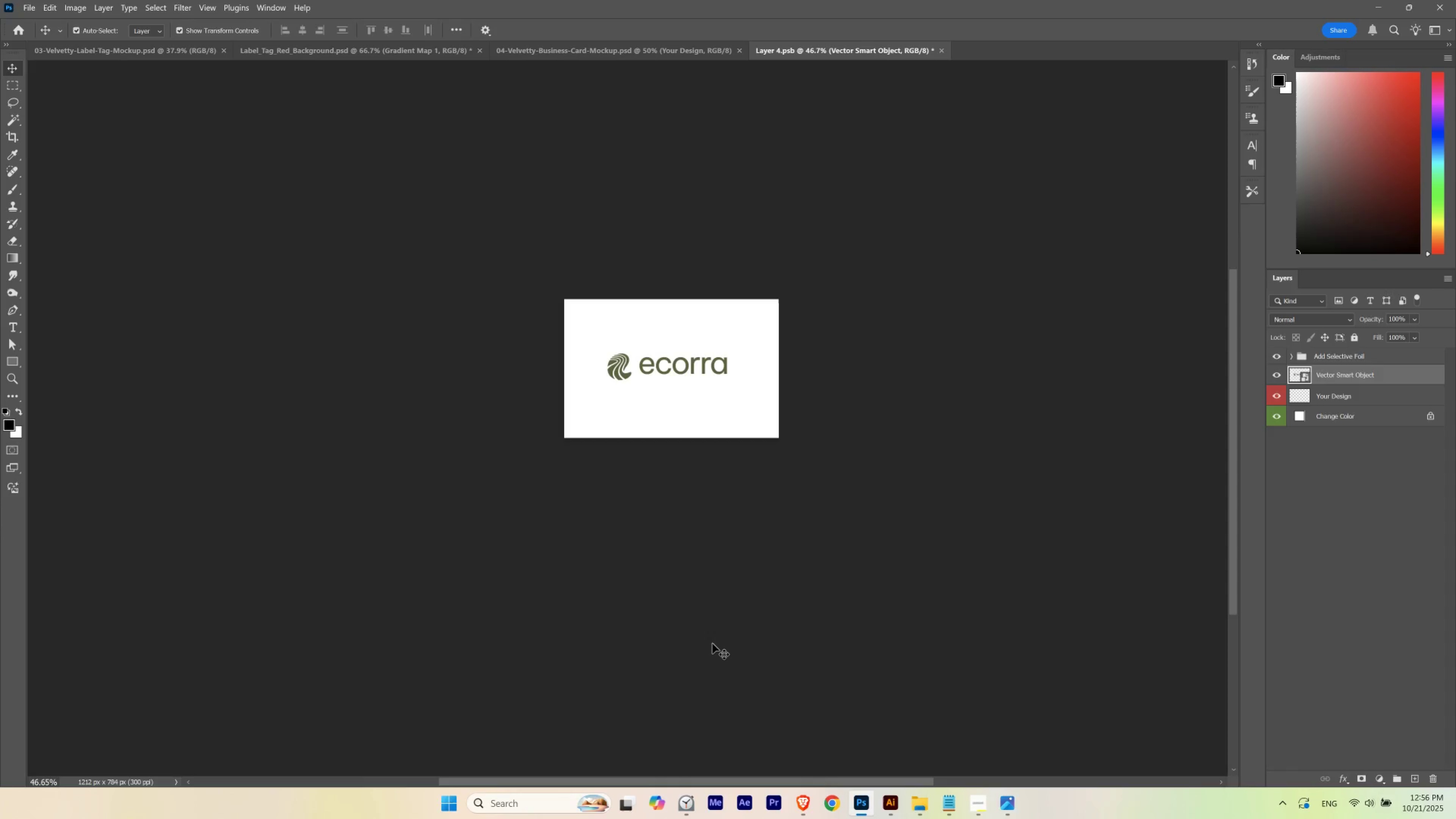 
key(Control+T)
 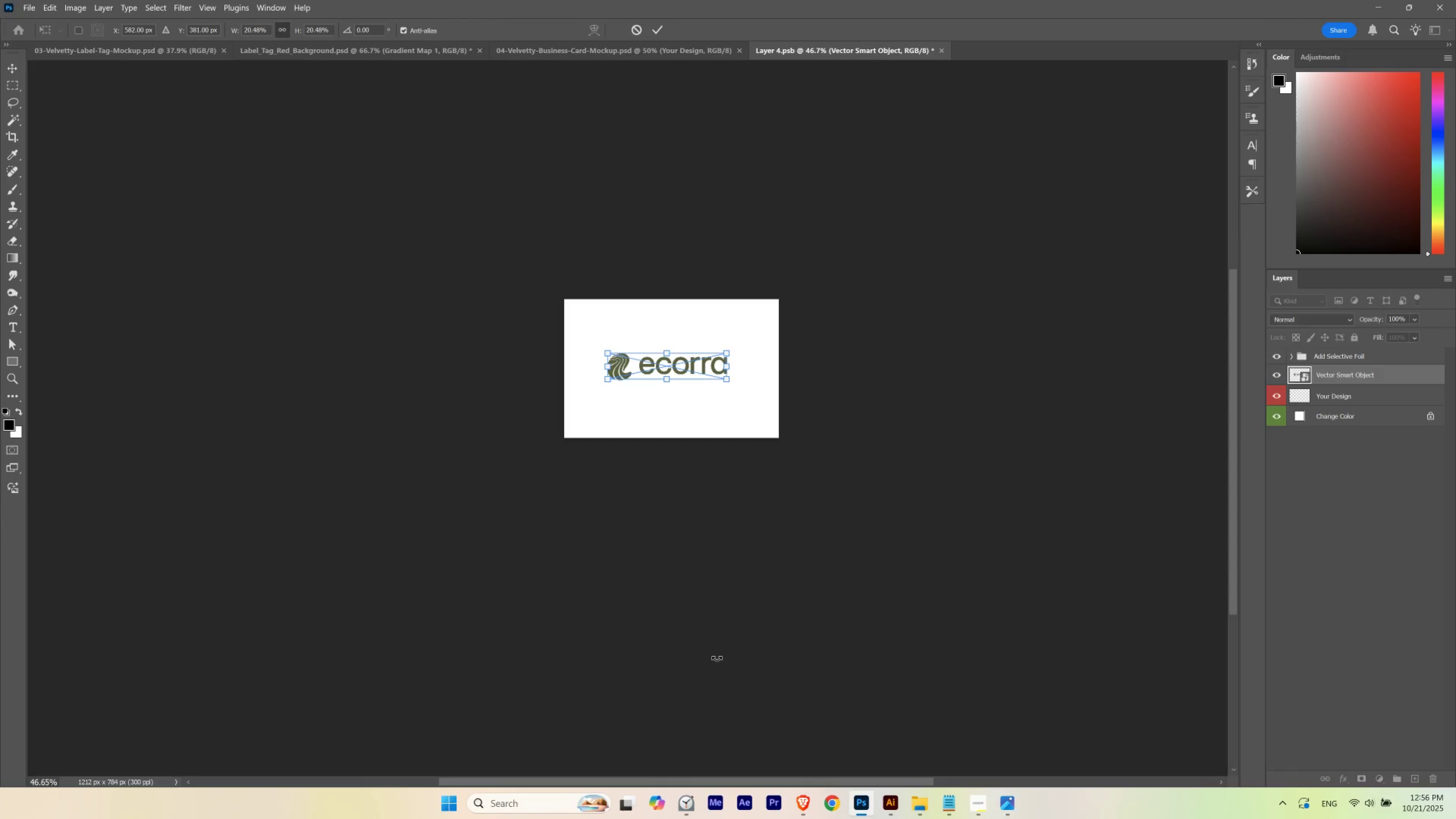 
key(Control+H)
 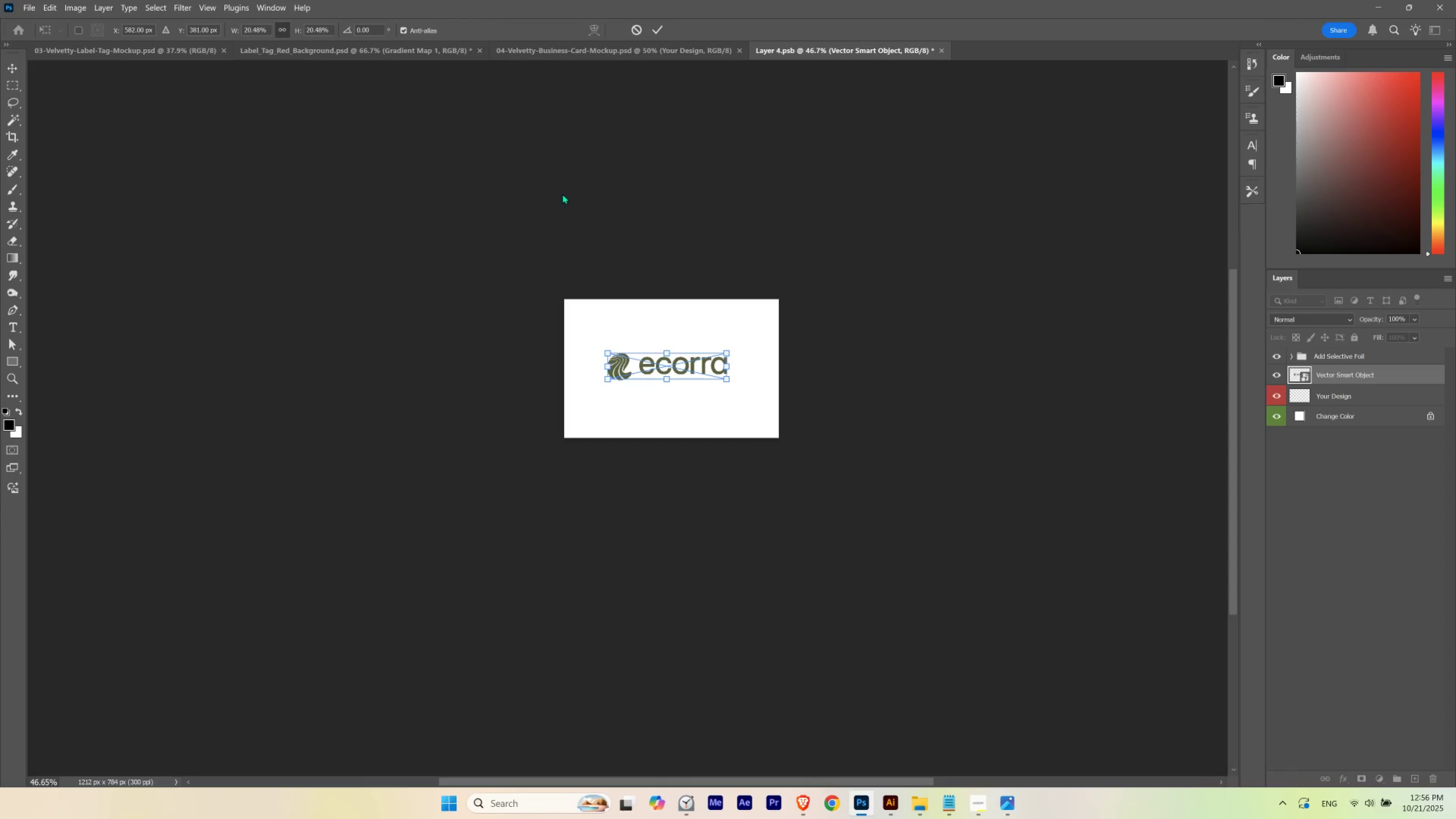 
key(Control+H)
 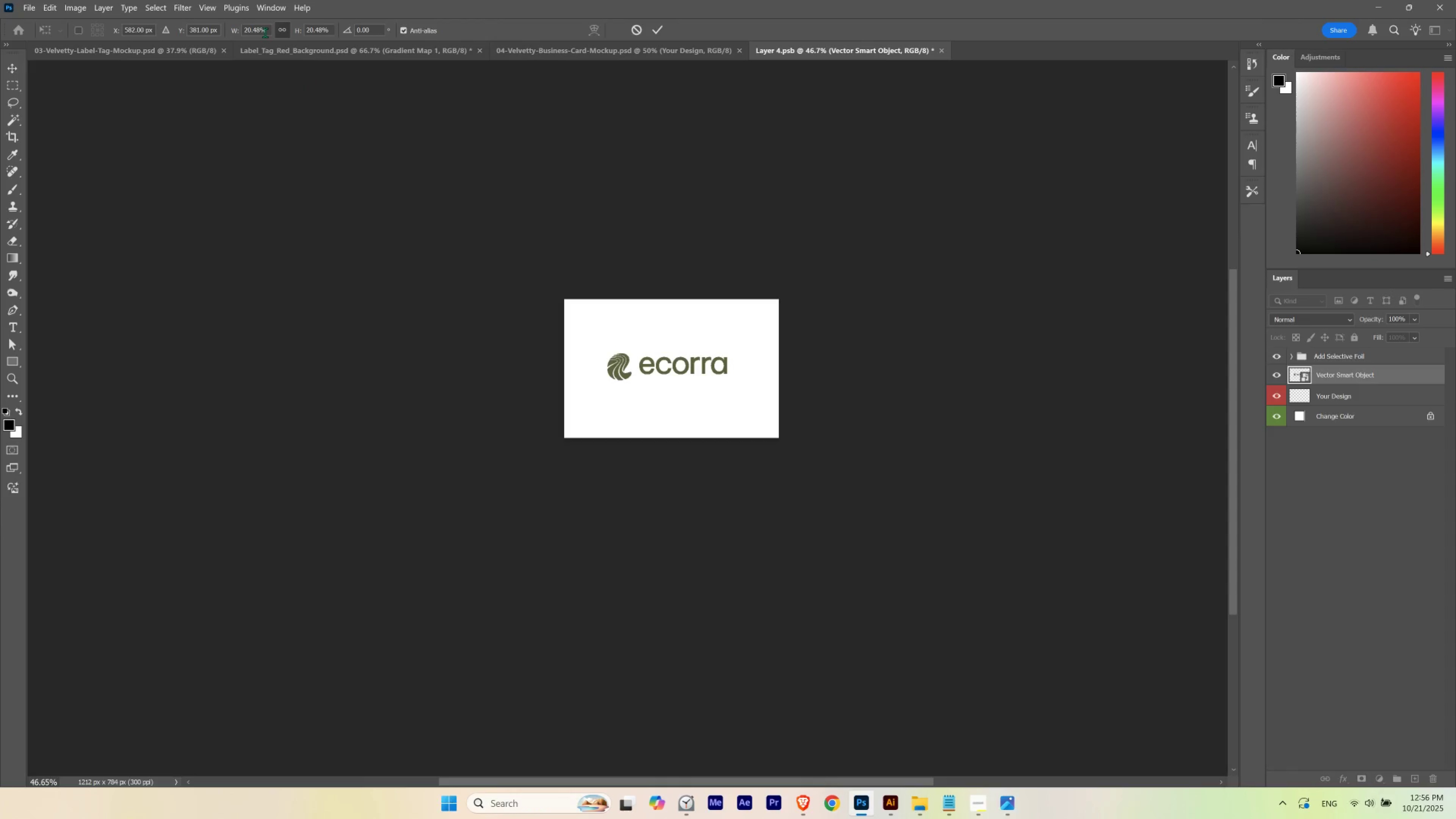 
double_click([265, 32])
 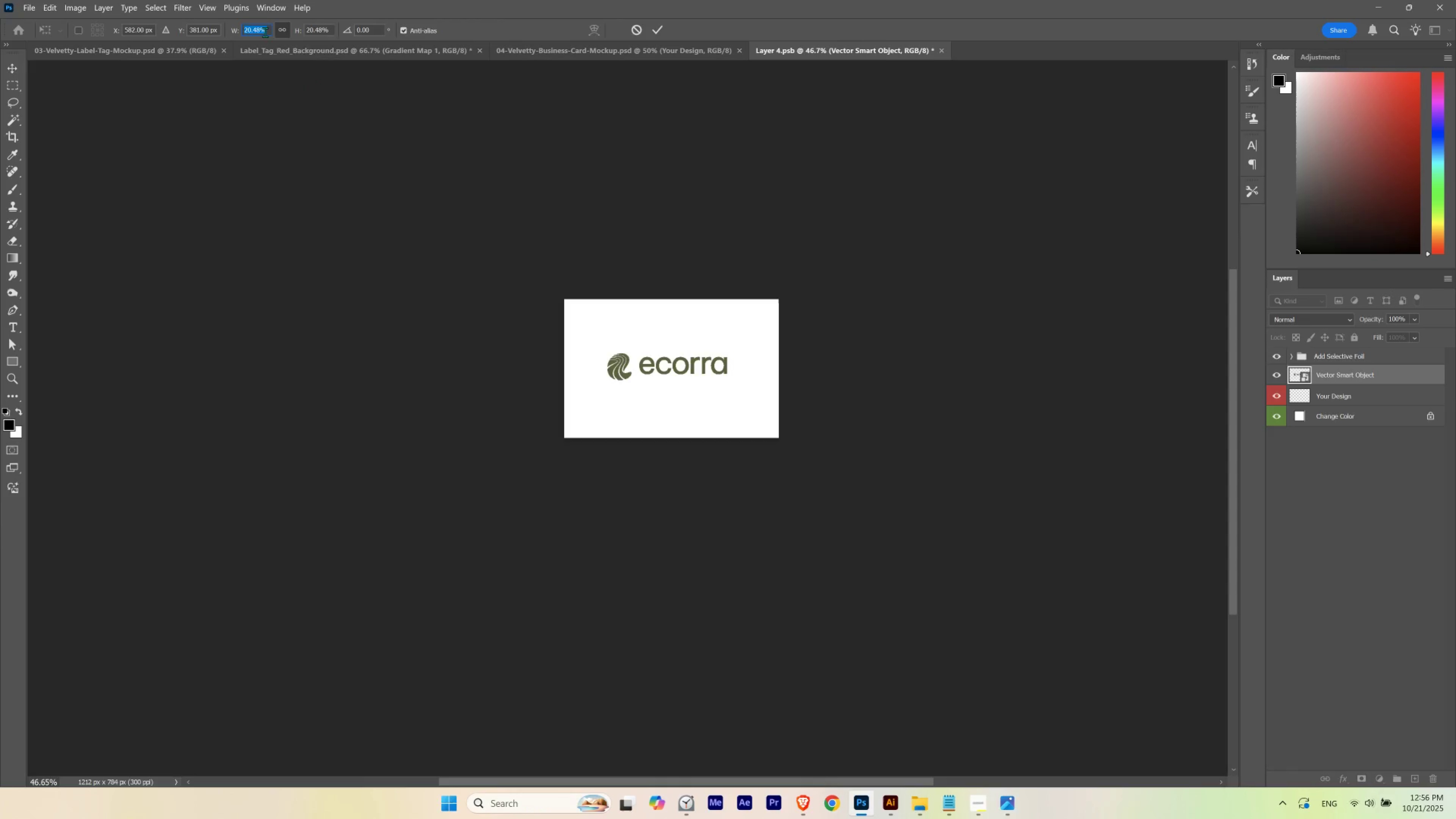 
key(Numpad2)
 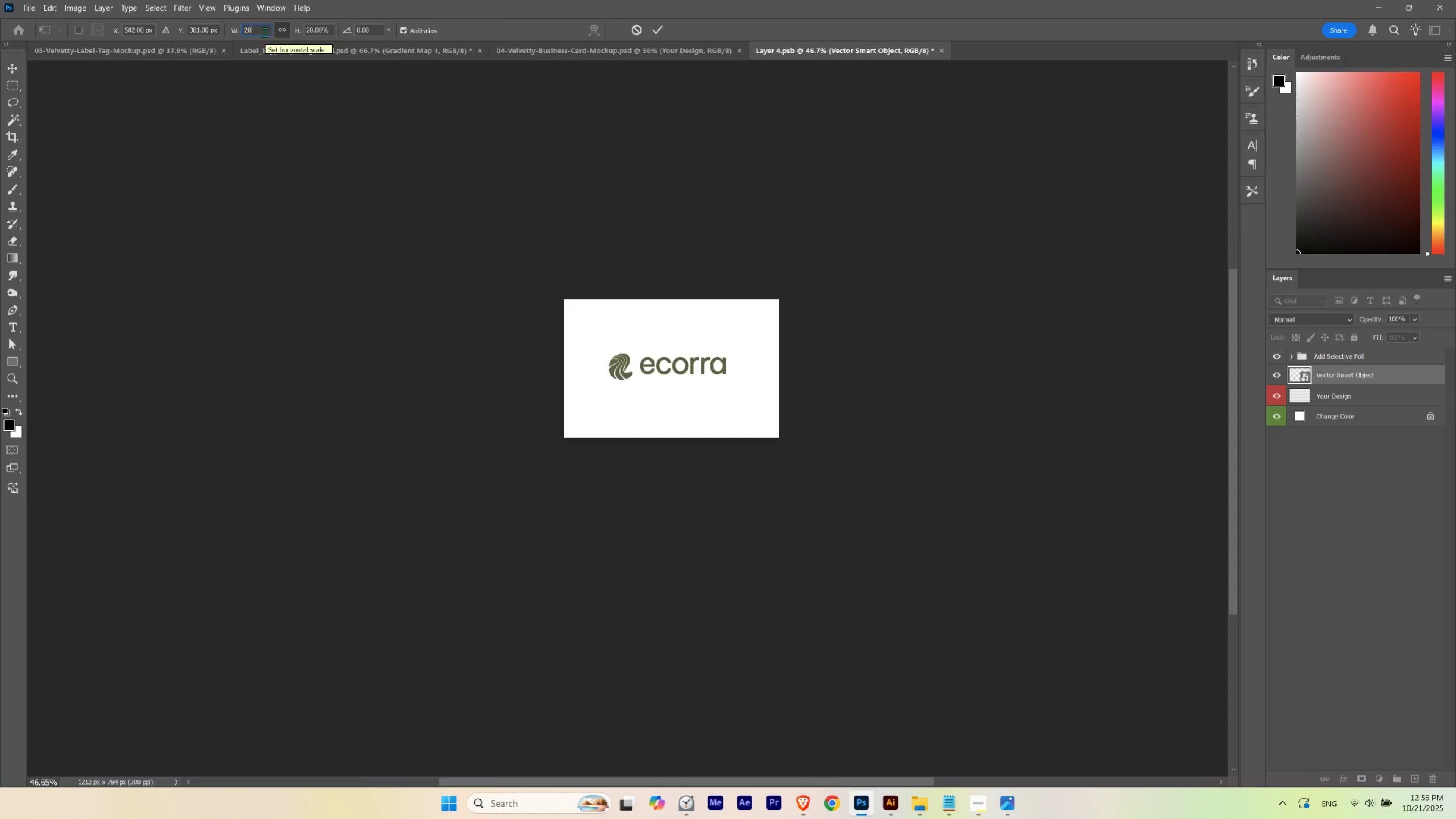 
key(Numpad0)
 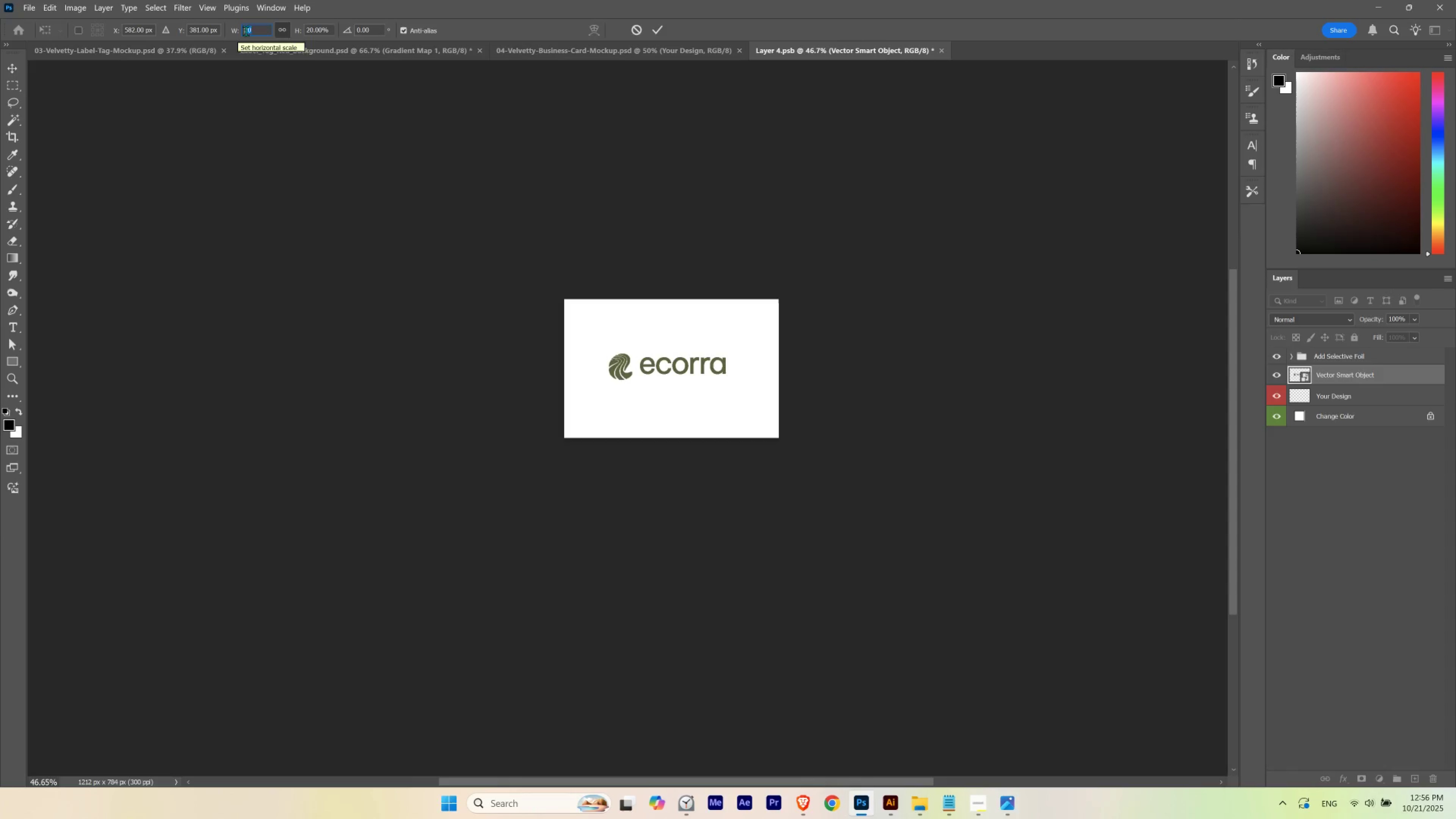 
scroll: coordinate [250, 31], scroll_direction: down, amount: 1.0
 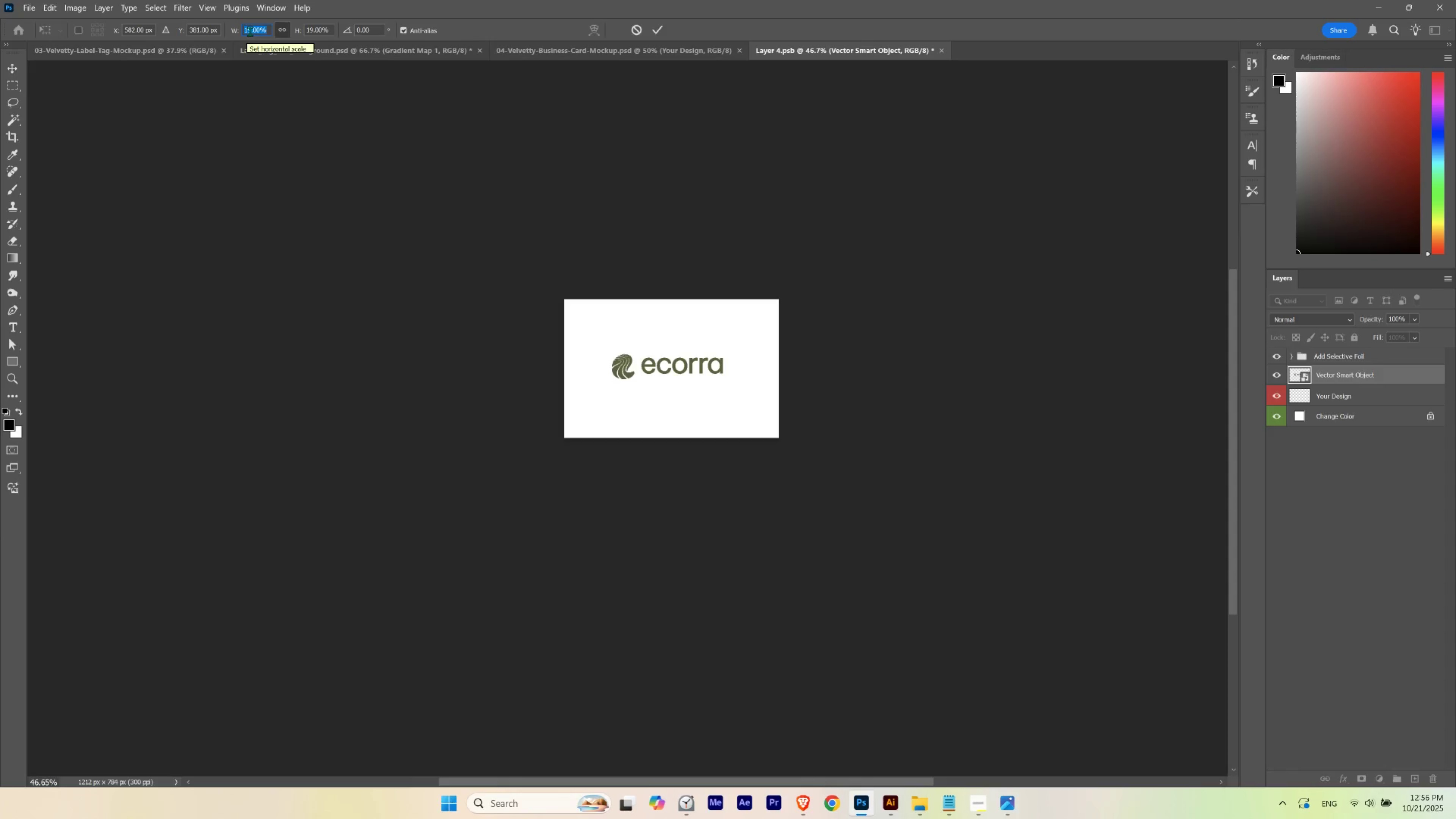 
scroll: coordinate [250, 31], scroll_direction: up, amount: 1.0
 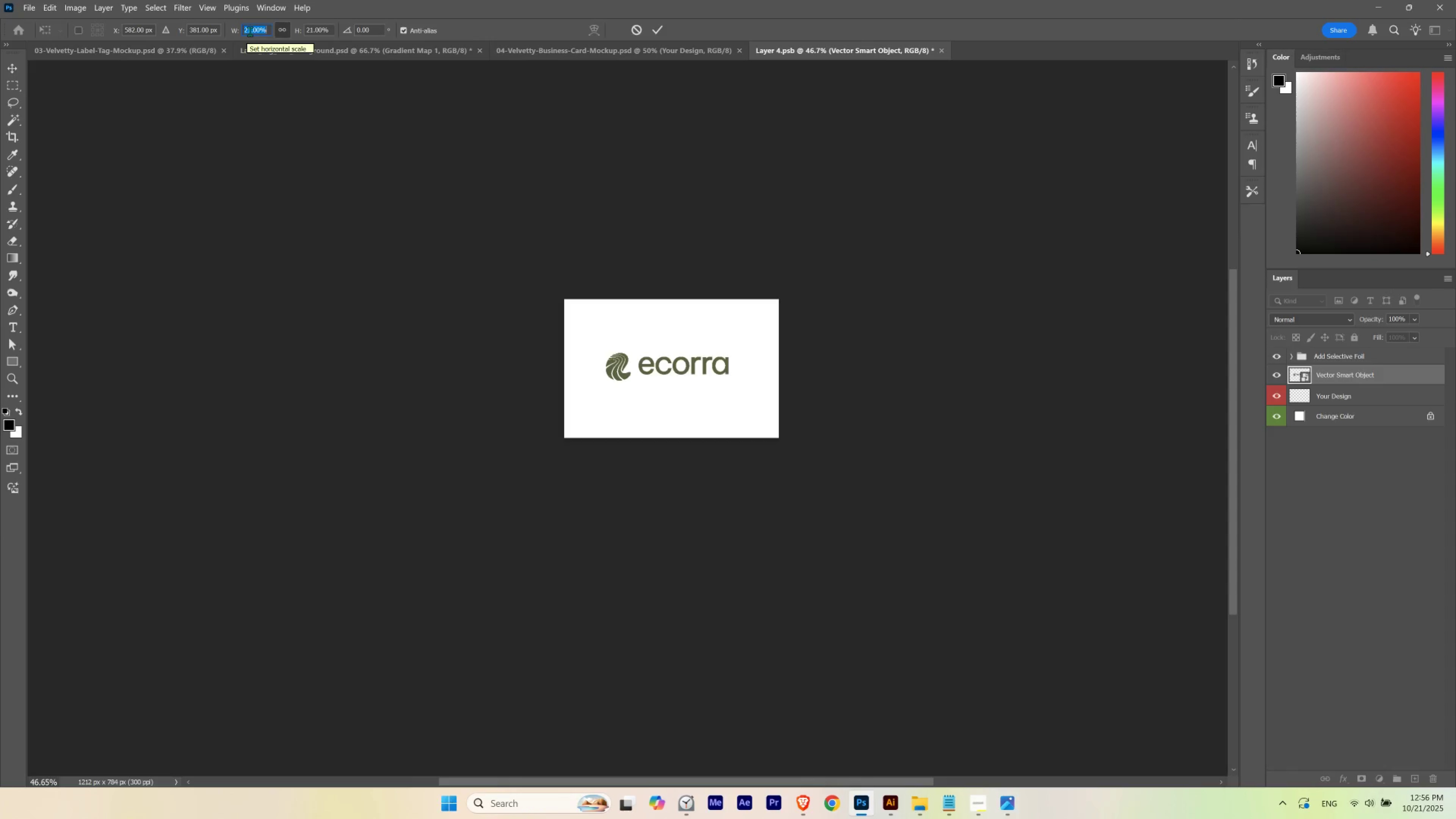 
scroll: coordinate [250, 31], scroll_direction: none, amount: 0.0
 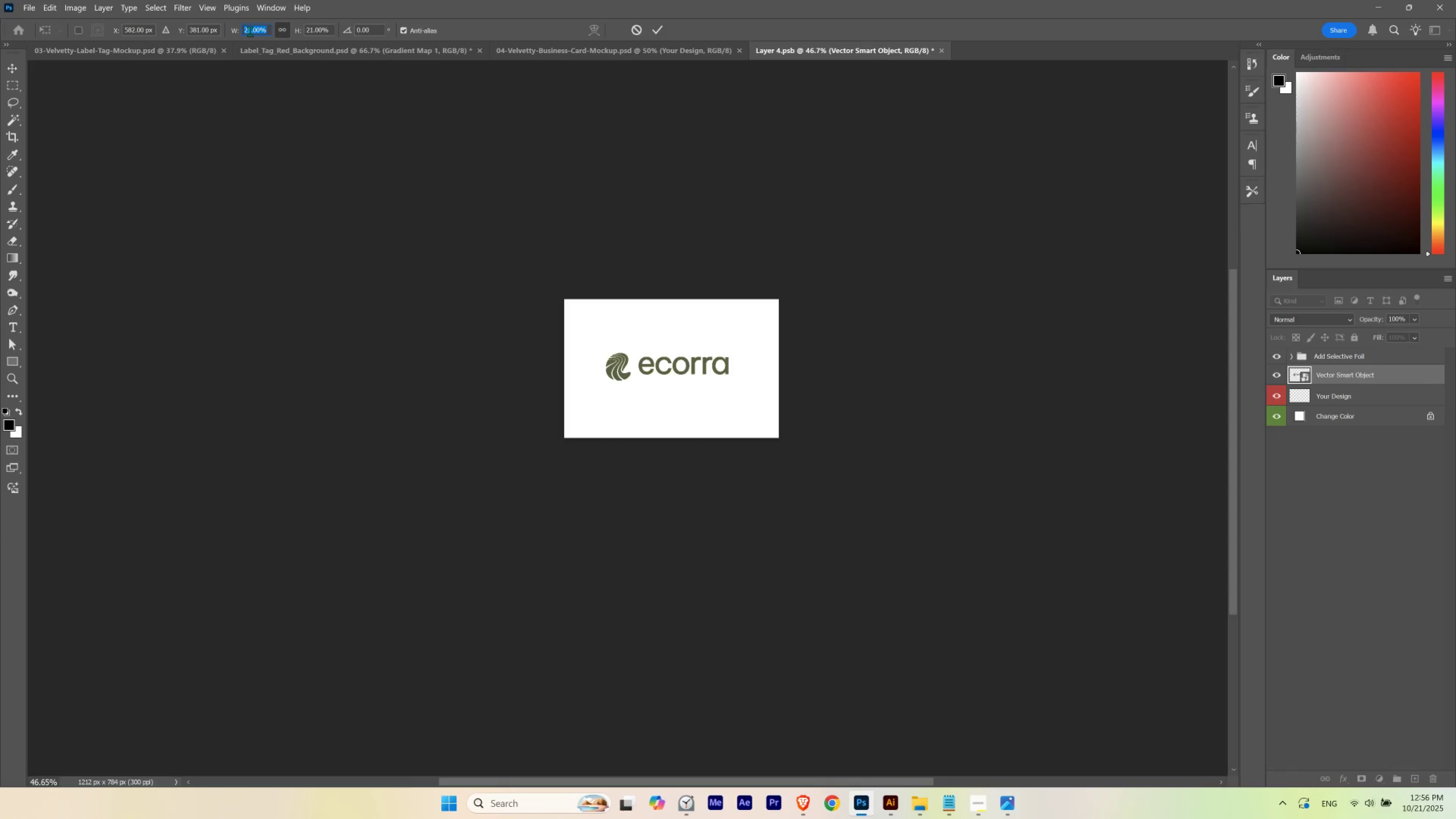 
scroll: coordinate [250, 31], scroll_direction: down, amount: 1.0
 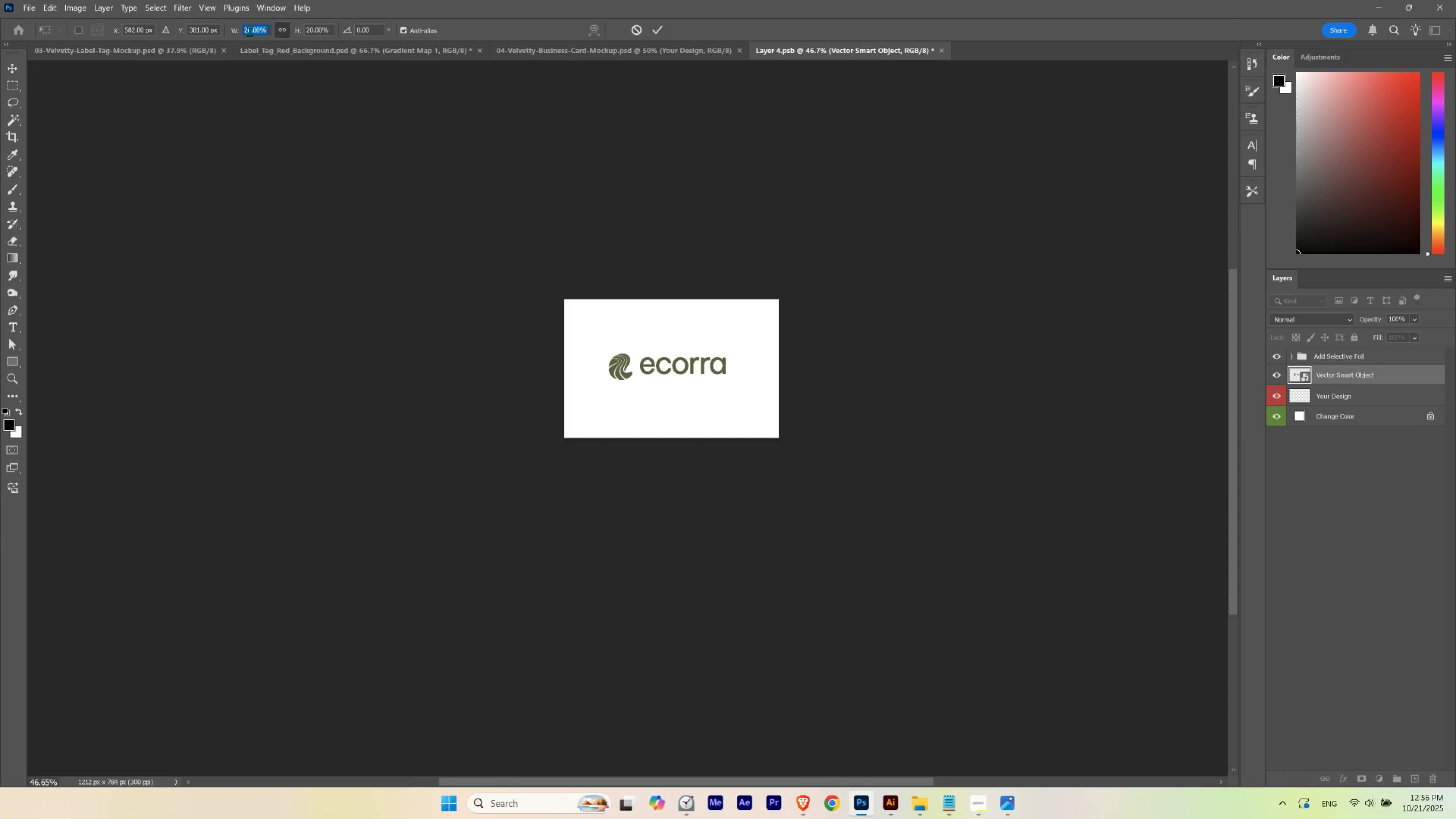 
scroll: coordinate [250, 31], scroll_direction: up, amount: 1.0
 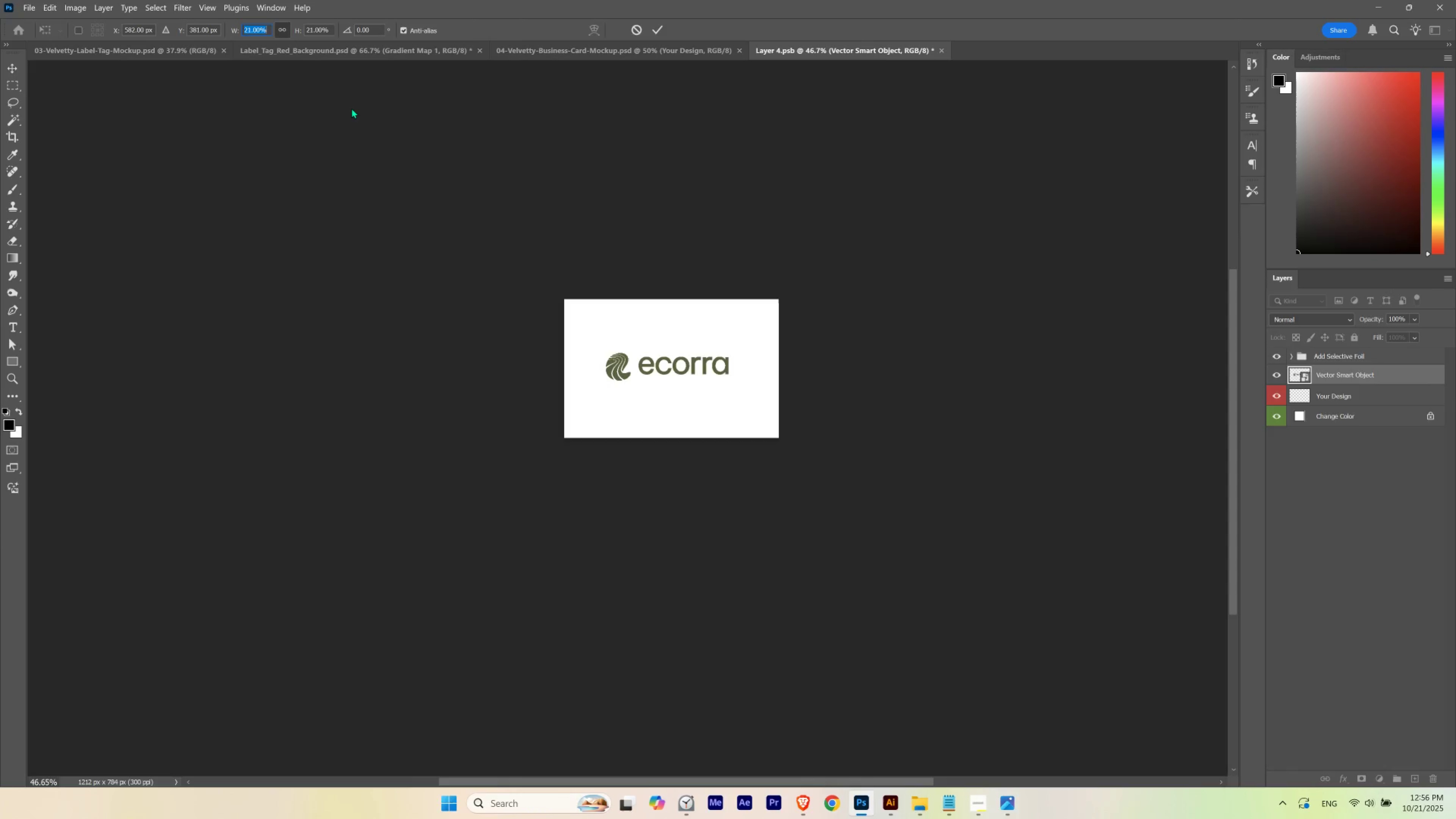 
key(Numpad2)
 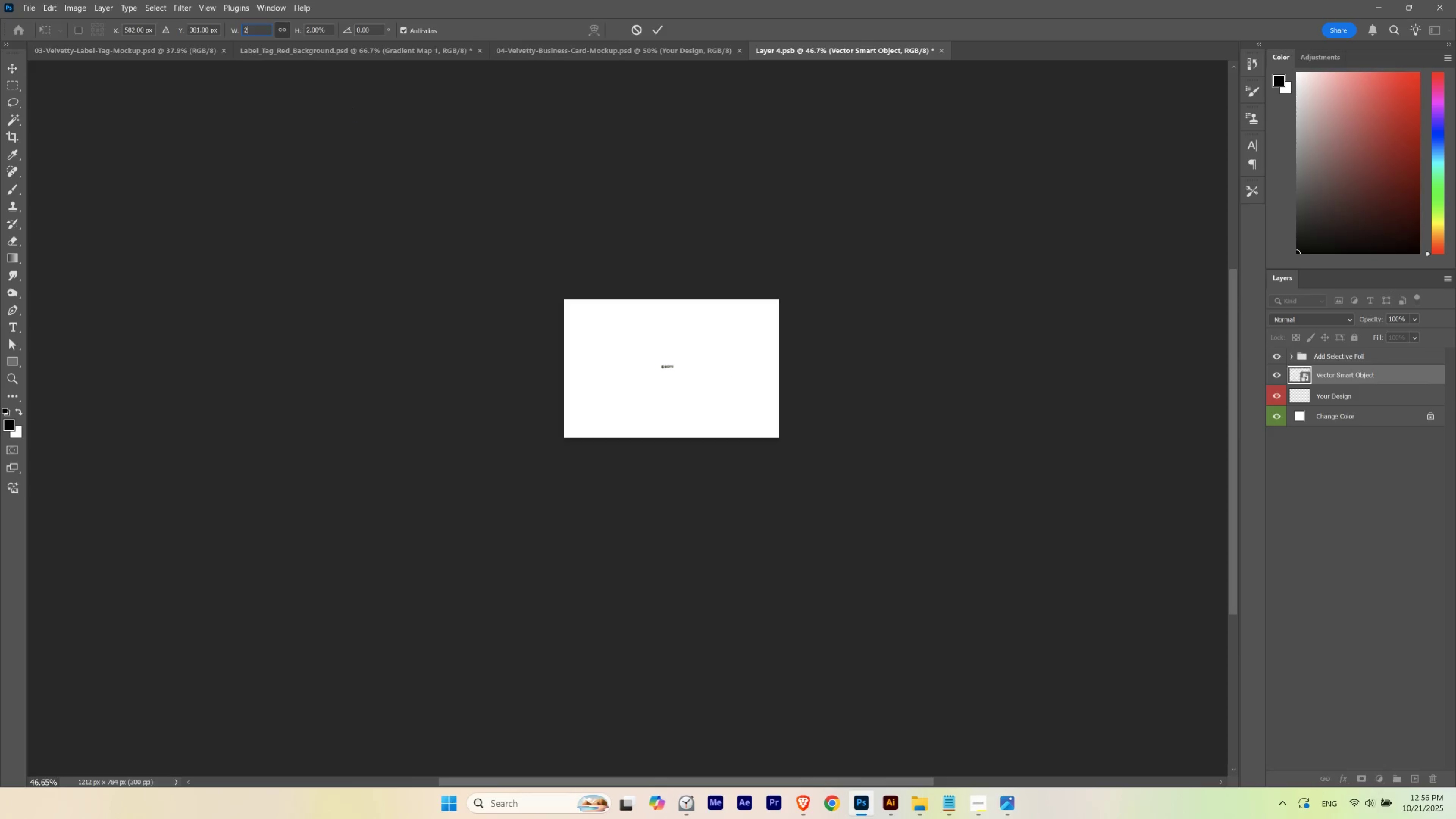 
key(Numpad0)
 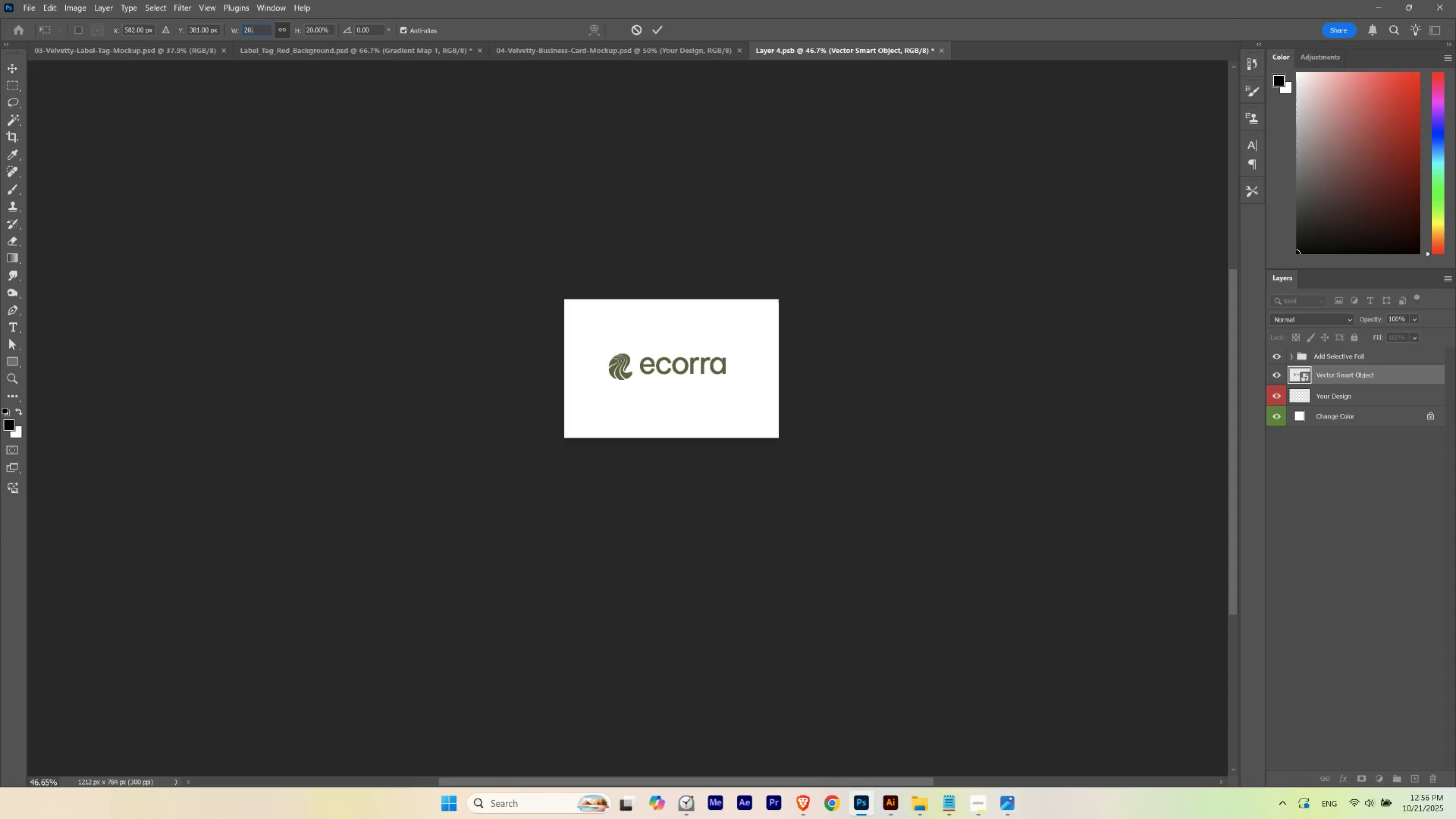 
key(NumpadDecimal)
 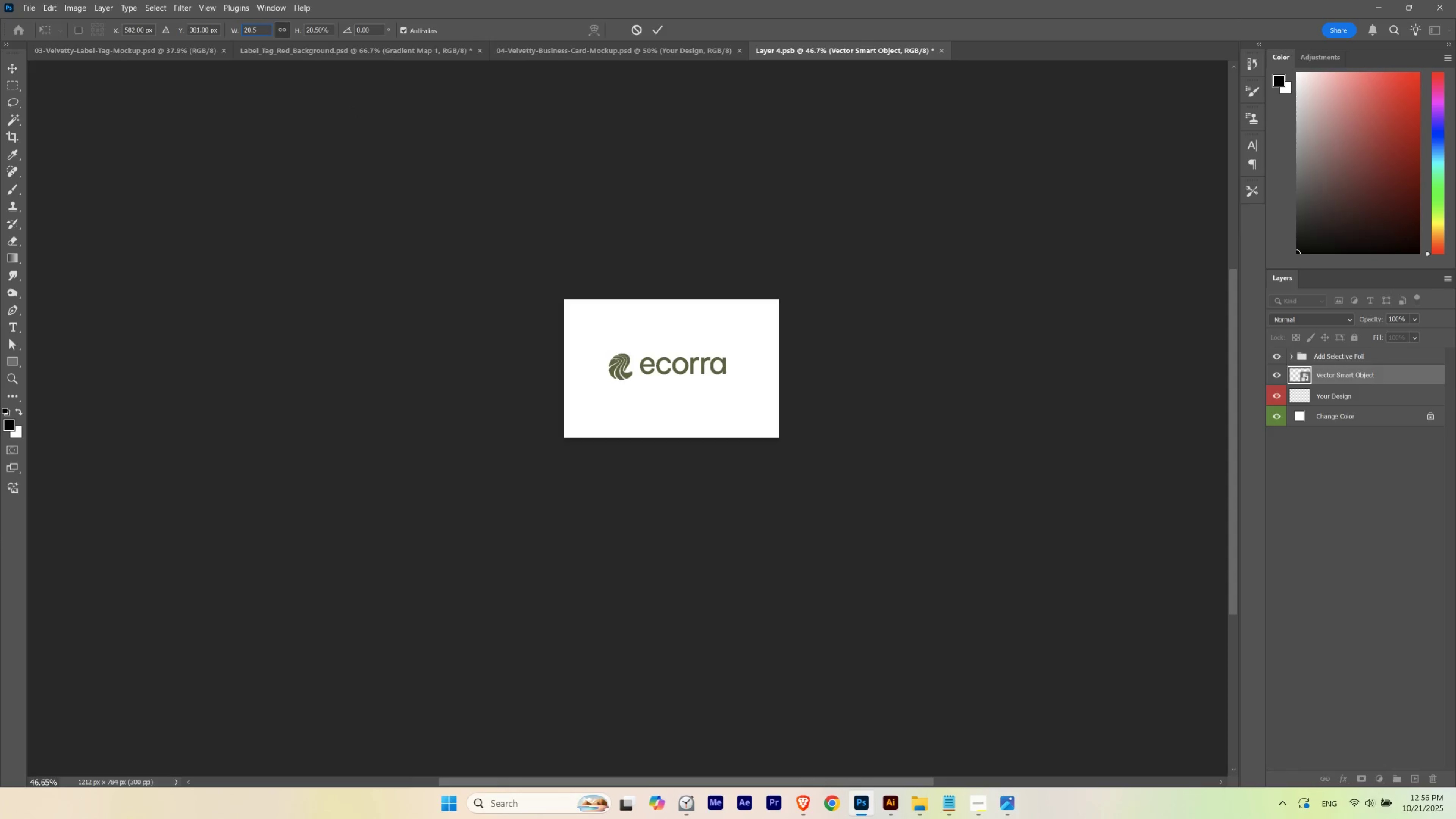 
key(Numpad5)
 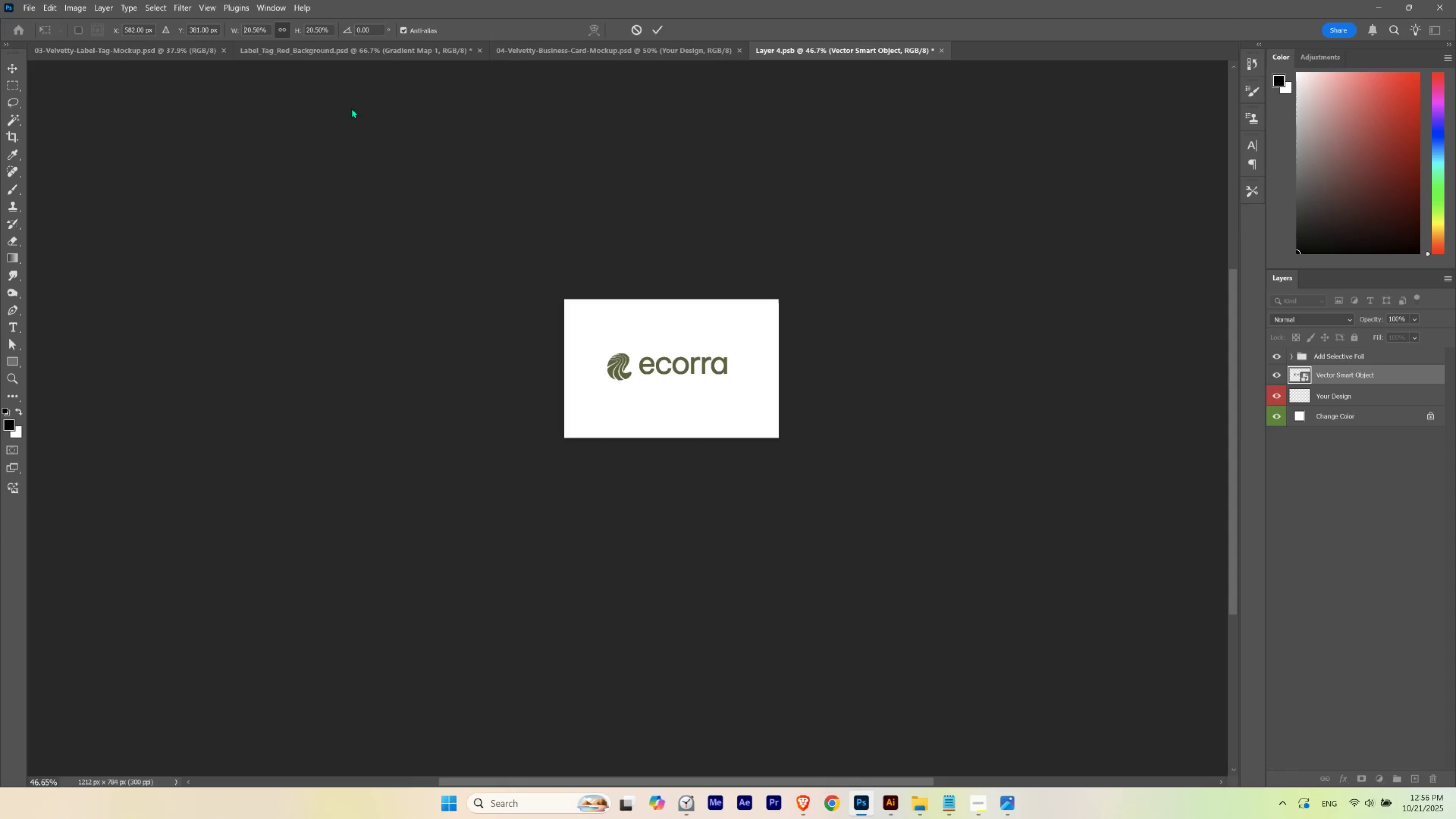 
key(NumpadEnter)
 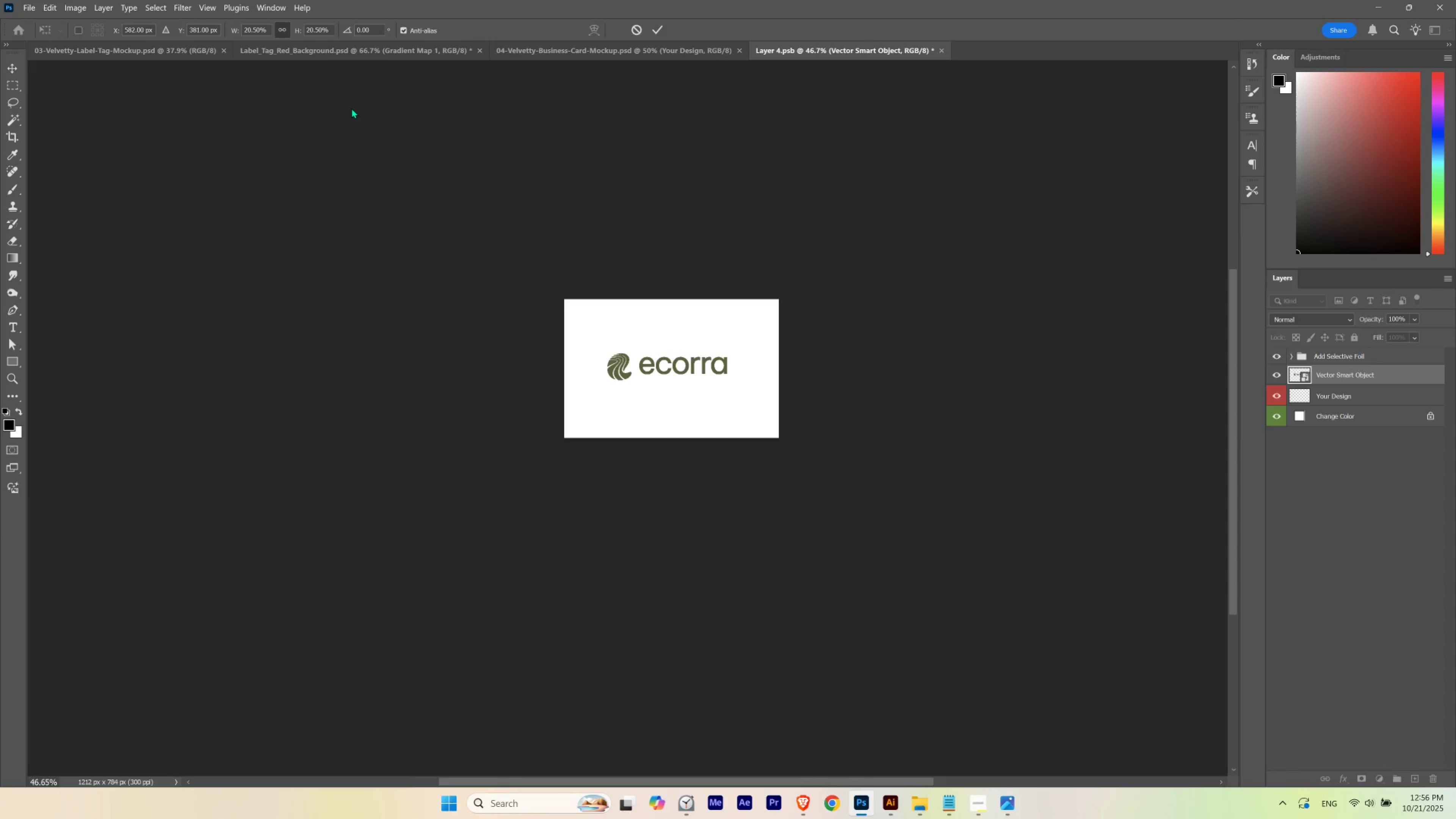 
key(NumpadEnter)
 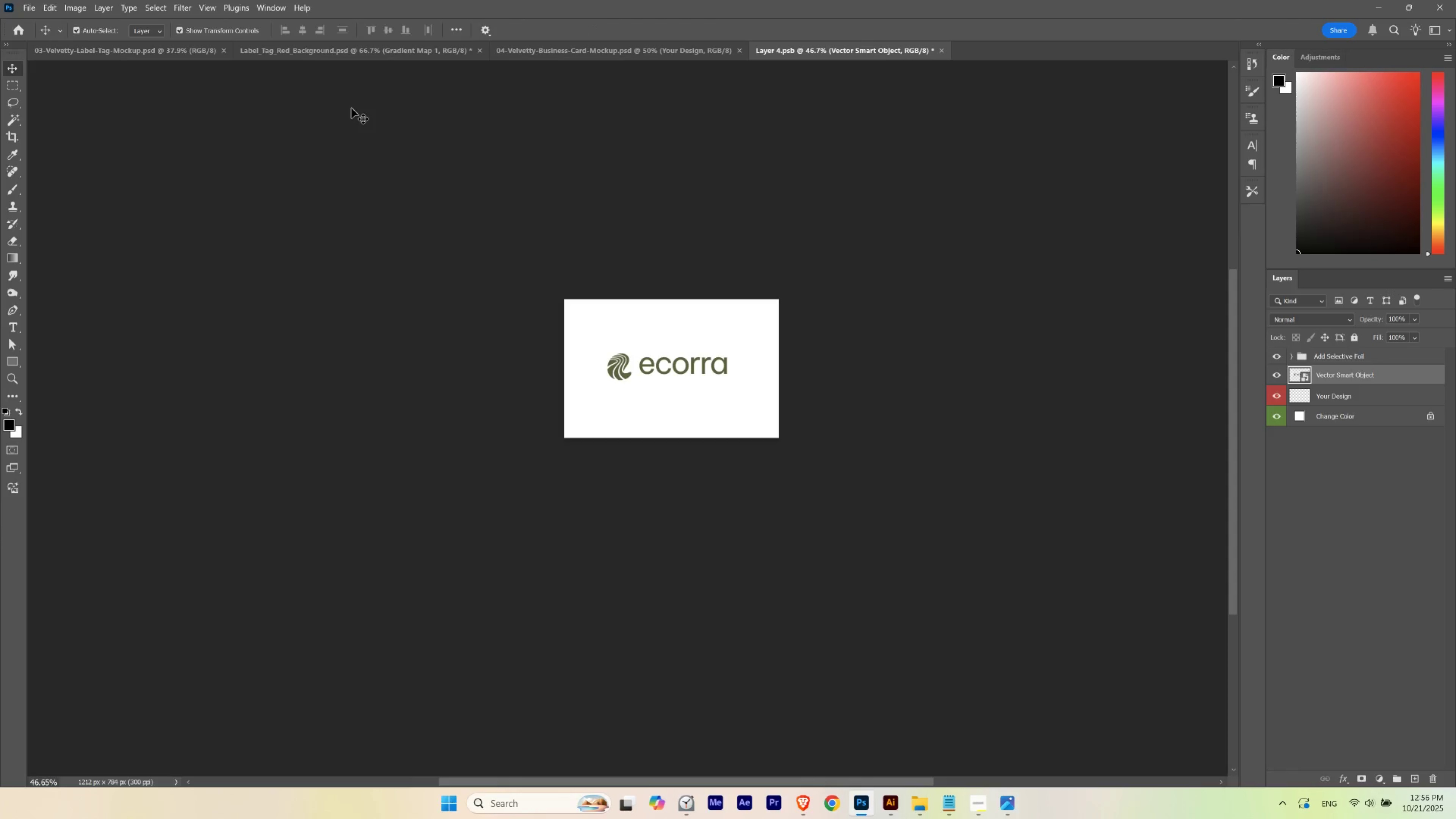 
key(Control+Z)
 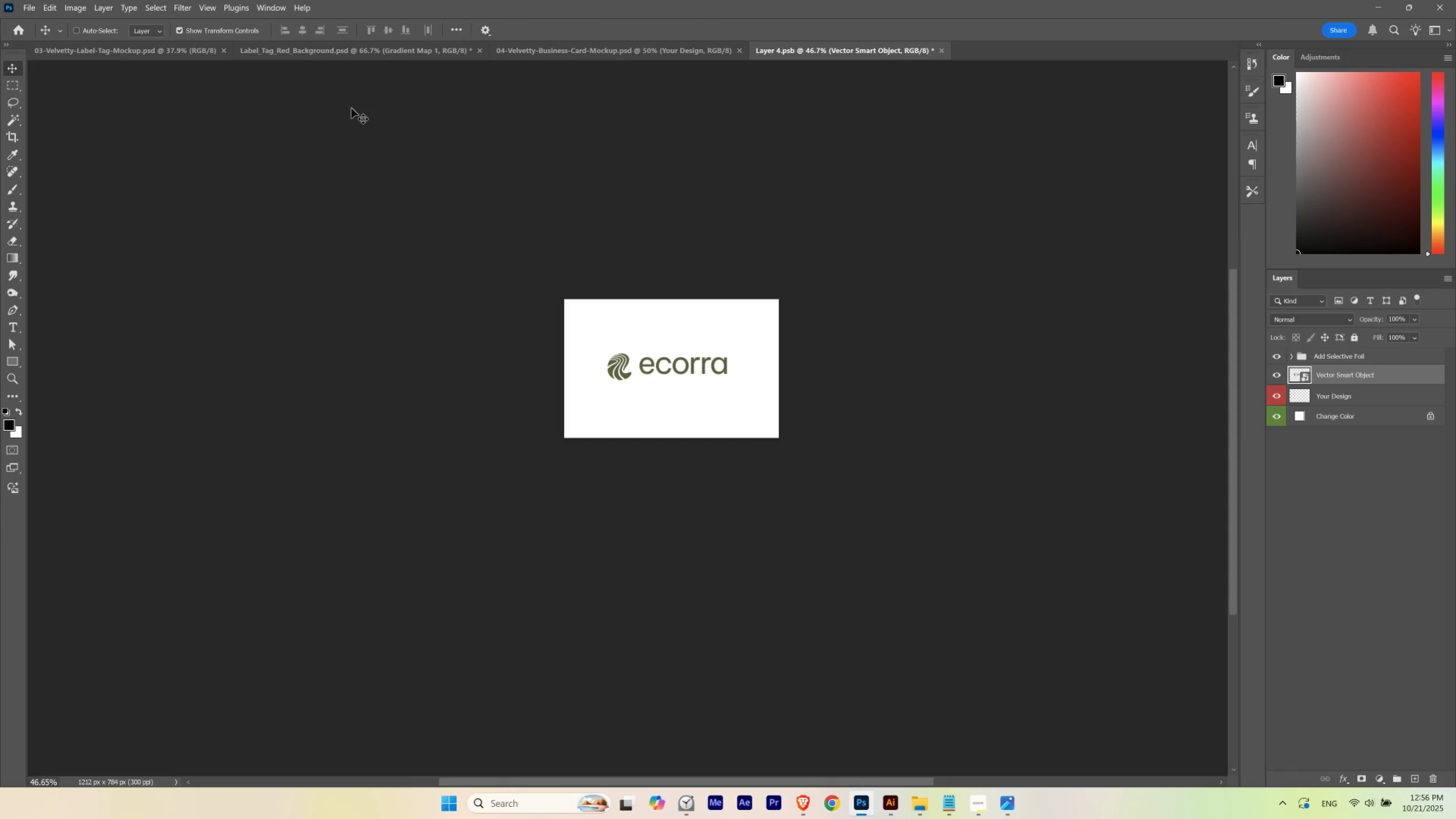 
key(Control+Z)
 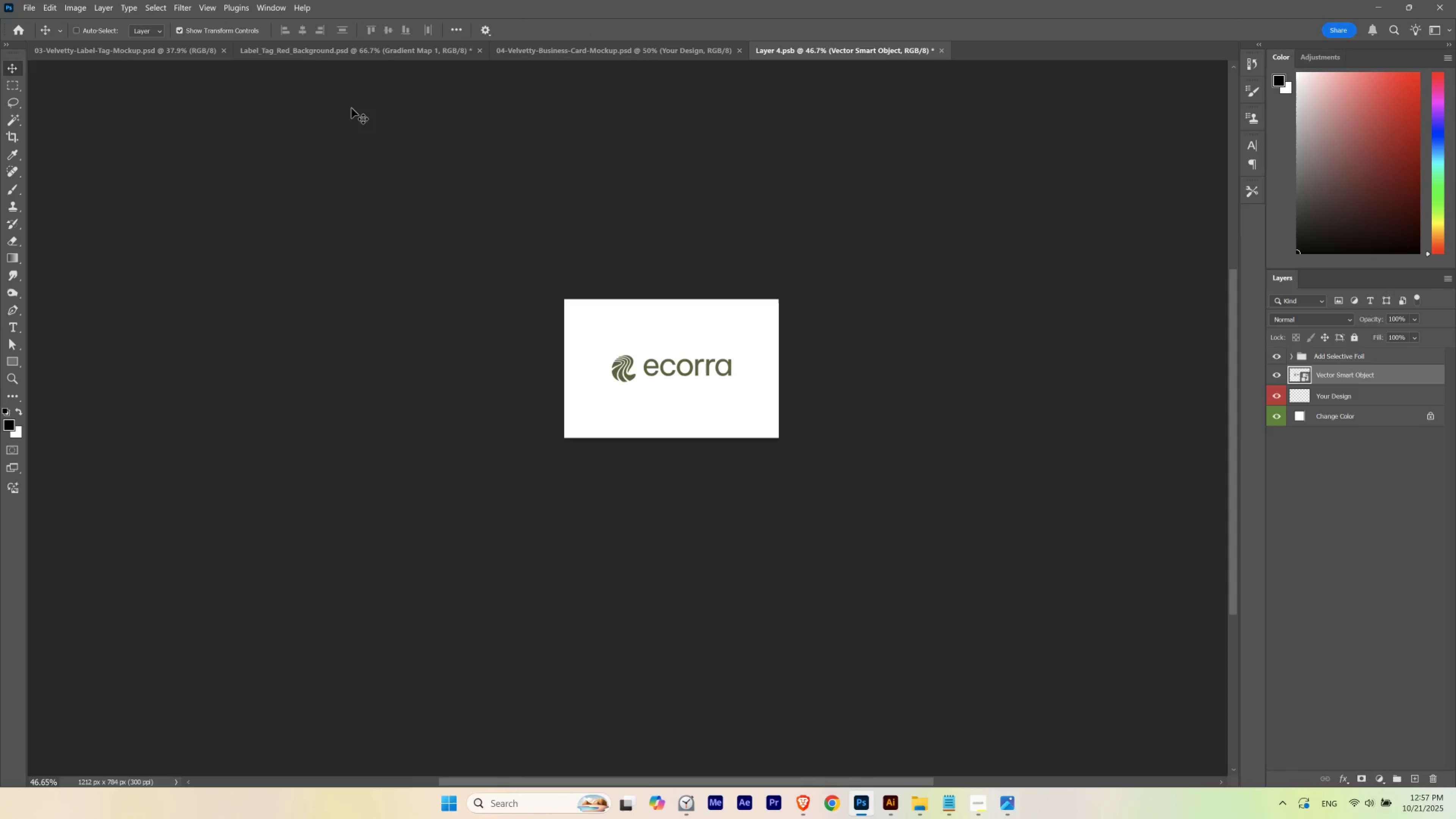 
key(Control+Shift+Z)
 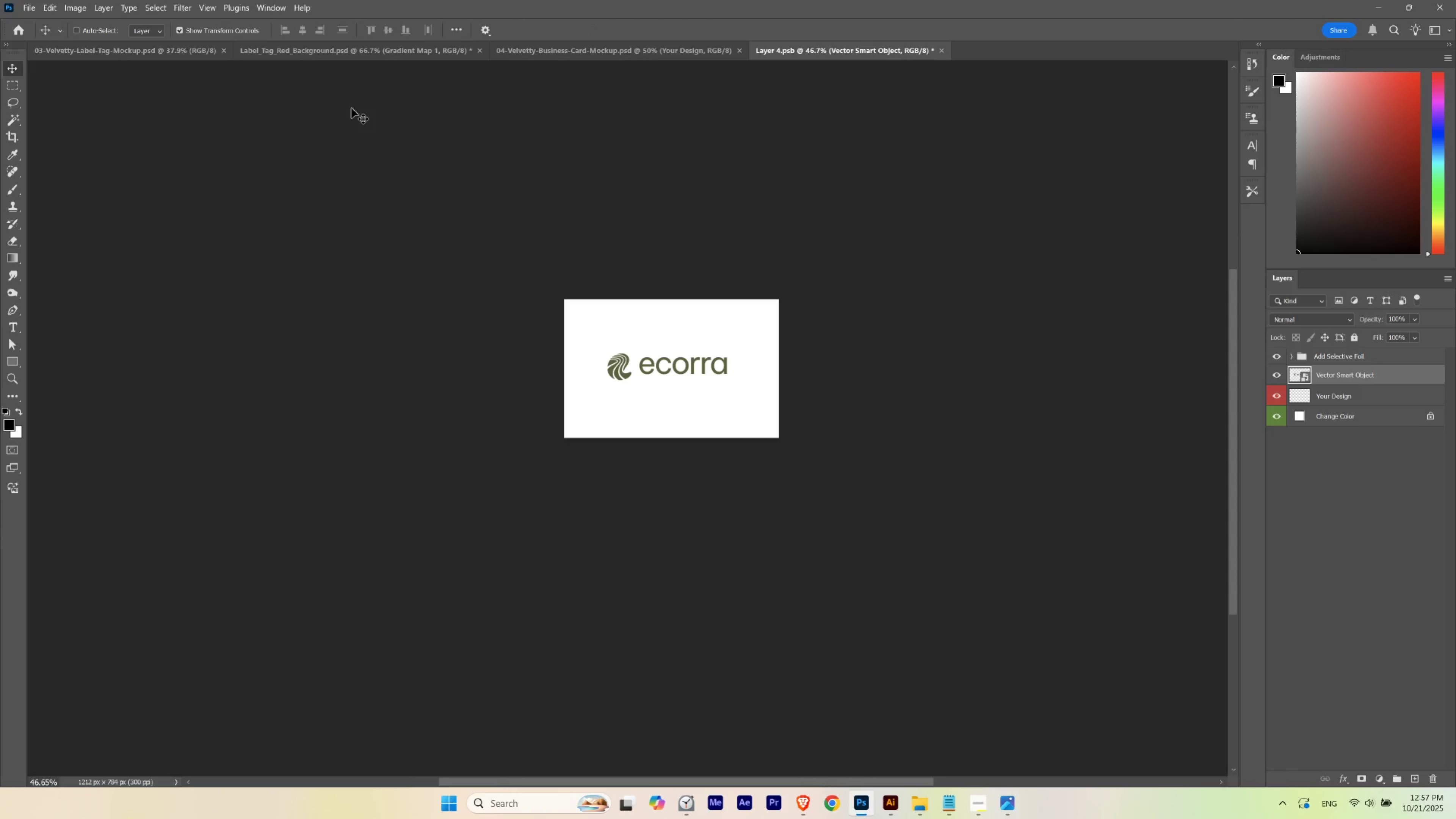 
key(Control+Shift+Z)
 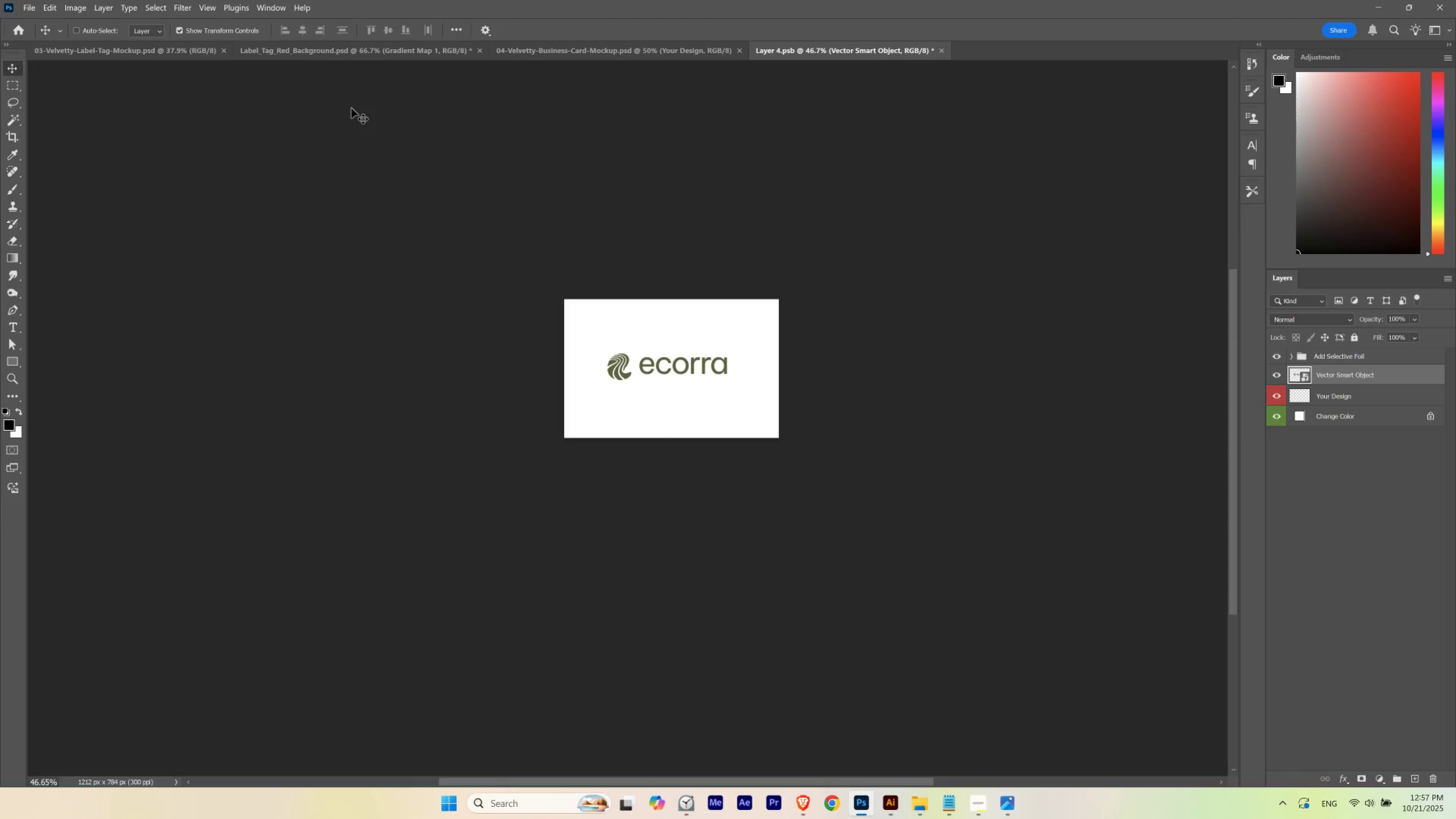 
key(Control+Shift+Z)
 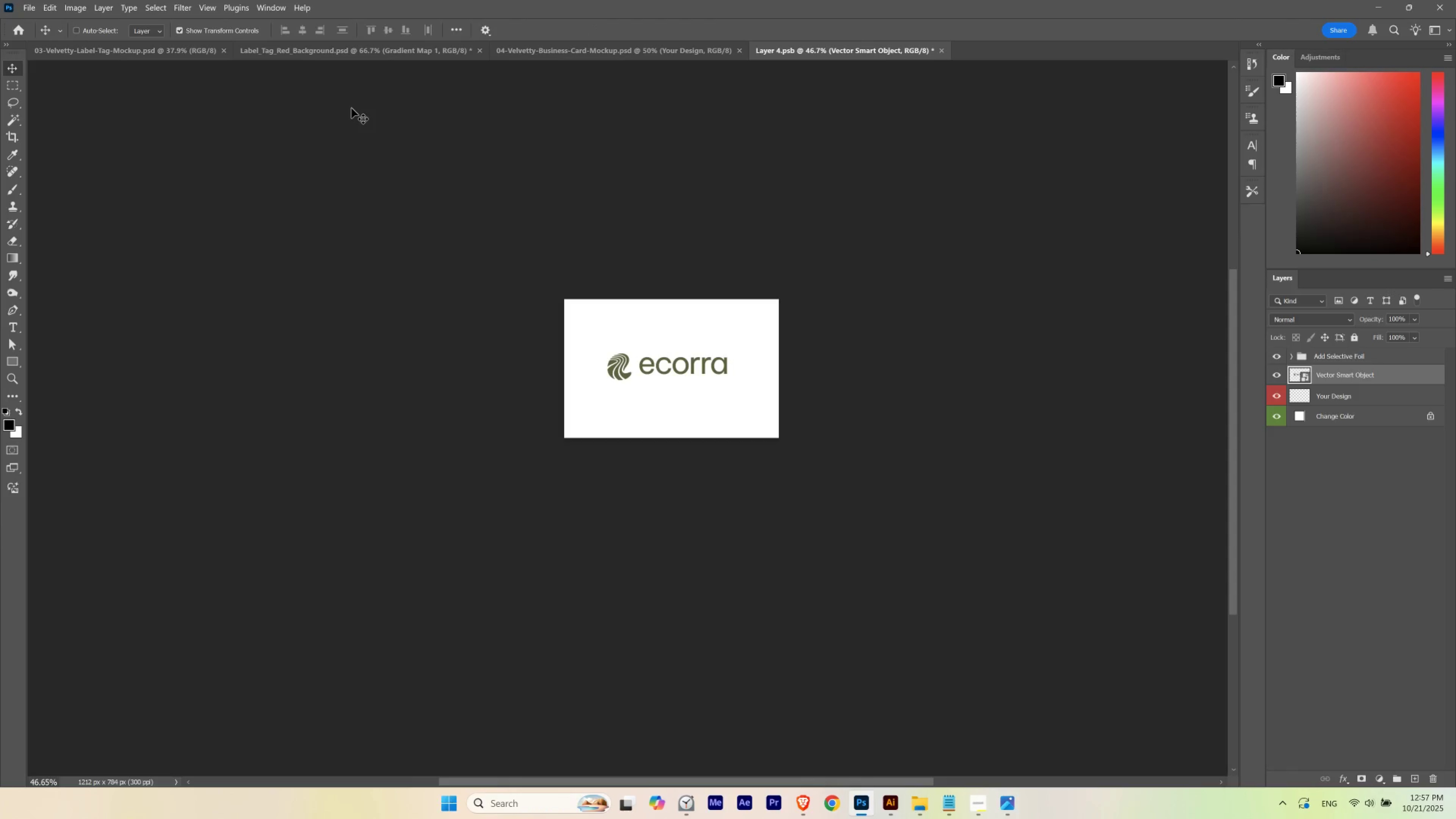 
key(Control+Shift+Z)
 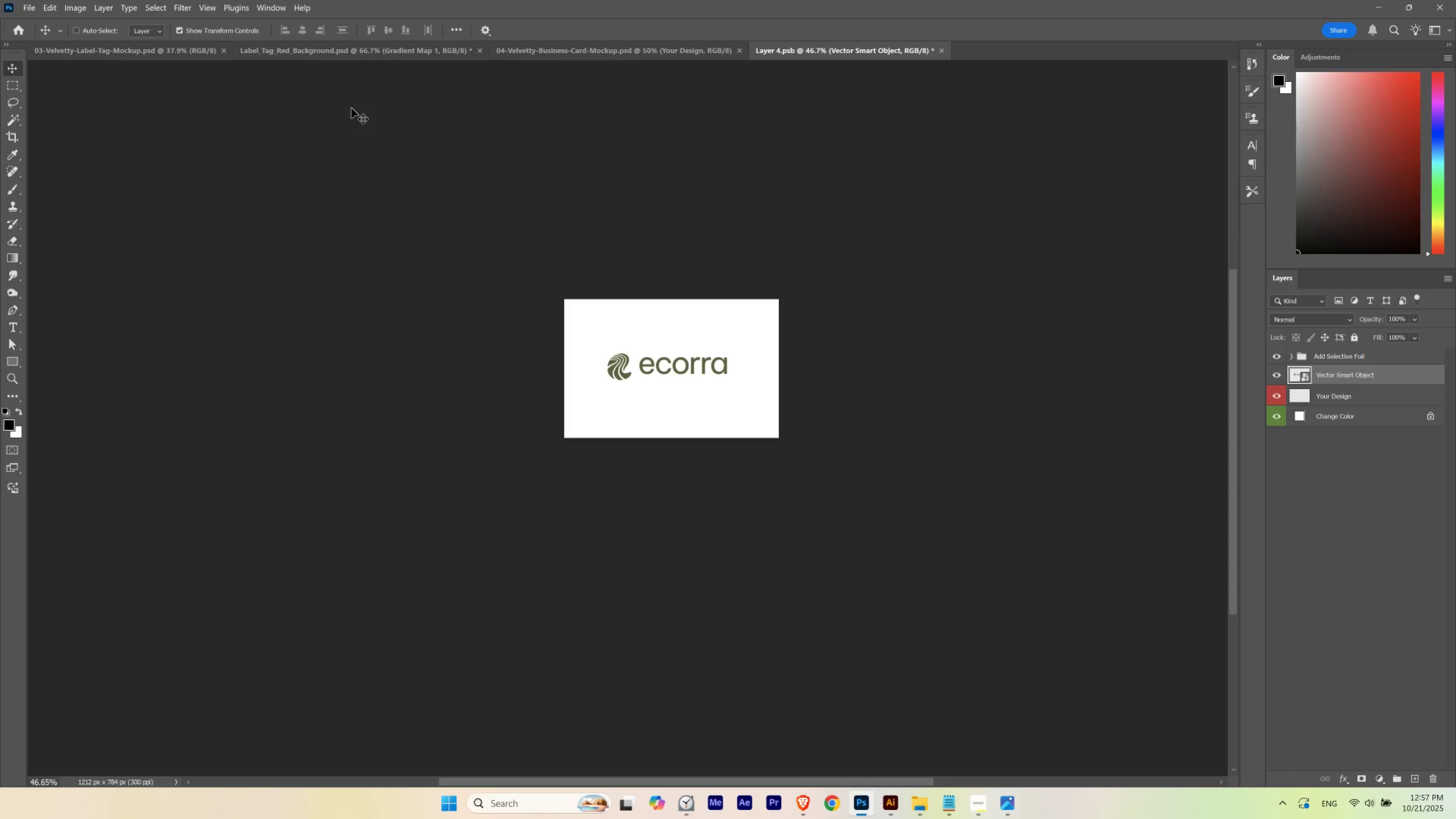 
key(Control+T)
 